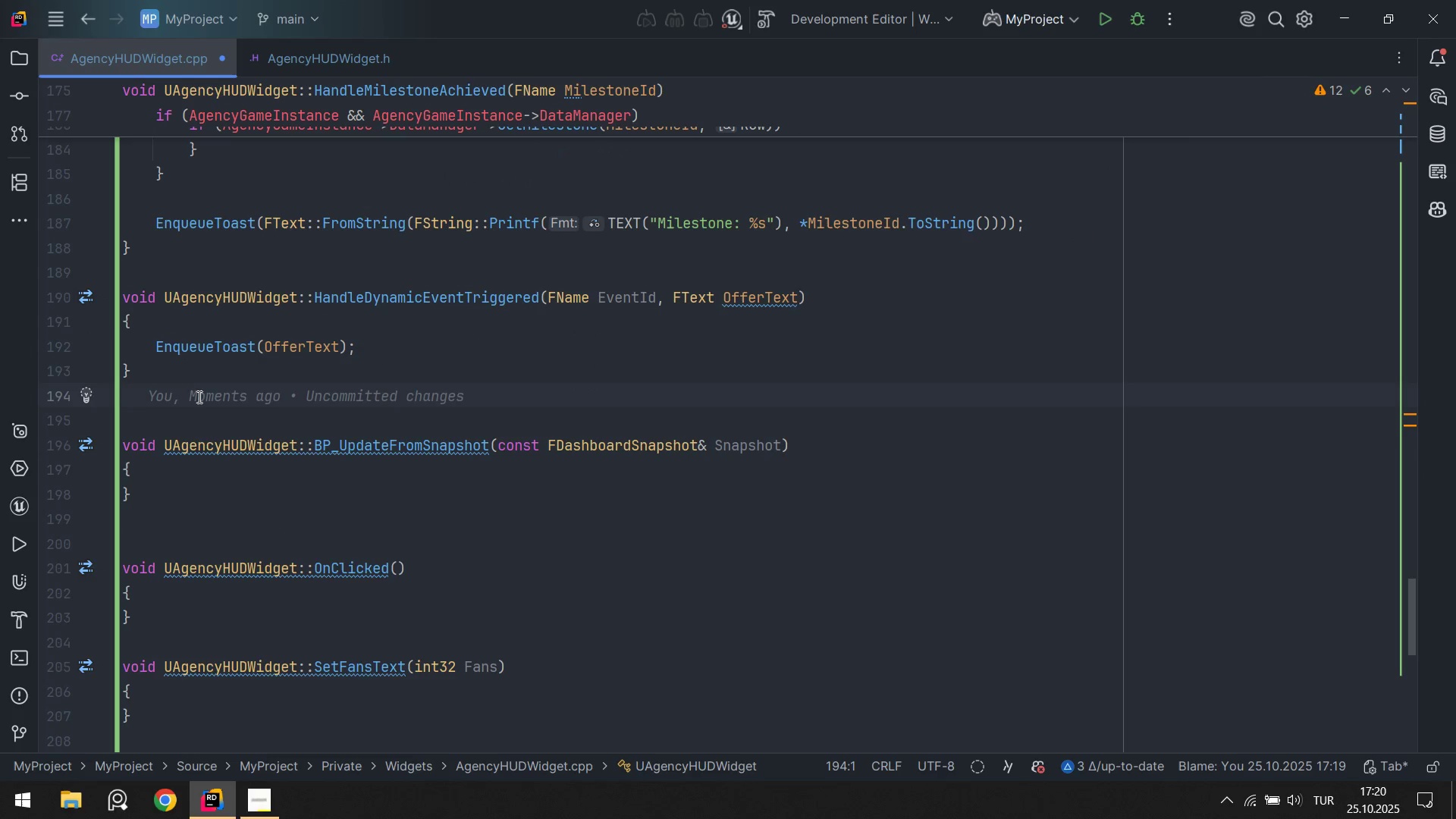 
key(Enter)
 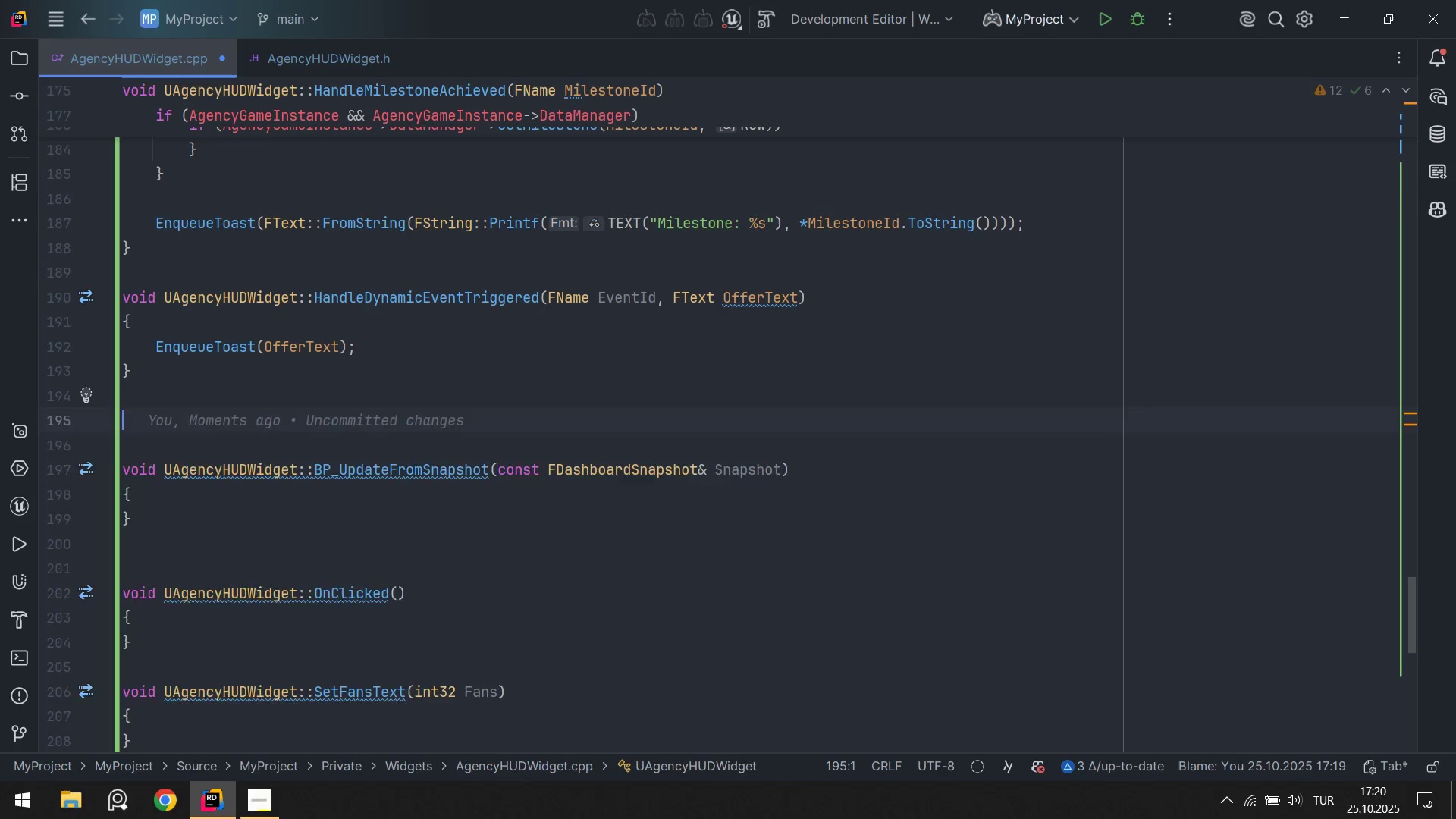 
key(Enter)
 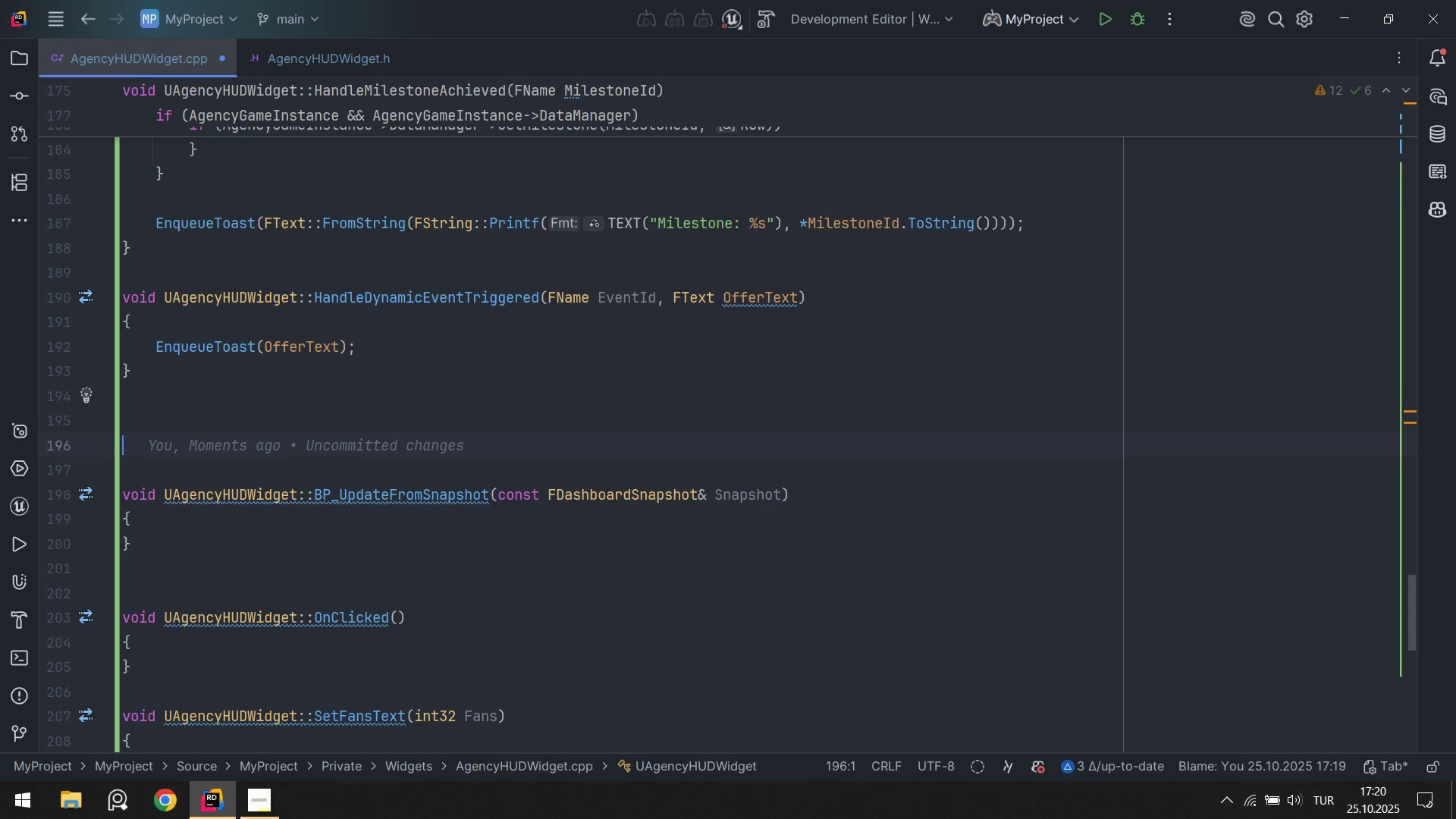 
key(ArrowUp)
 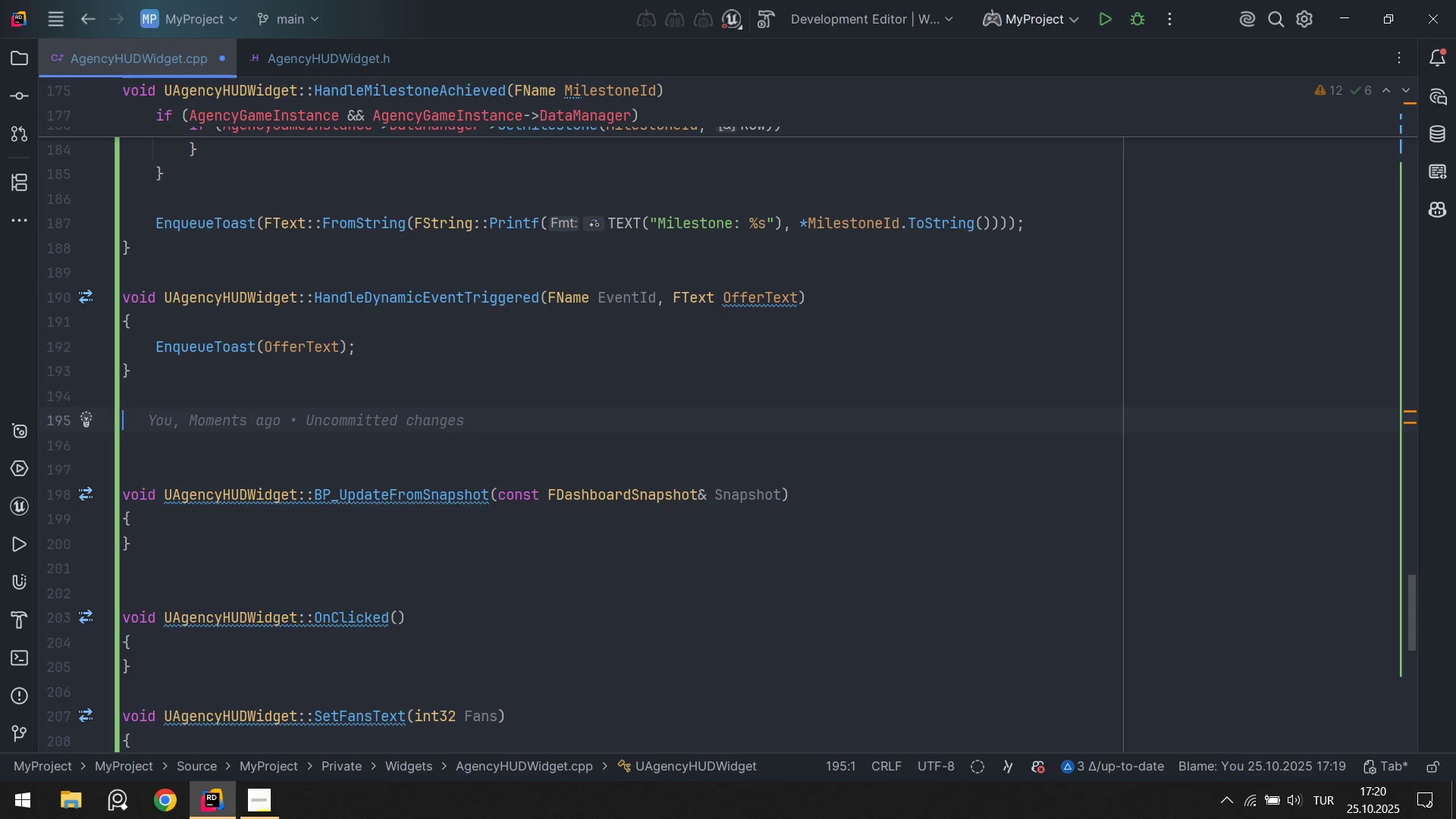 
type(vo'd UAg)
 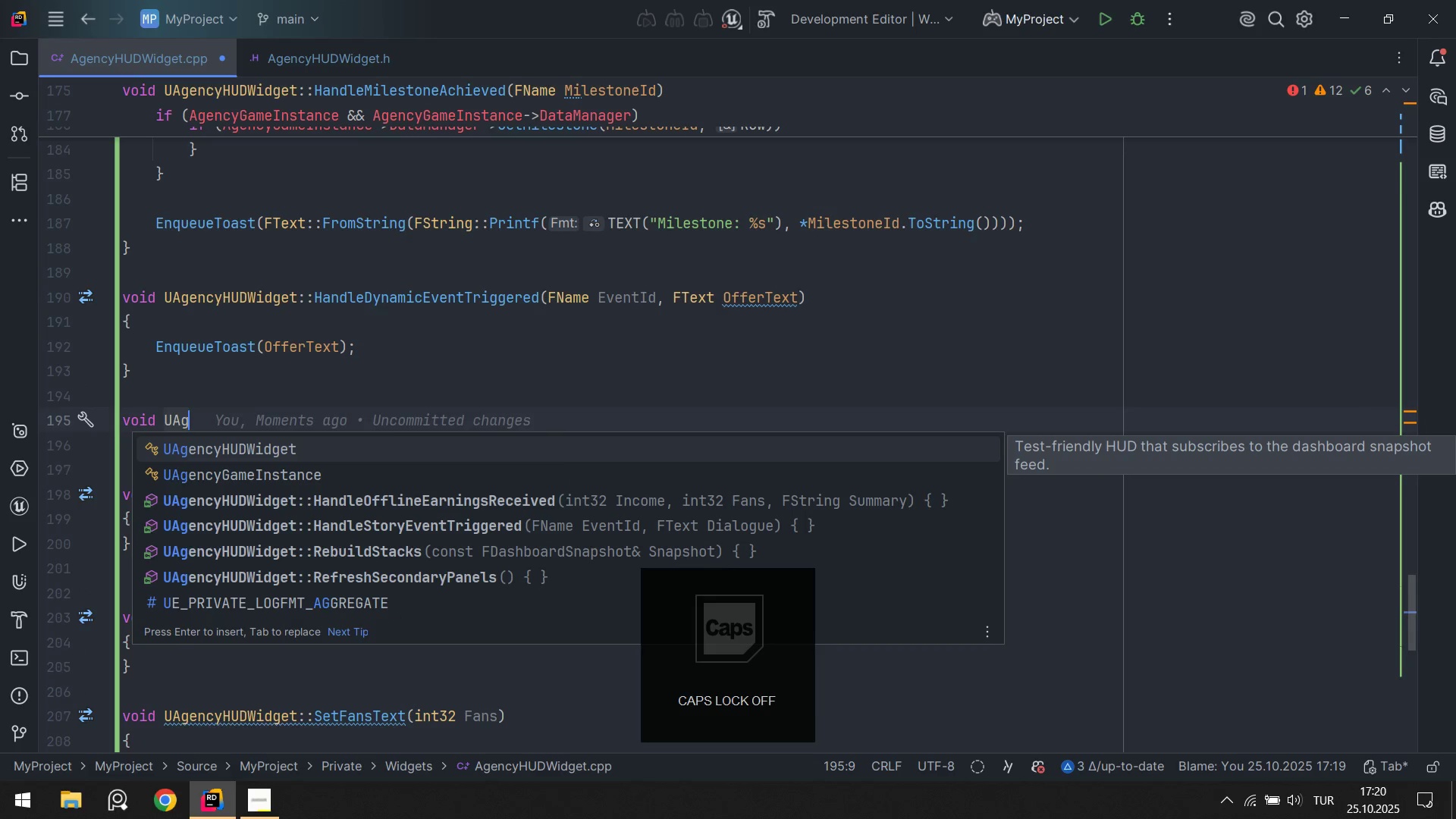 
key(ArrowDown)
 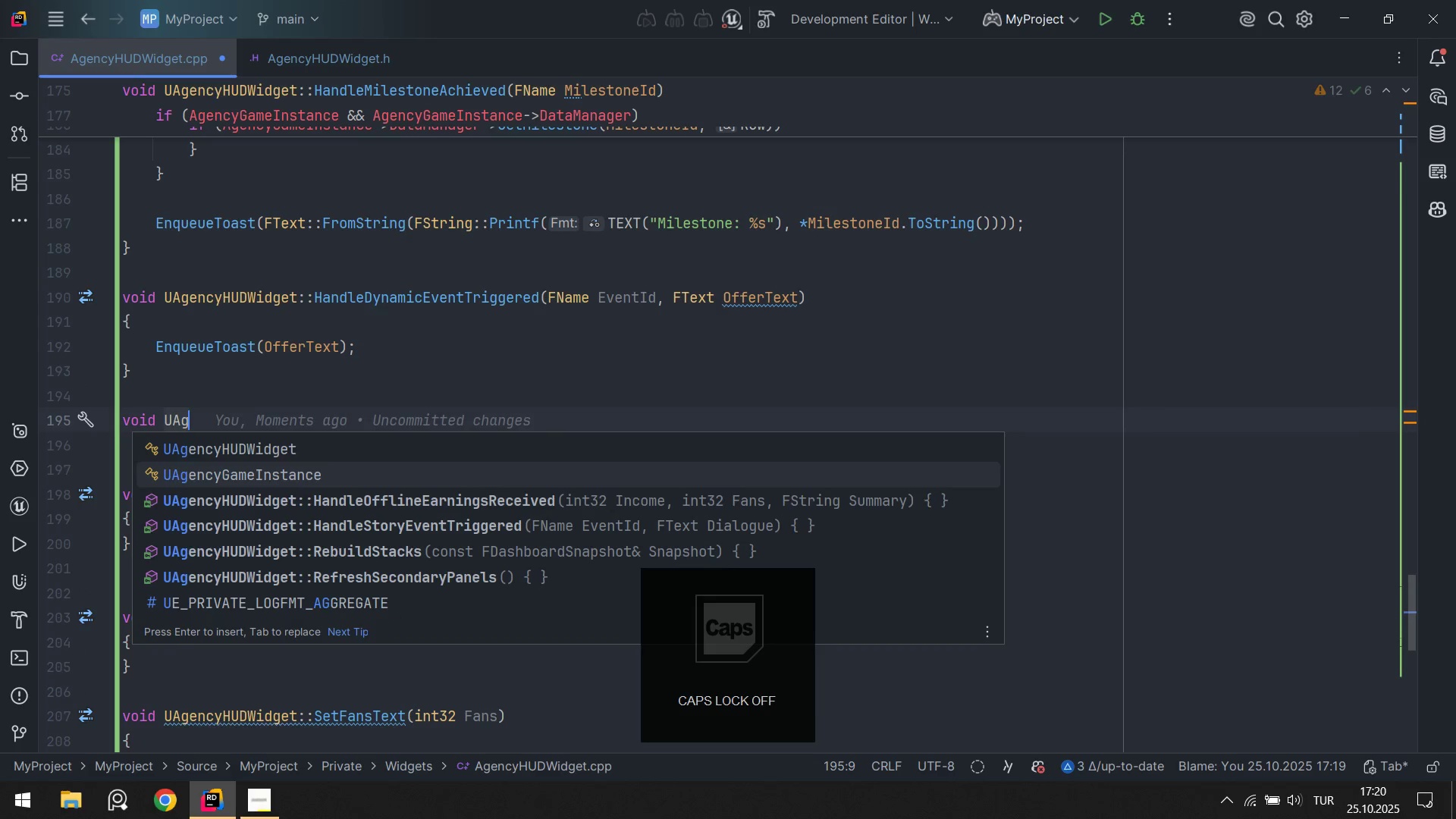 
key(ArrowDown)
 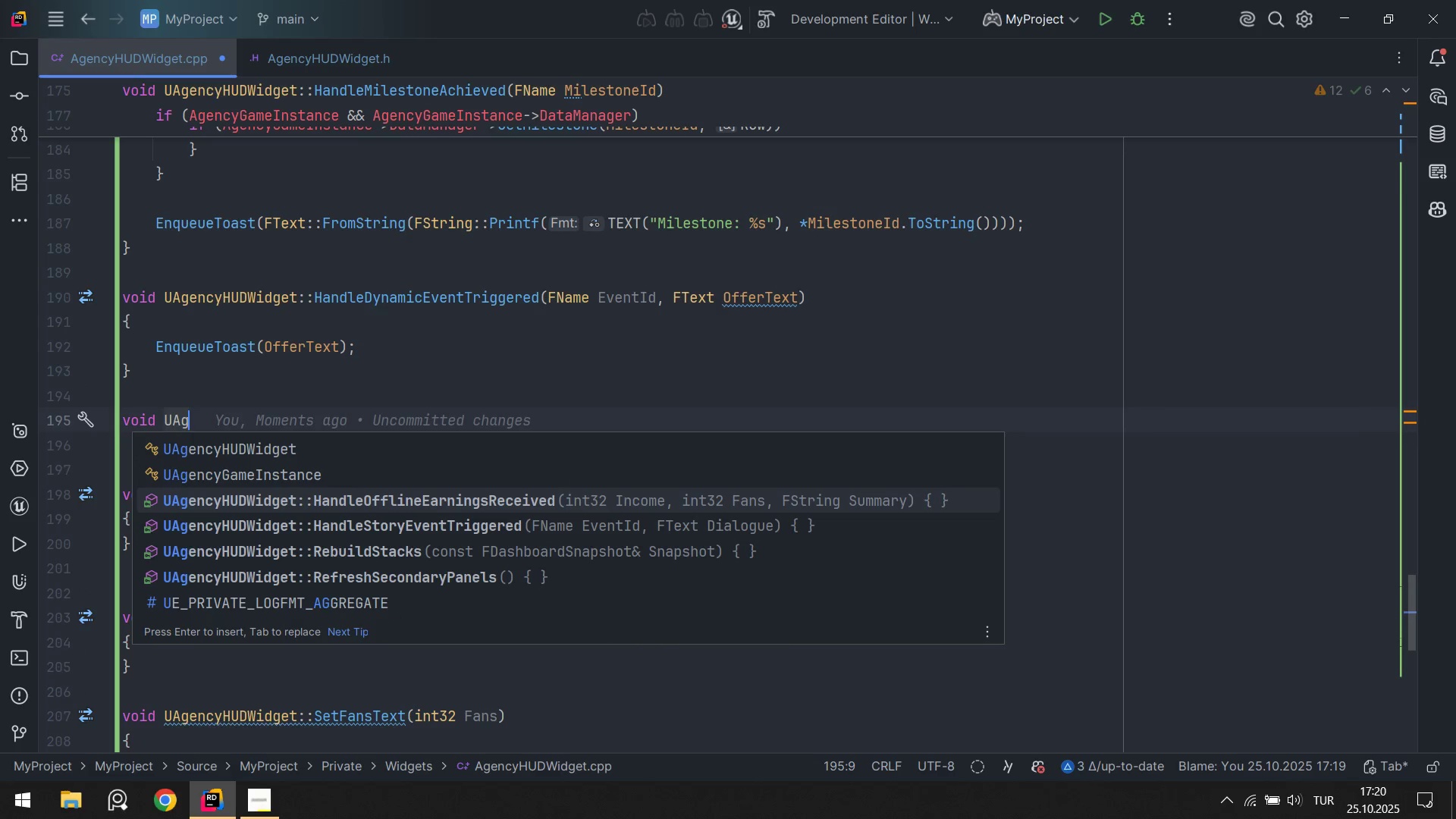 
key(ArrowDown)
 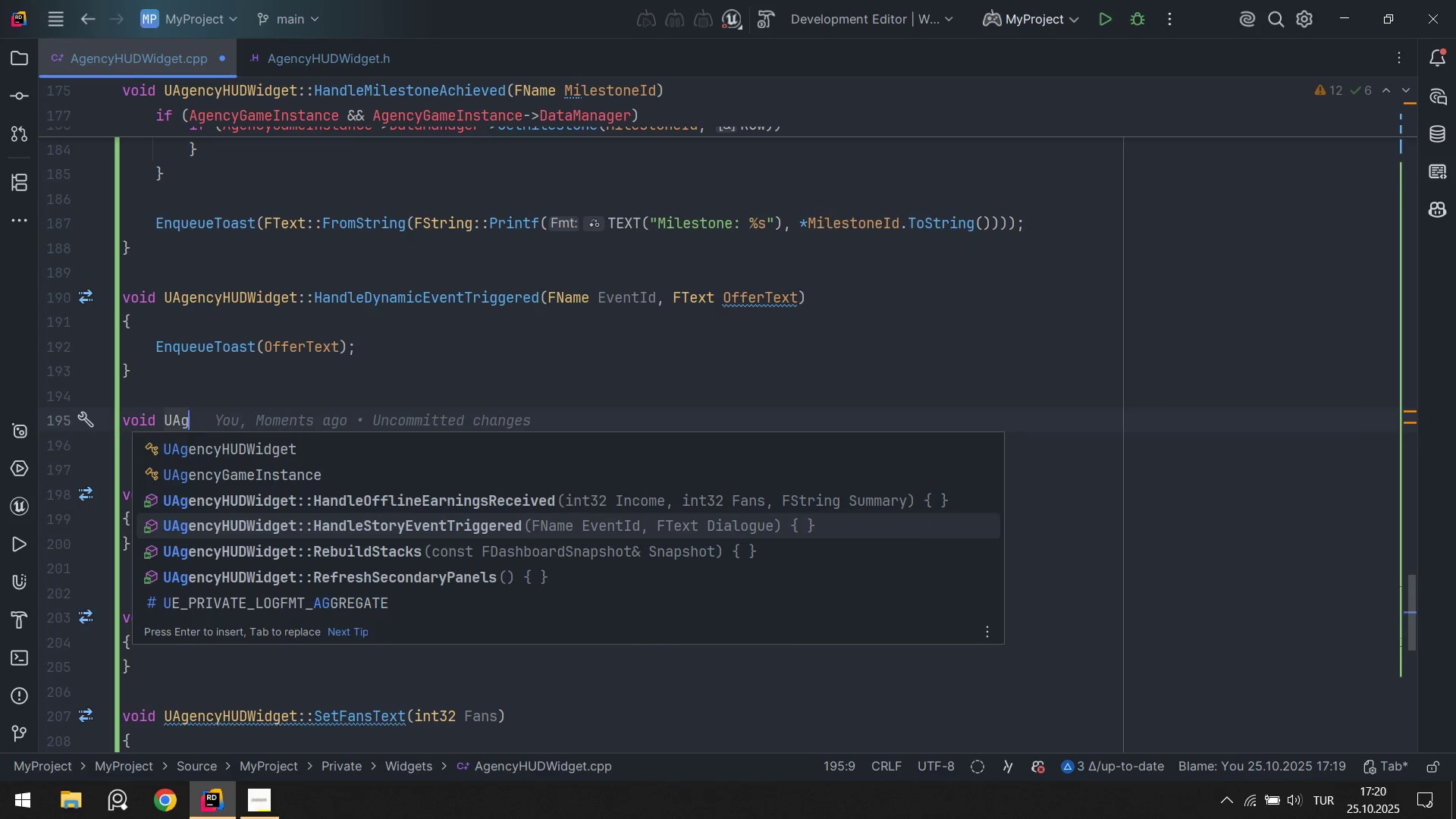 
key(Enter)
 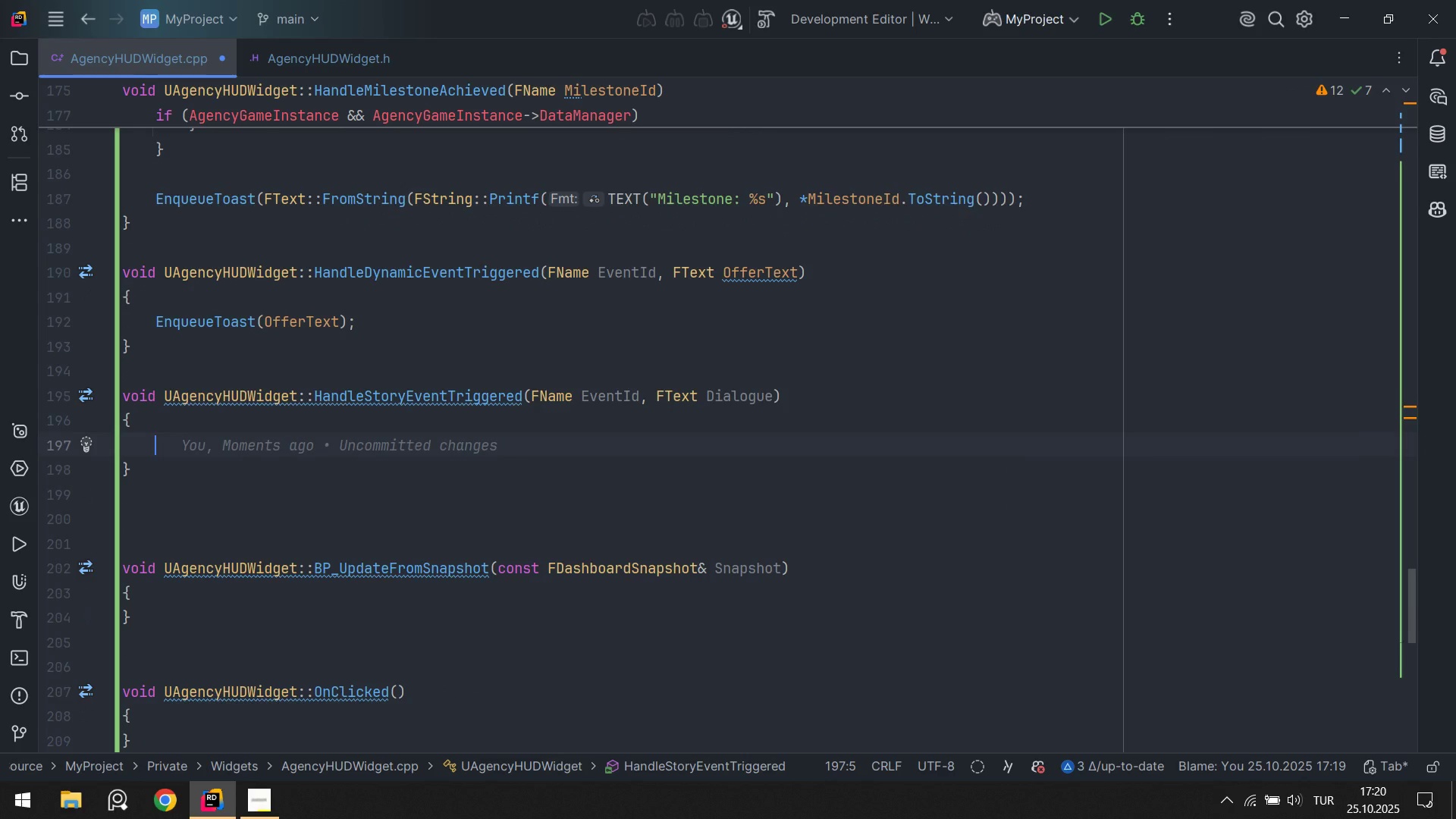 
type(enqu)
 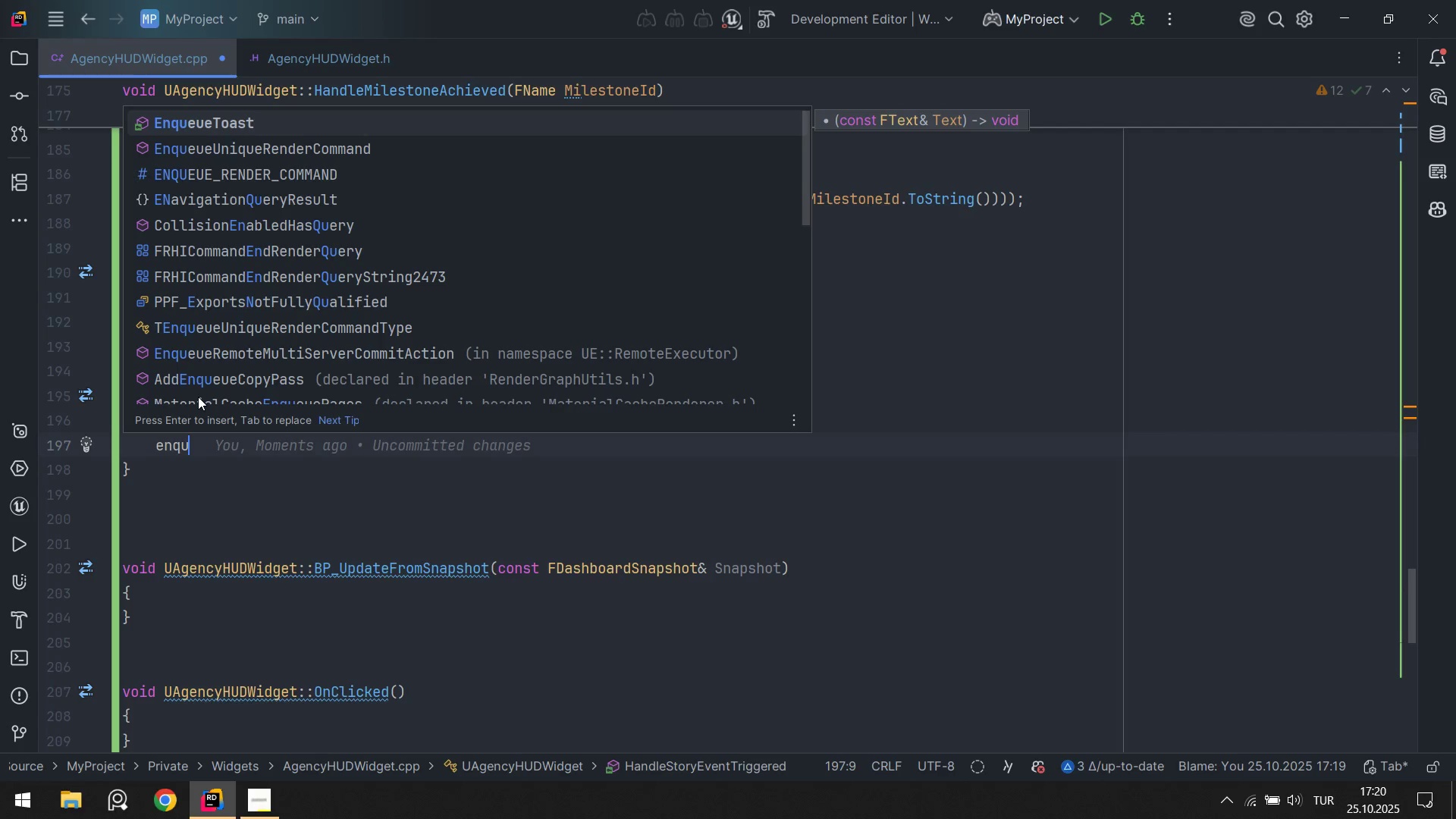 
key(Enter)
 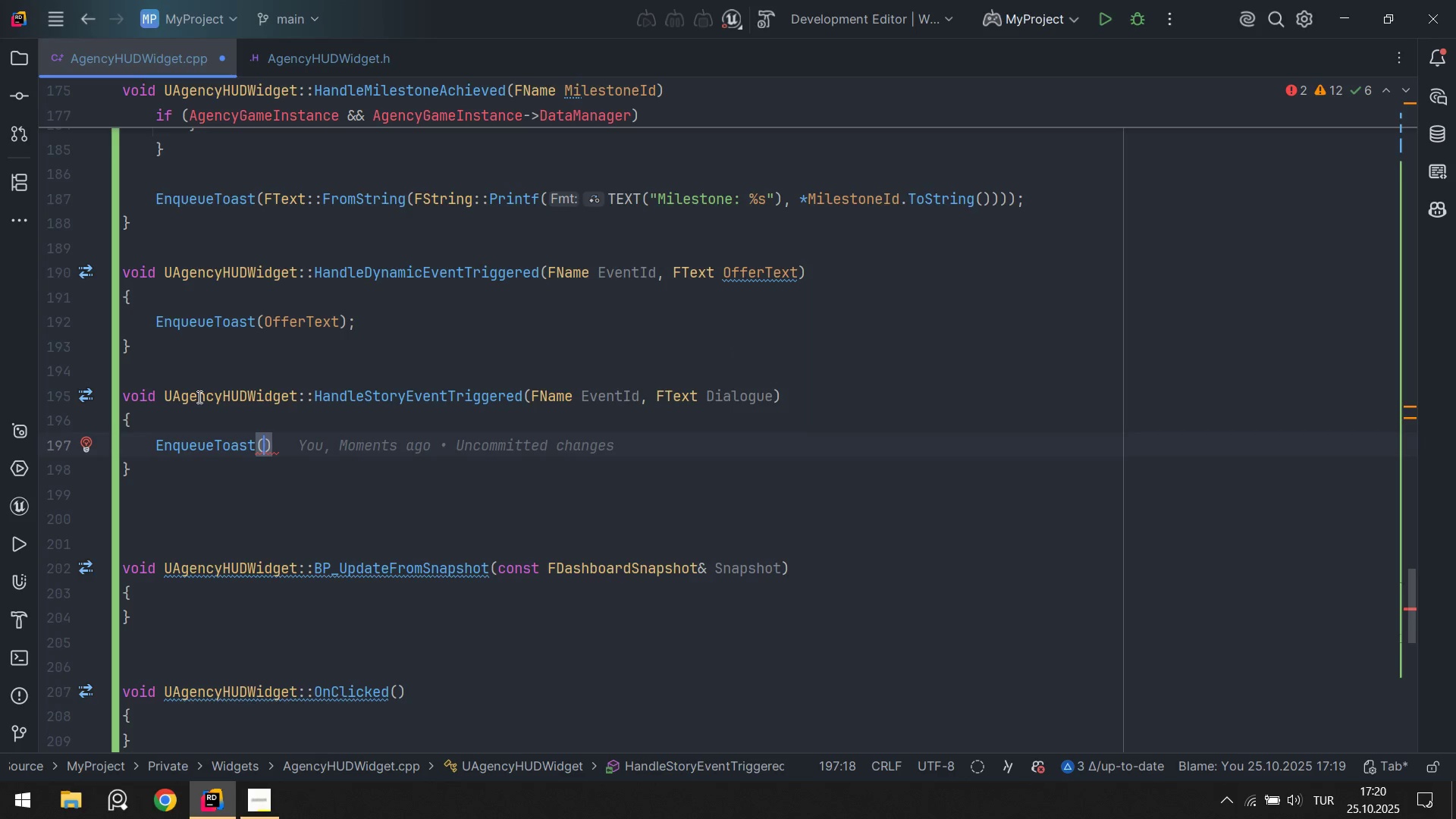 
type(event)
key(Backspace)
key(Backspace)
key(Backspace)
key(Backspace)
key(Backspace)
type(d'alo)
key(Tab)
 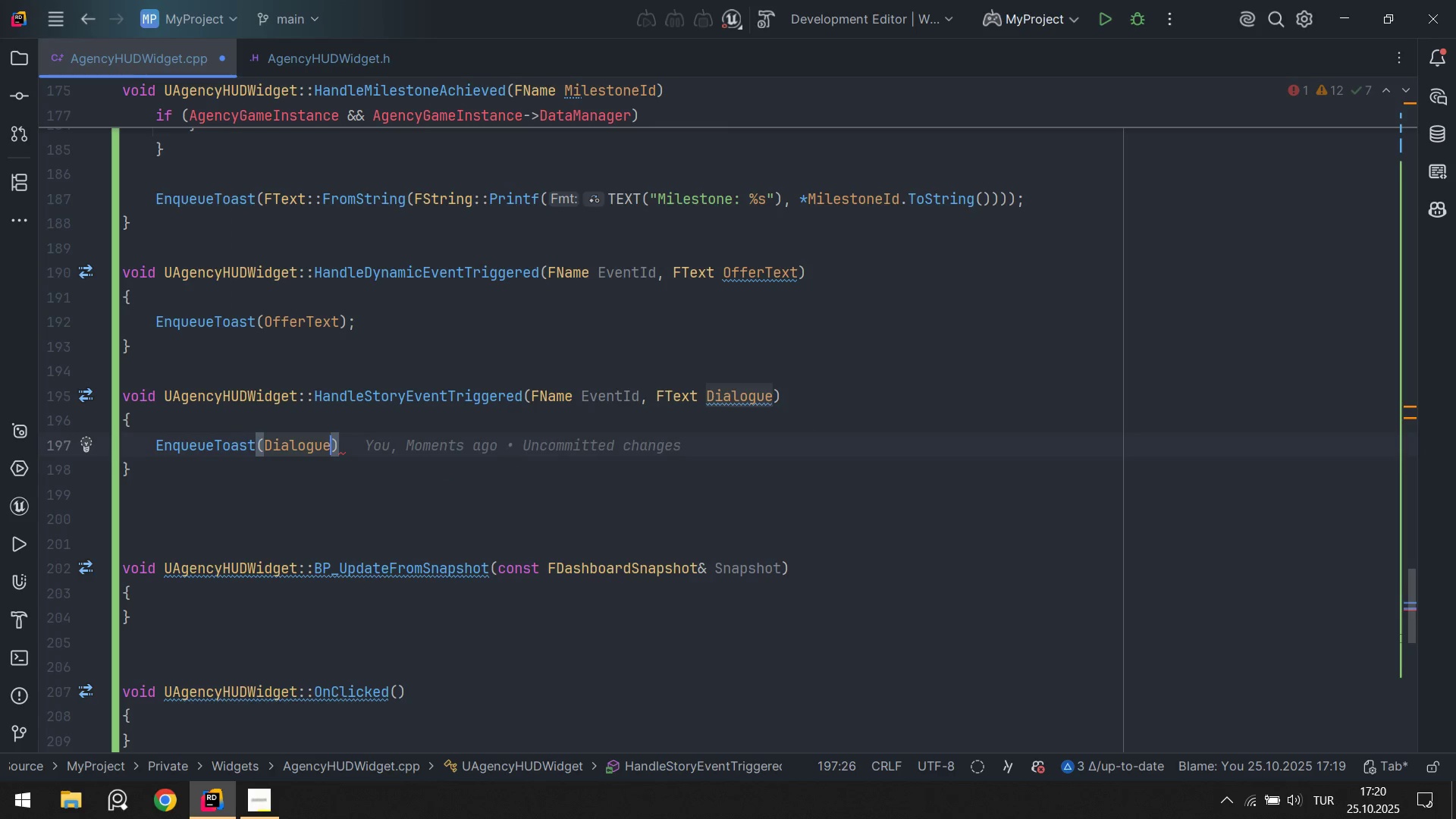 
key(ArrowDown)
 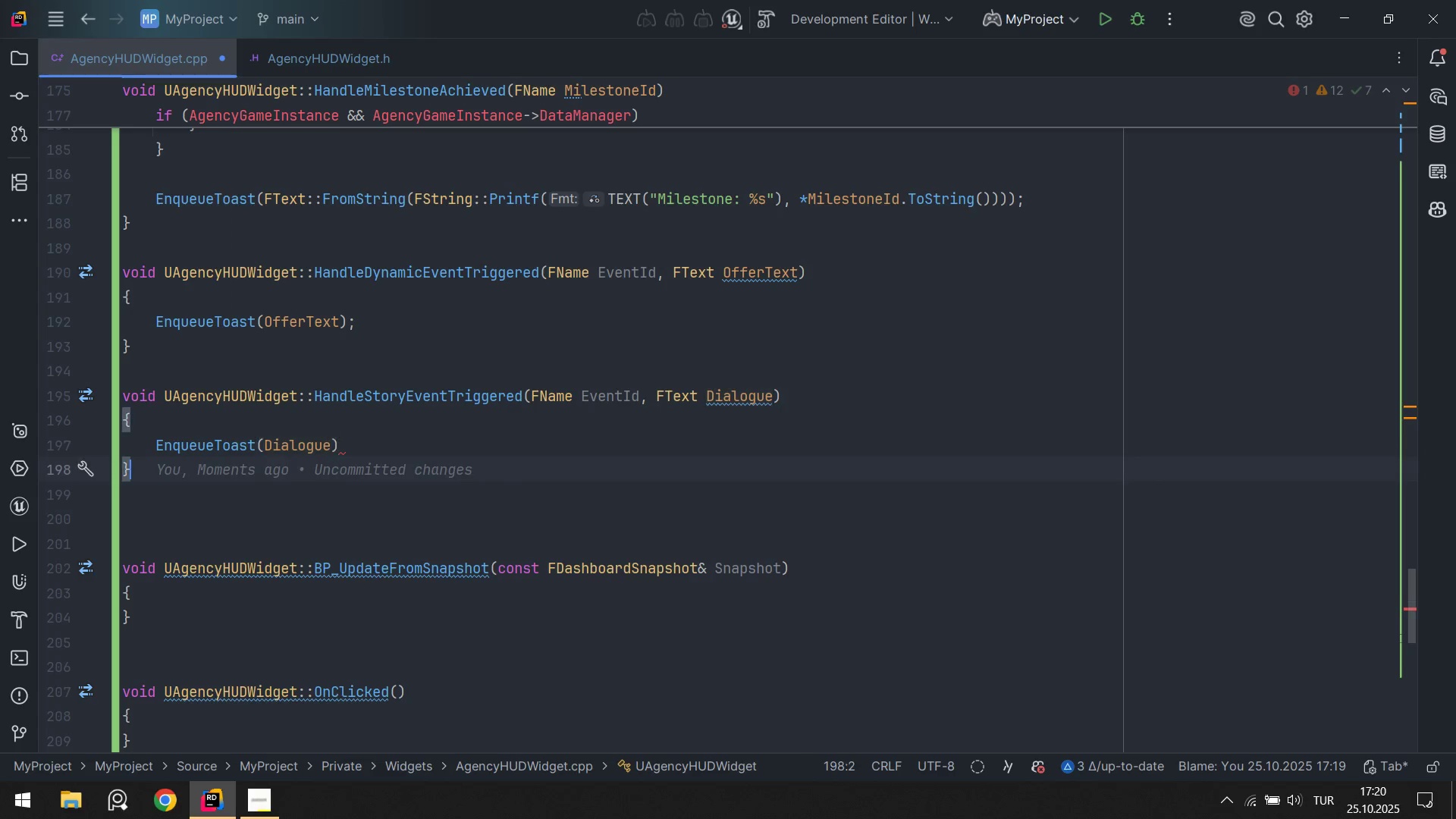 
key(ArrowDown)
 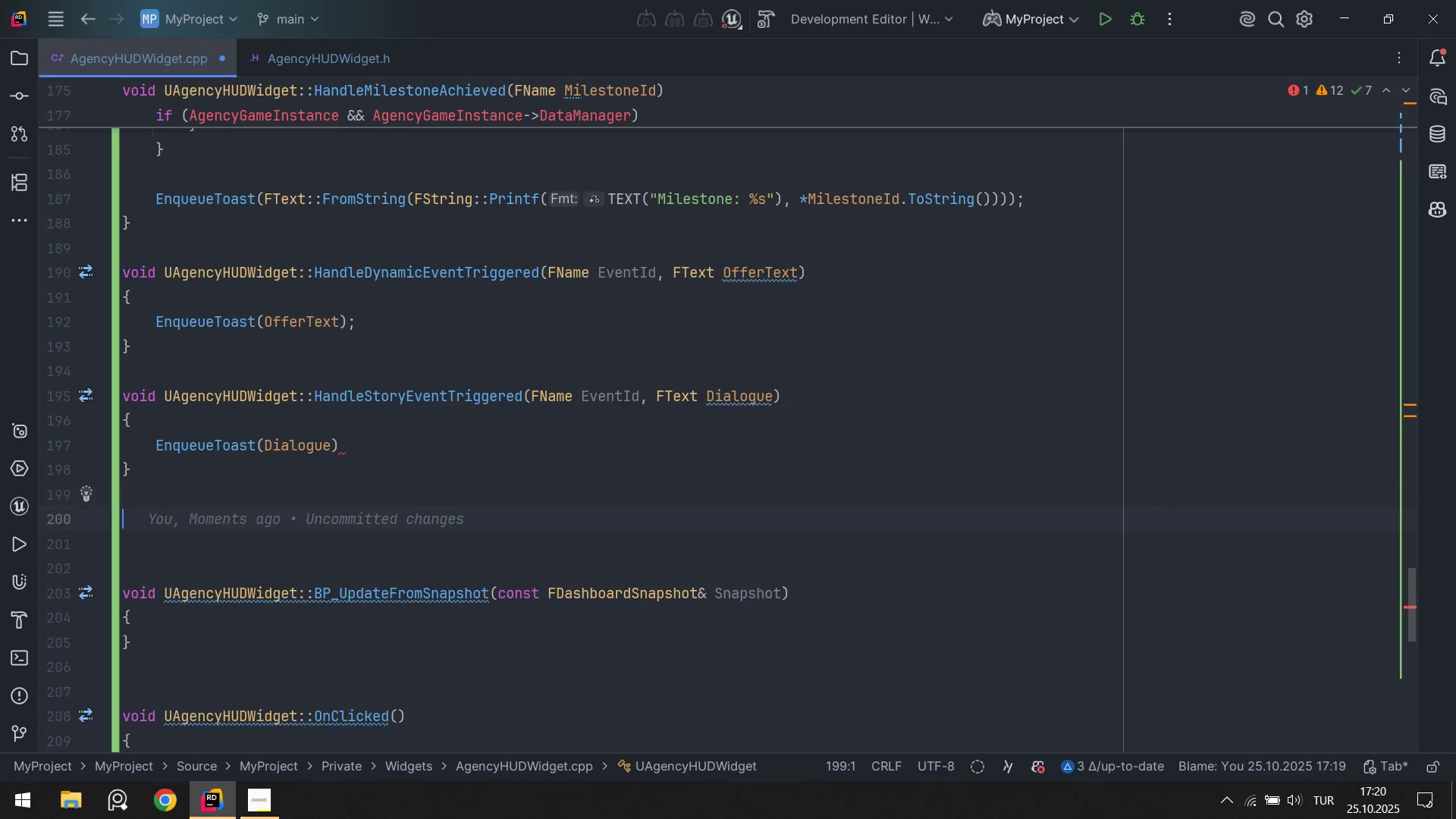 
key(Enter)
 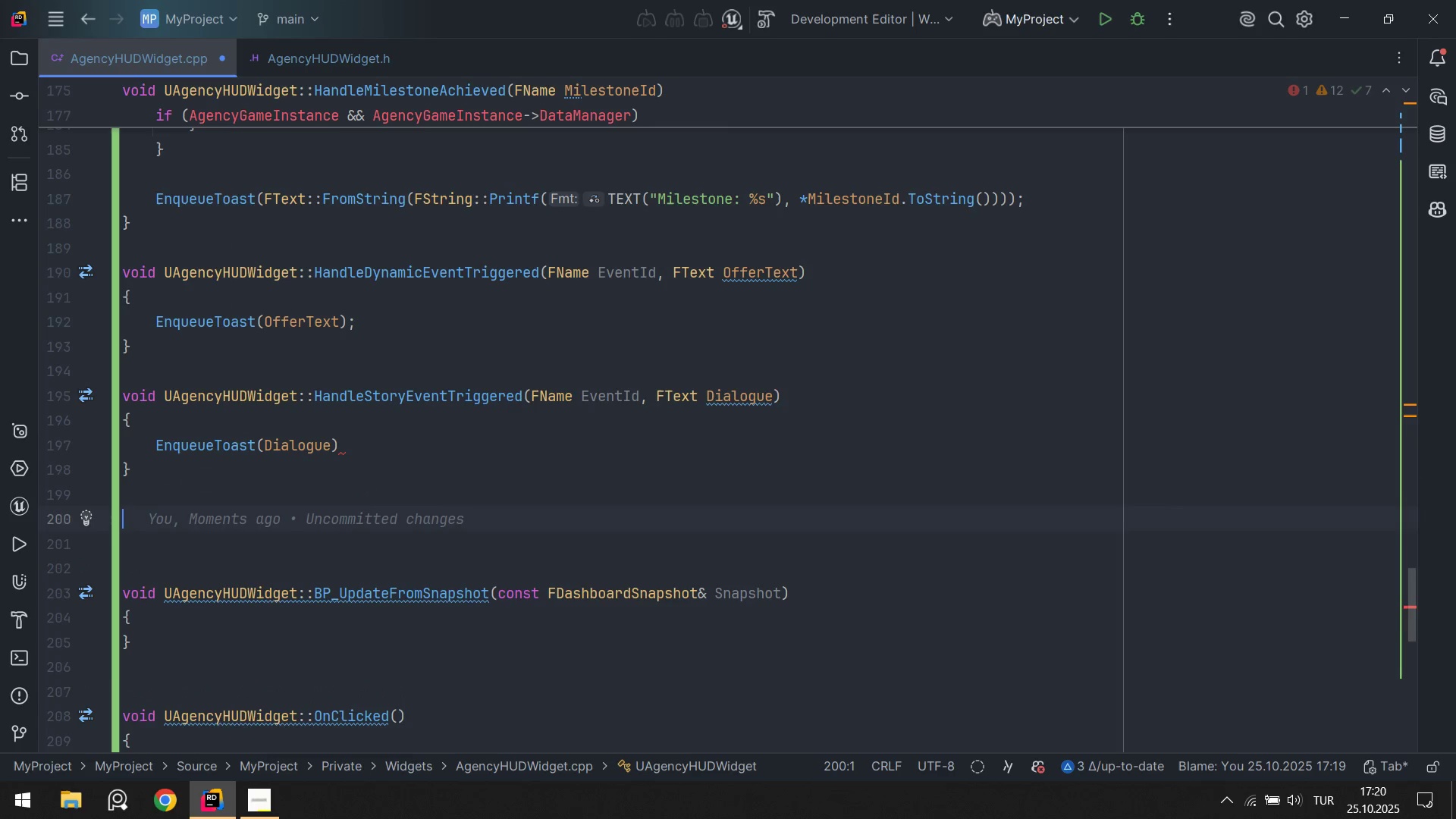 
key(ArrowLeft)
 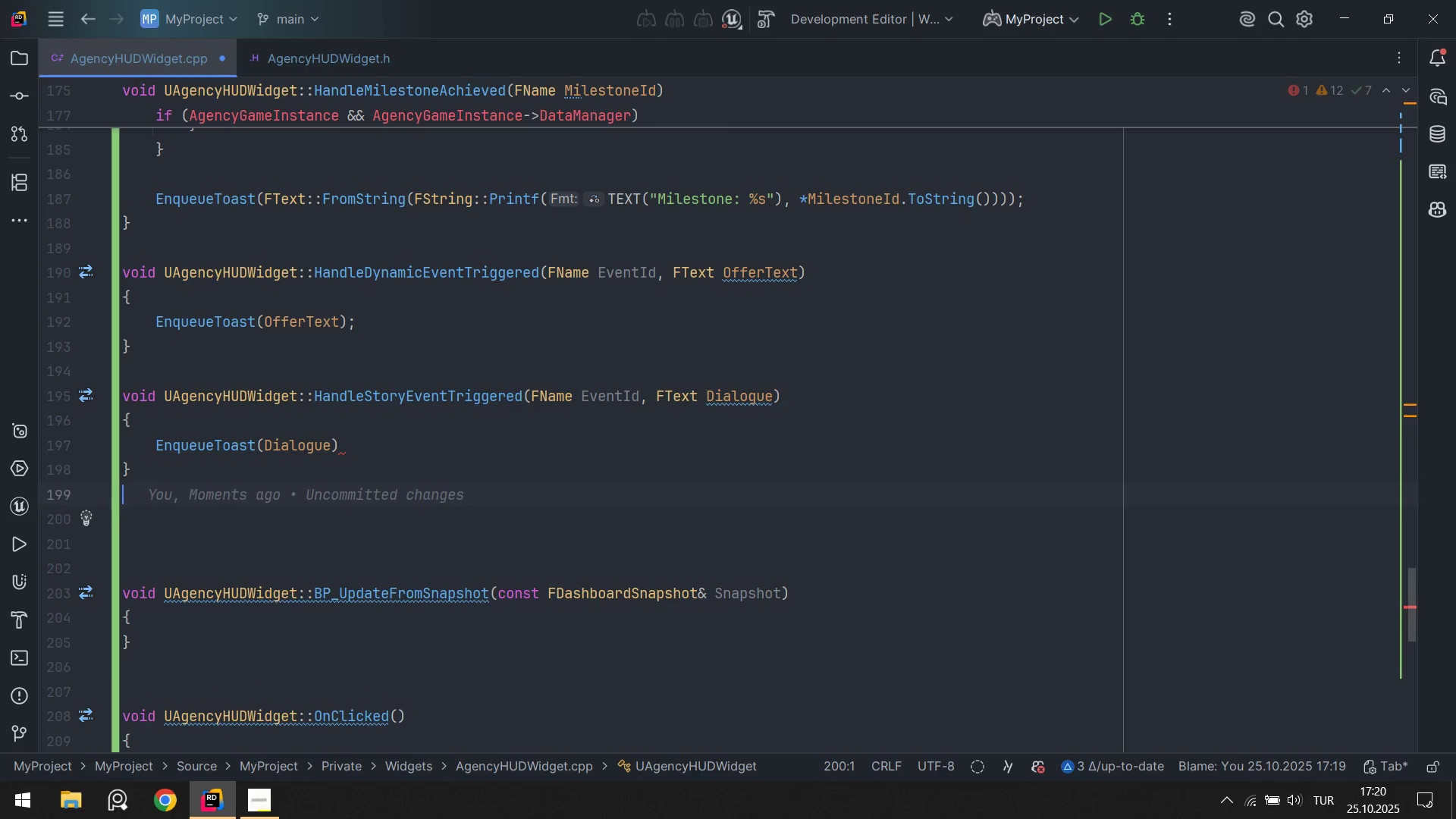 
key(ArrowLeft)
 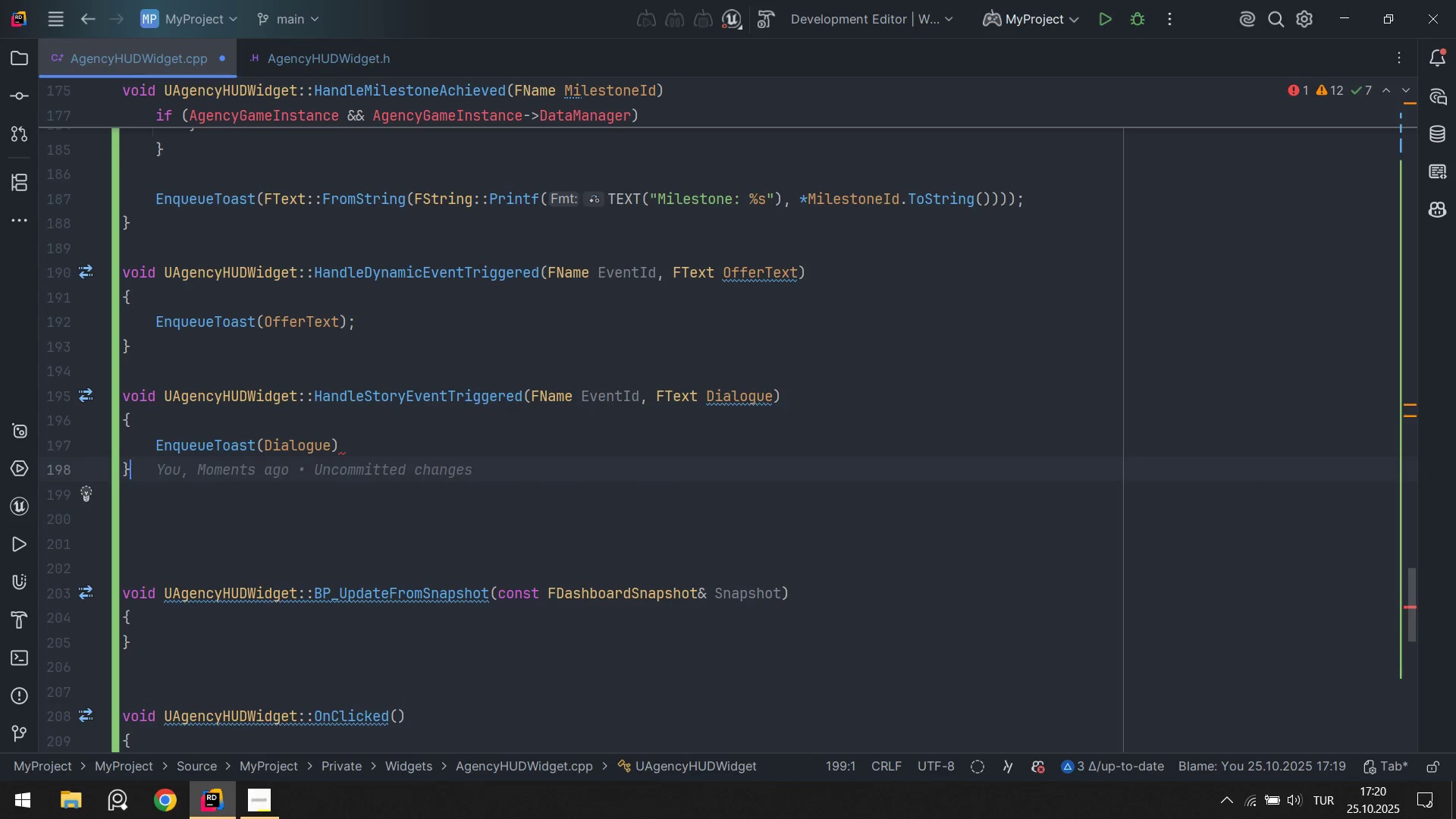 
key(ArrowLeft)
 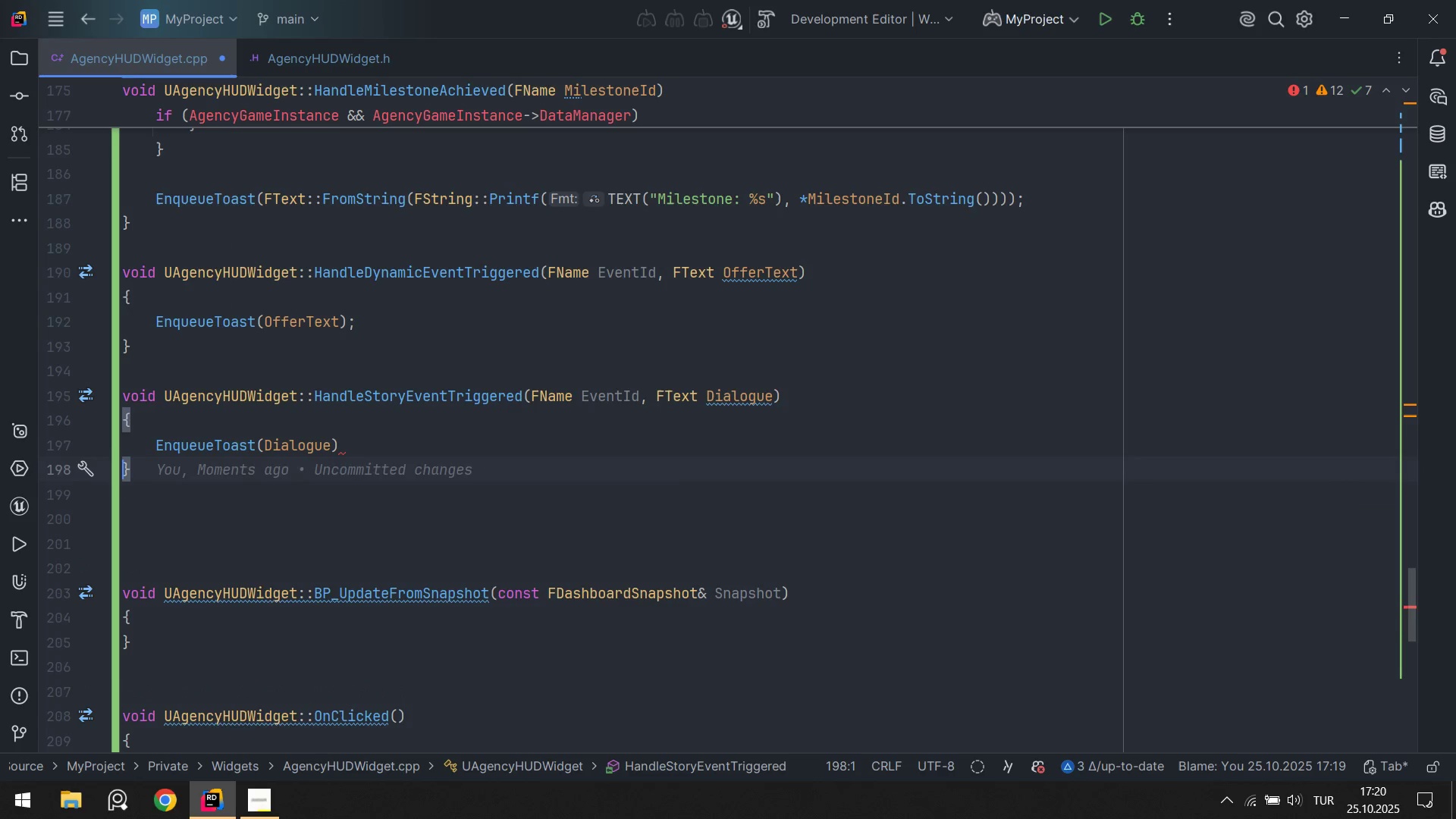 
key(ArrowLeft)
 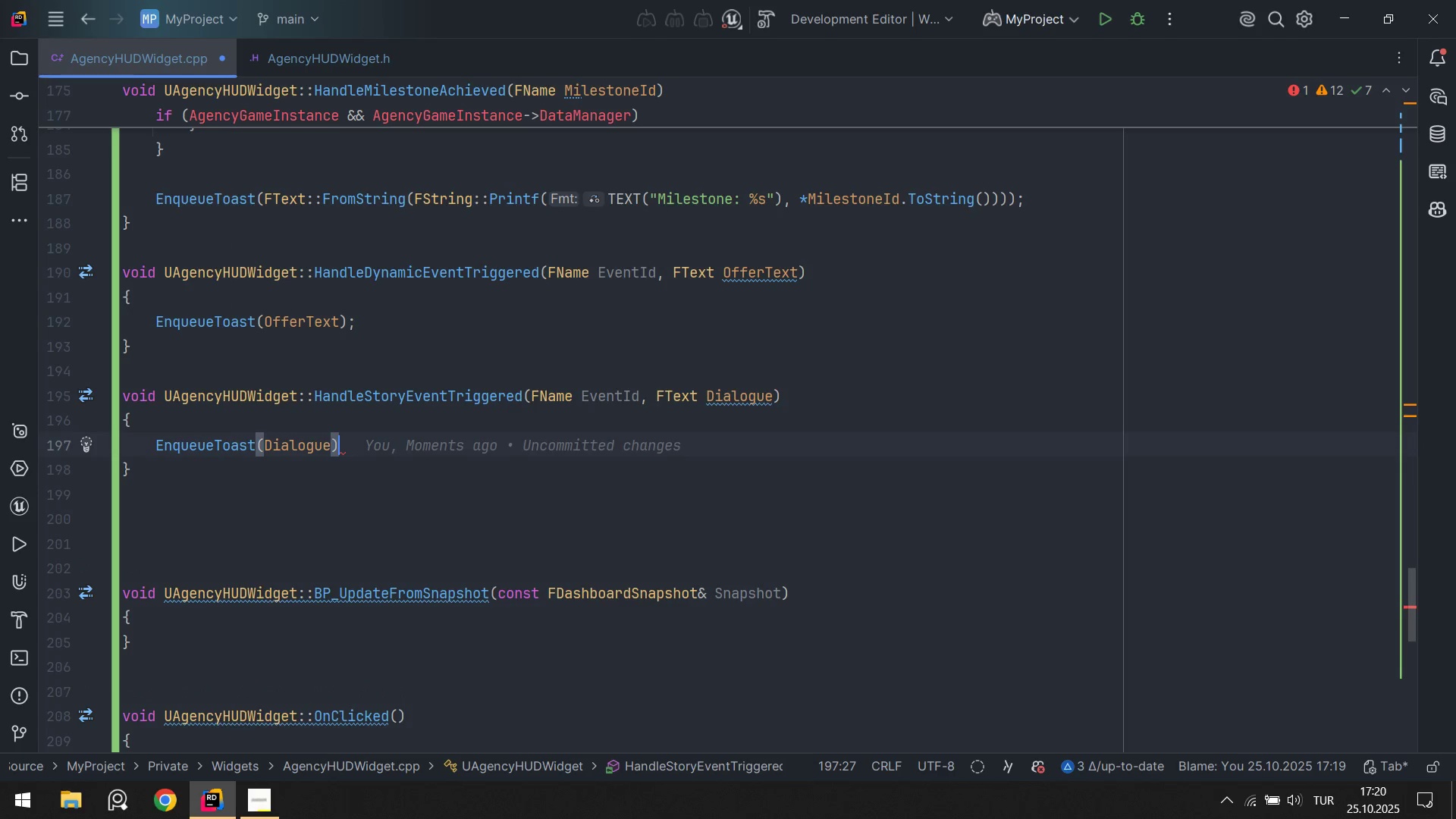 
key(Alt+Numpad9)
 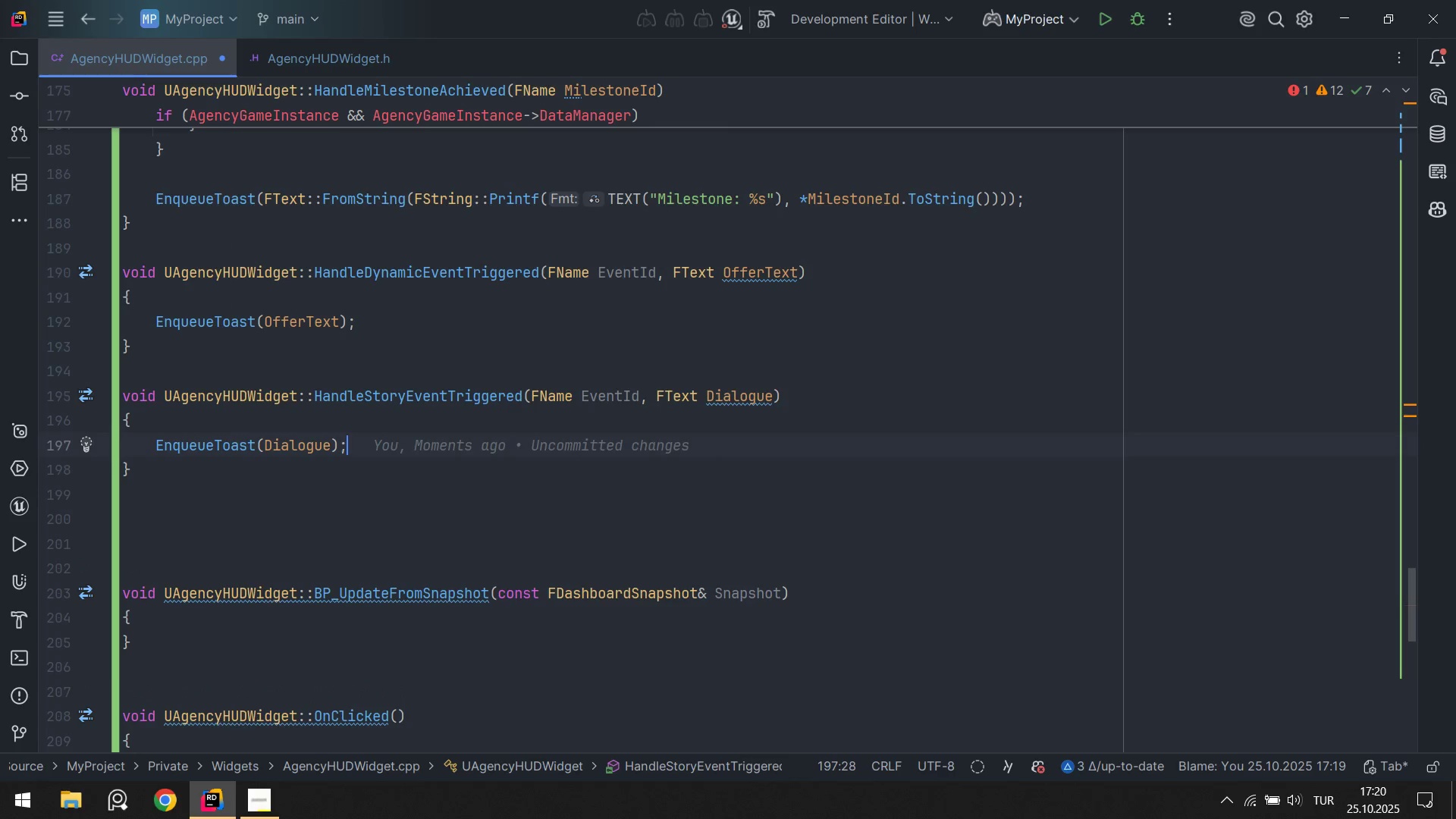 
key(Alt+Numpad5)
 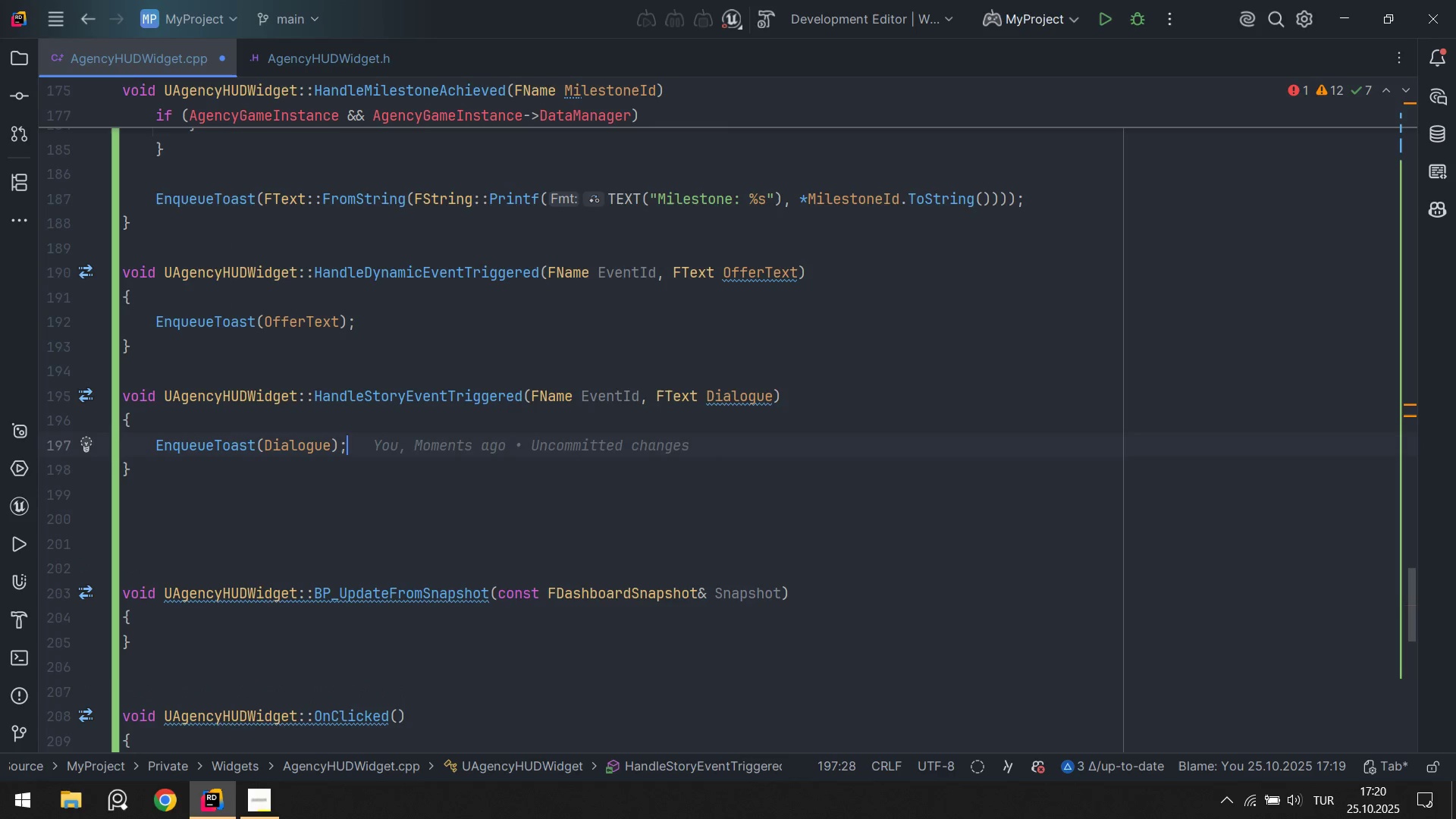 
key(ArrowDown)
 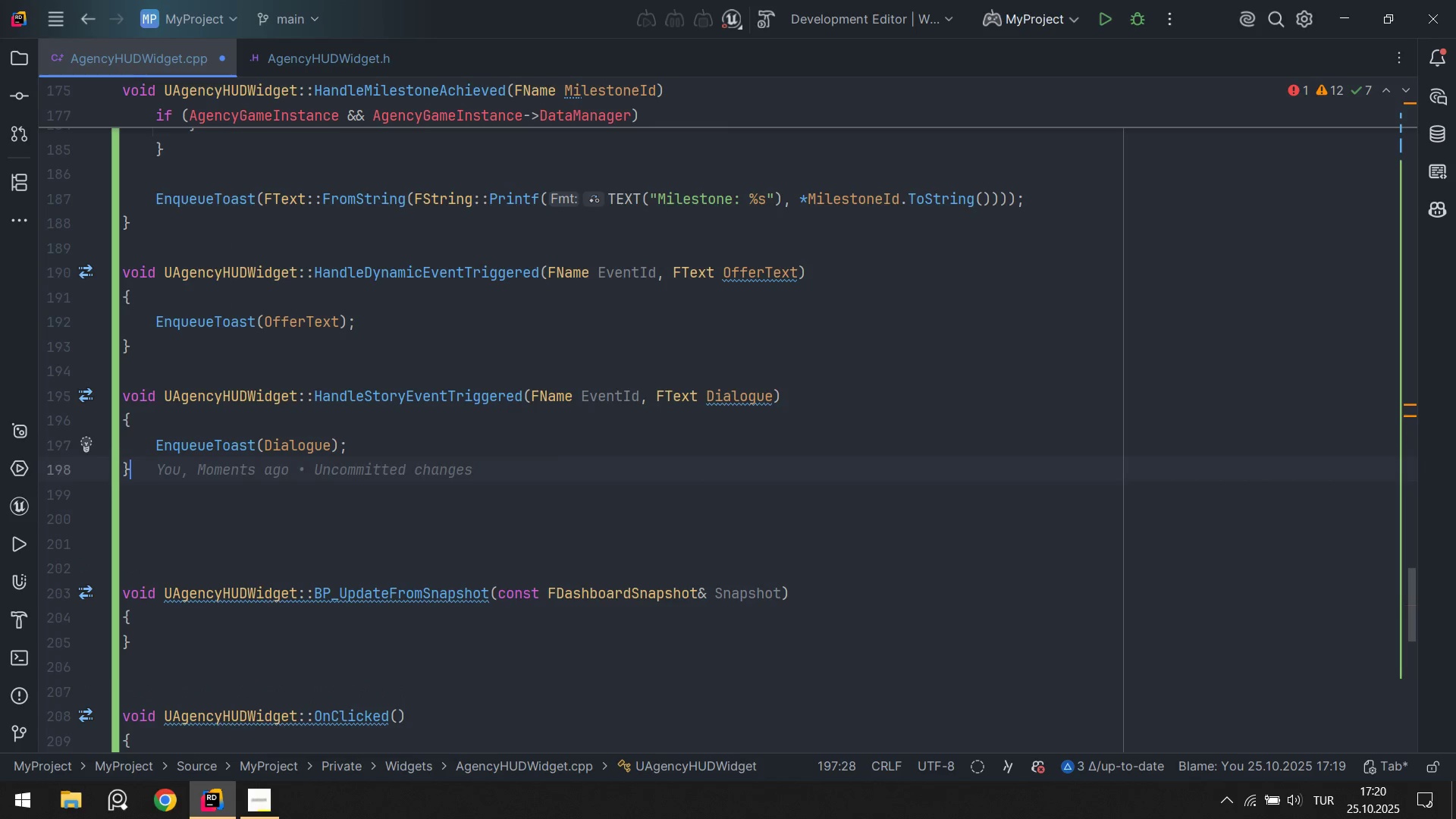 
key(ArrowDown)
 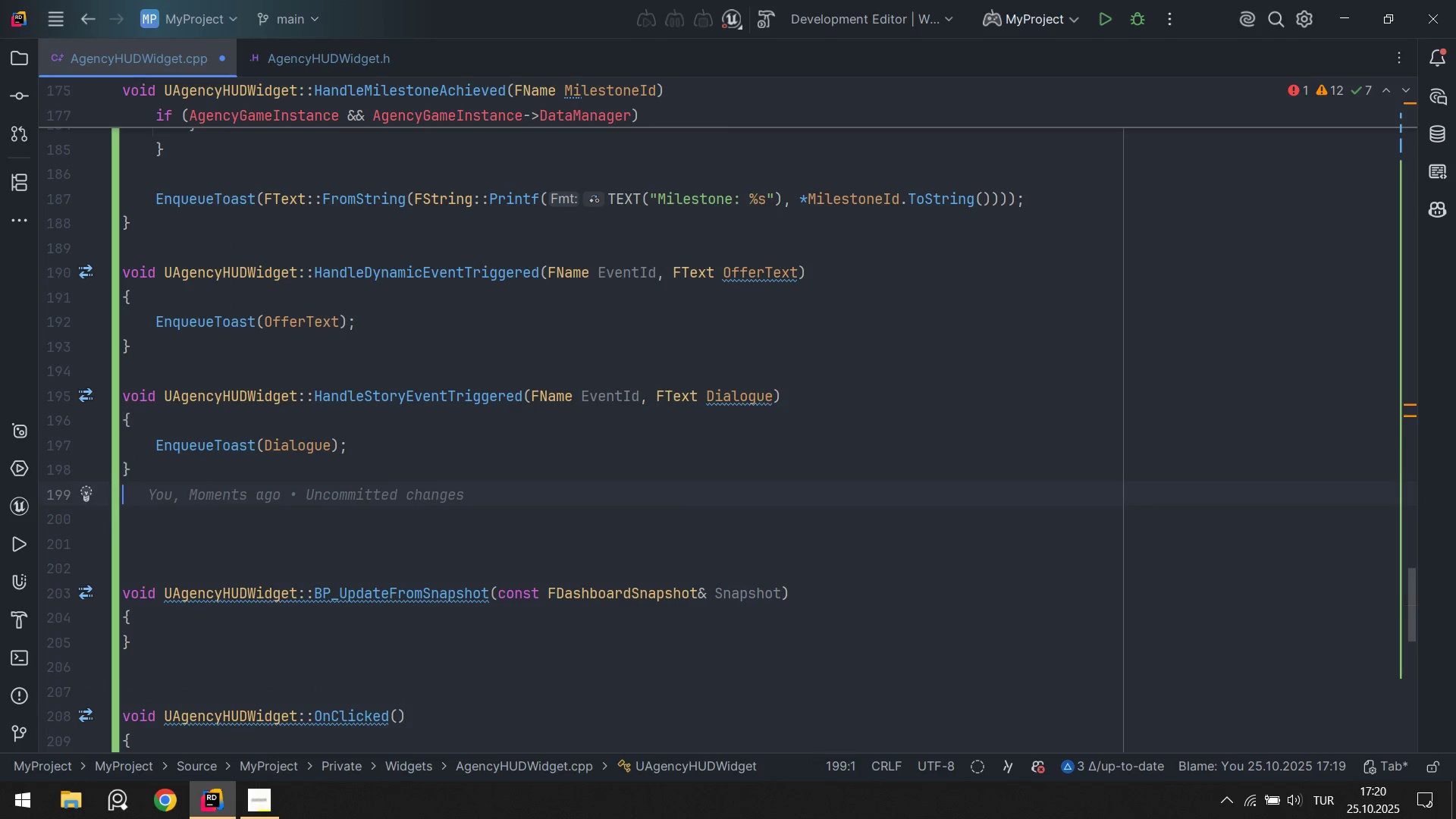 
key(Enter)
 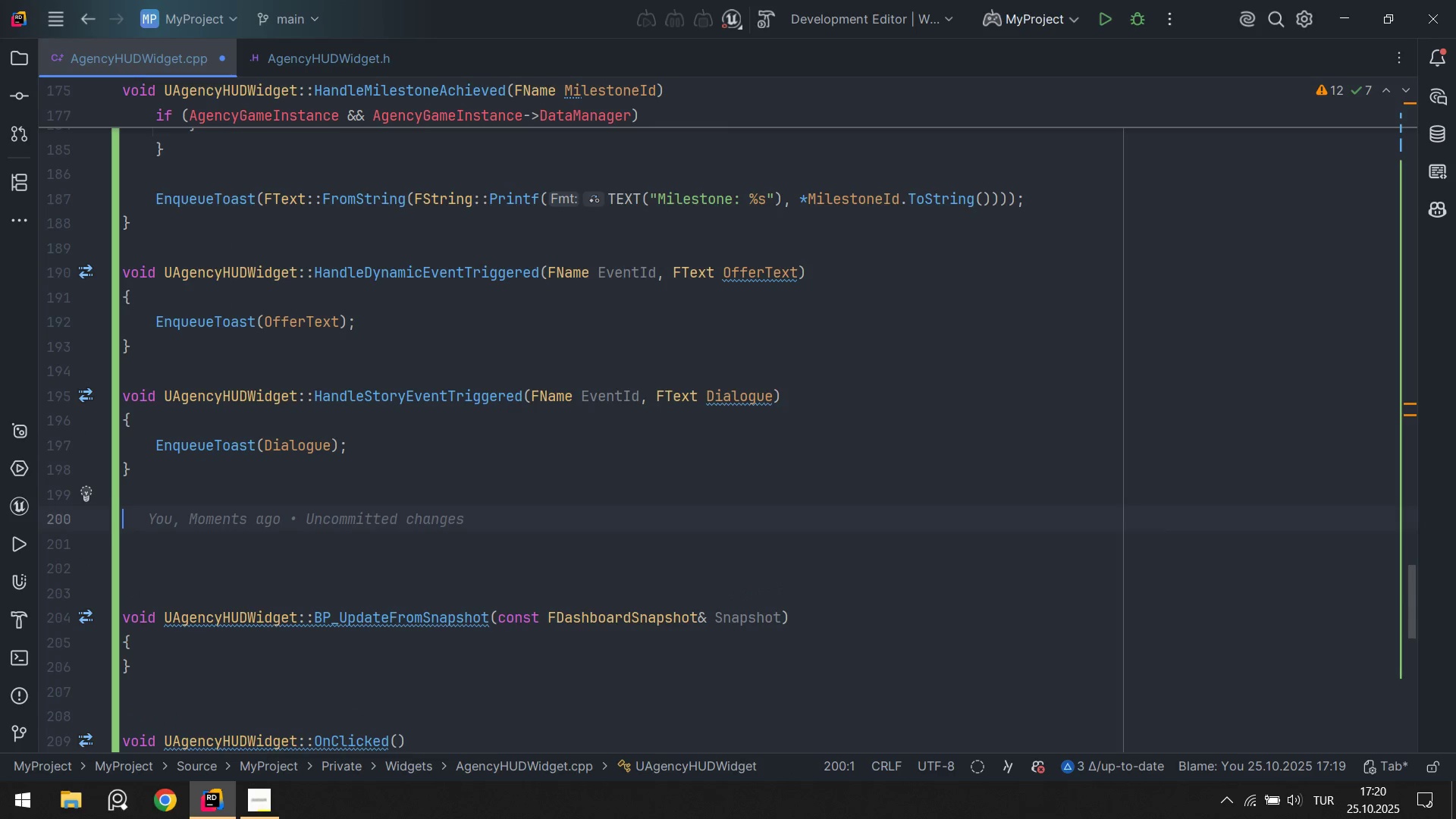 
type(vo'd u)
key(Backspace)
type(UAgen)
 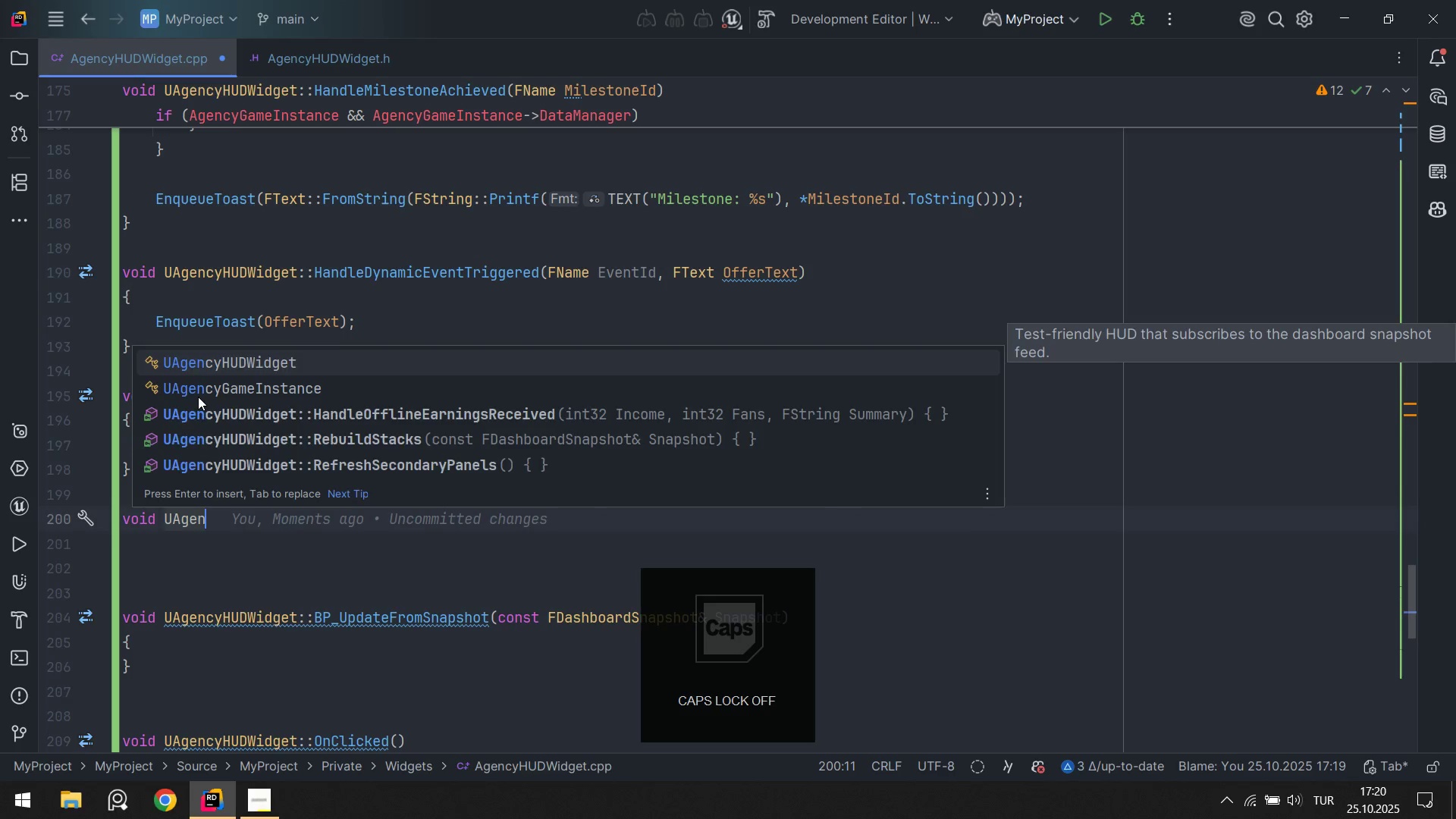 
key(ArrowLeft)
 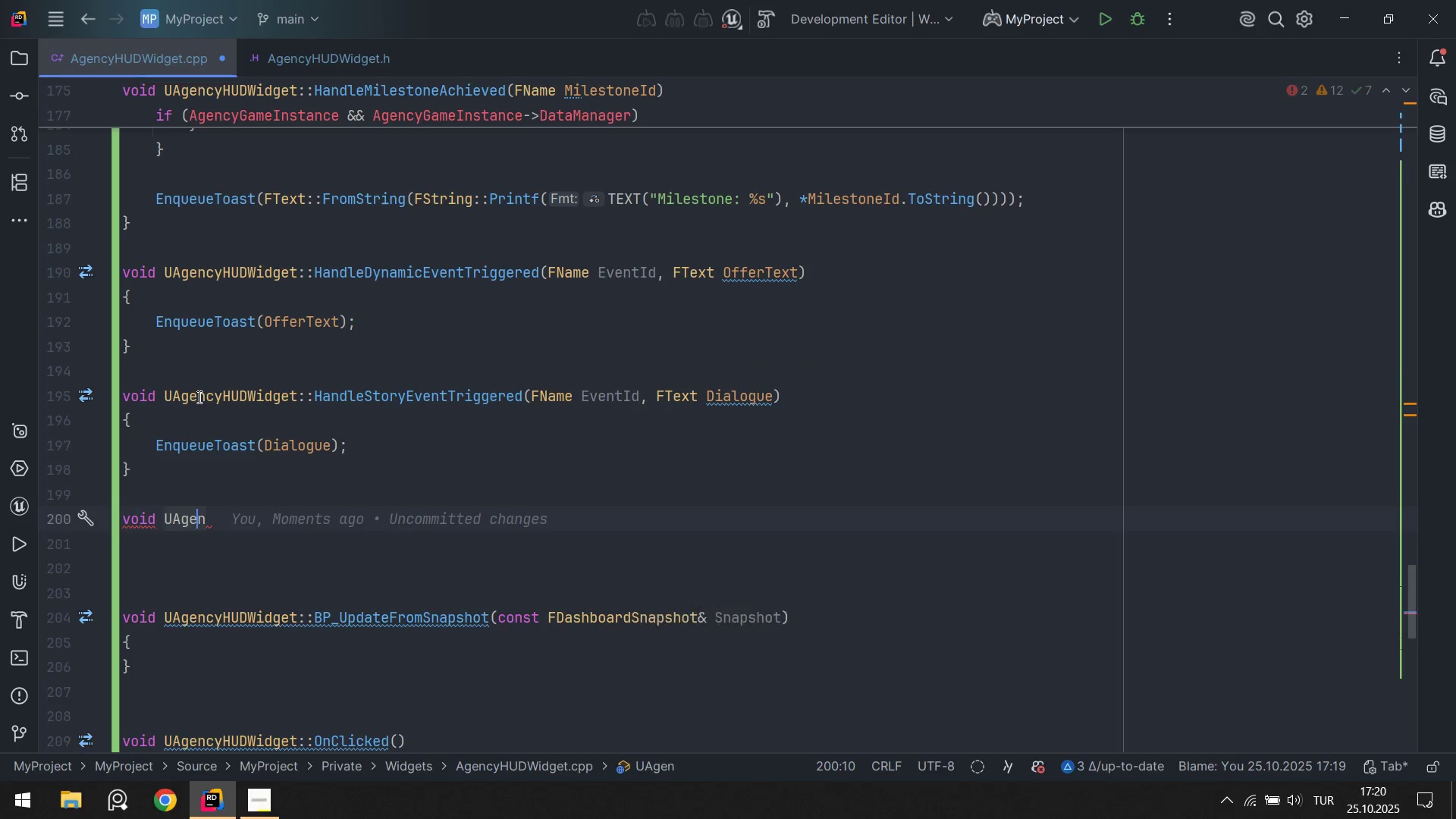 
key(ArrowRight)
 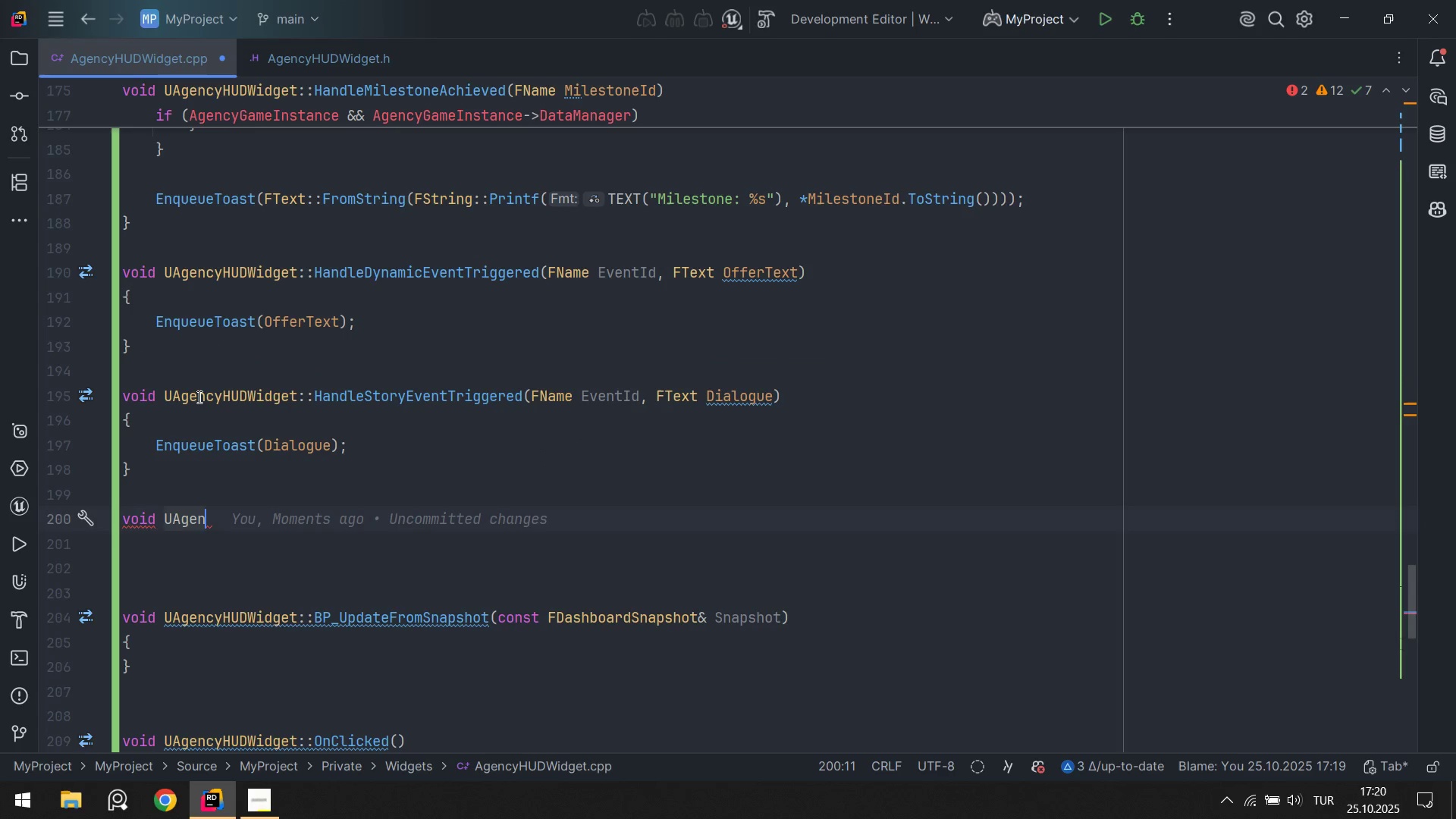 
key(Y)
 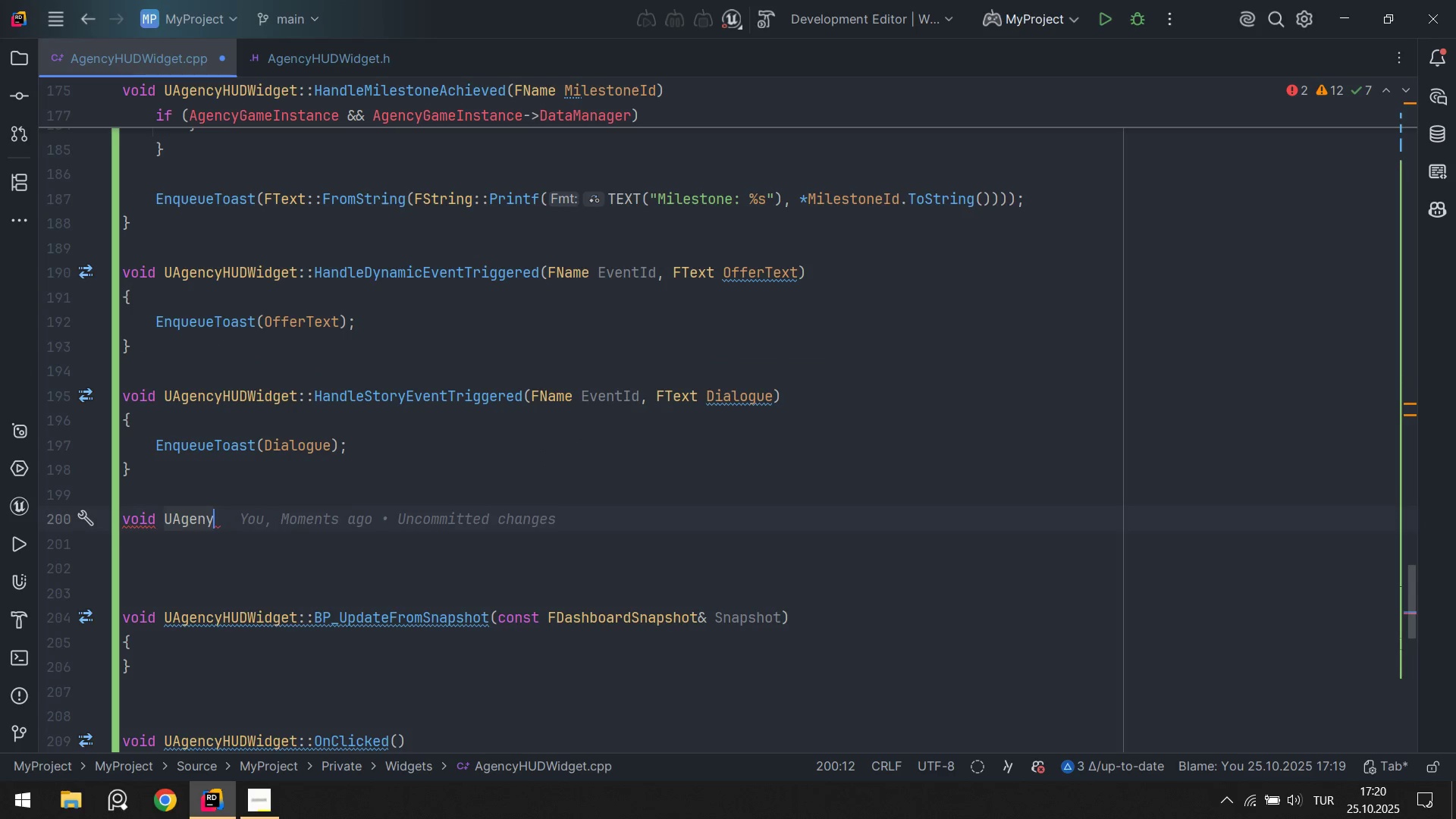 
key(Backspace)
 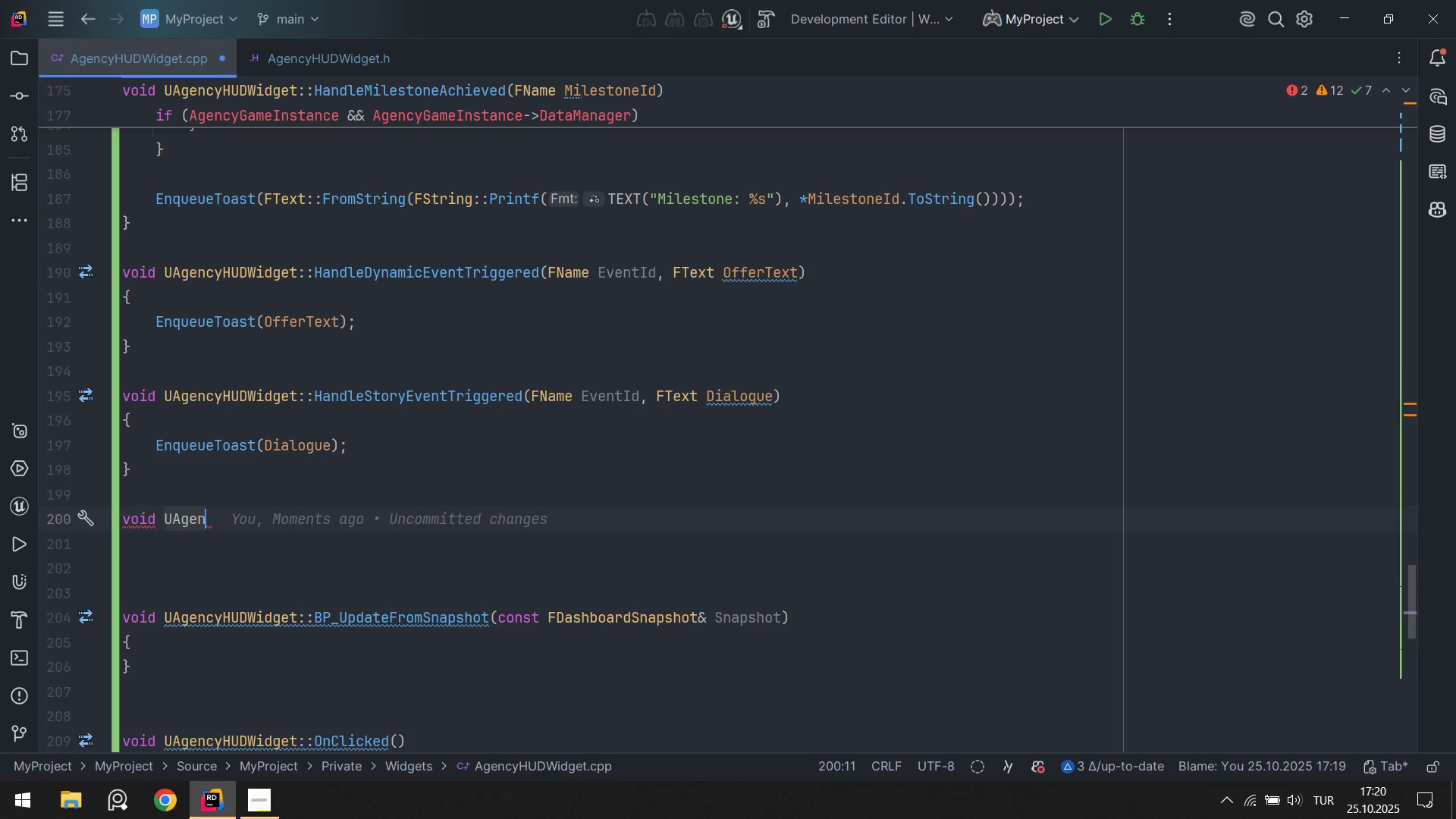 
key(Backspace)
 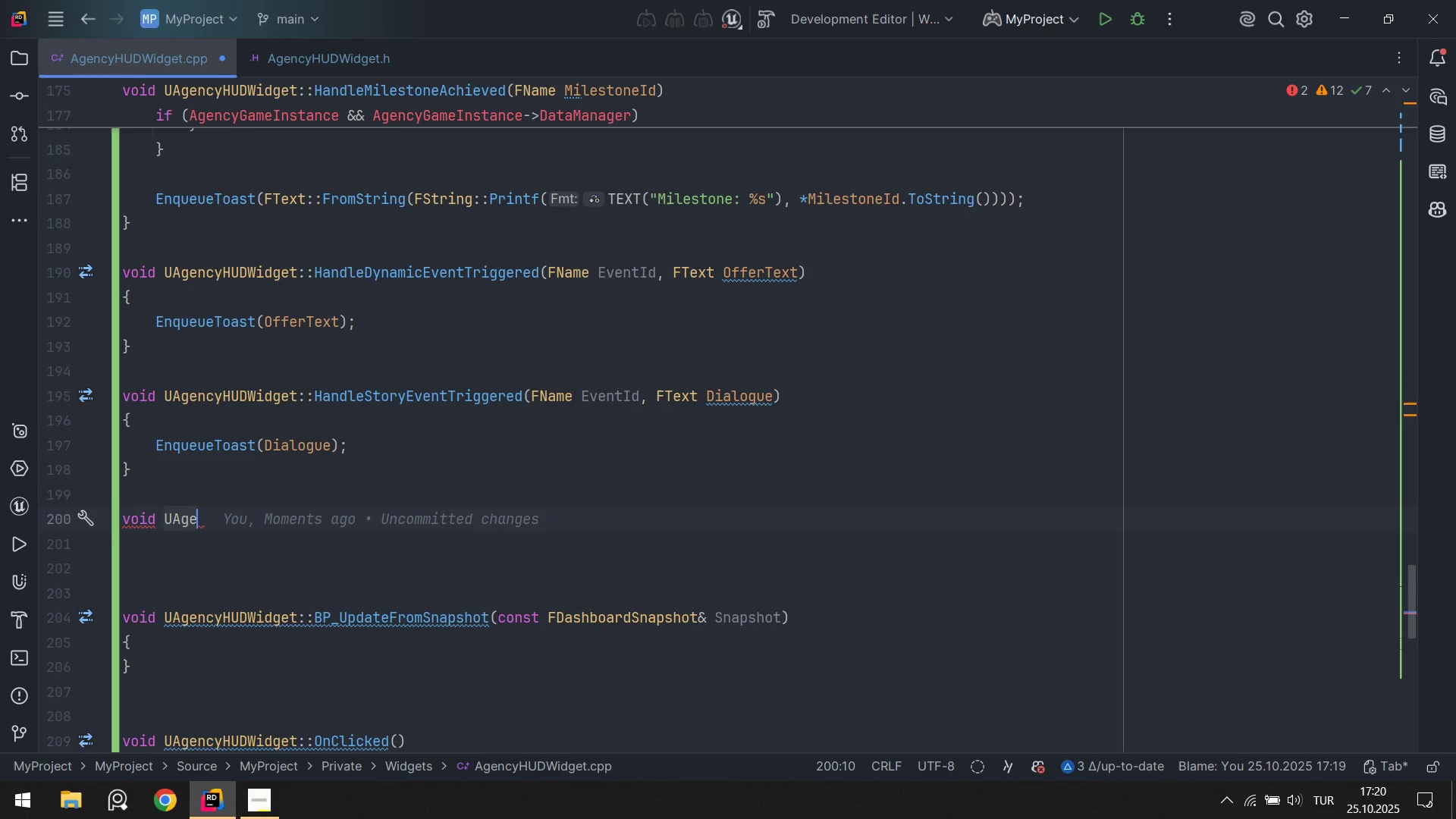 
key(N)
 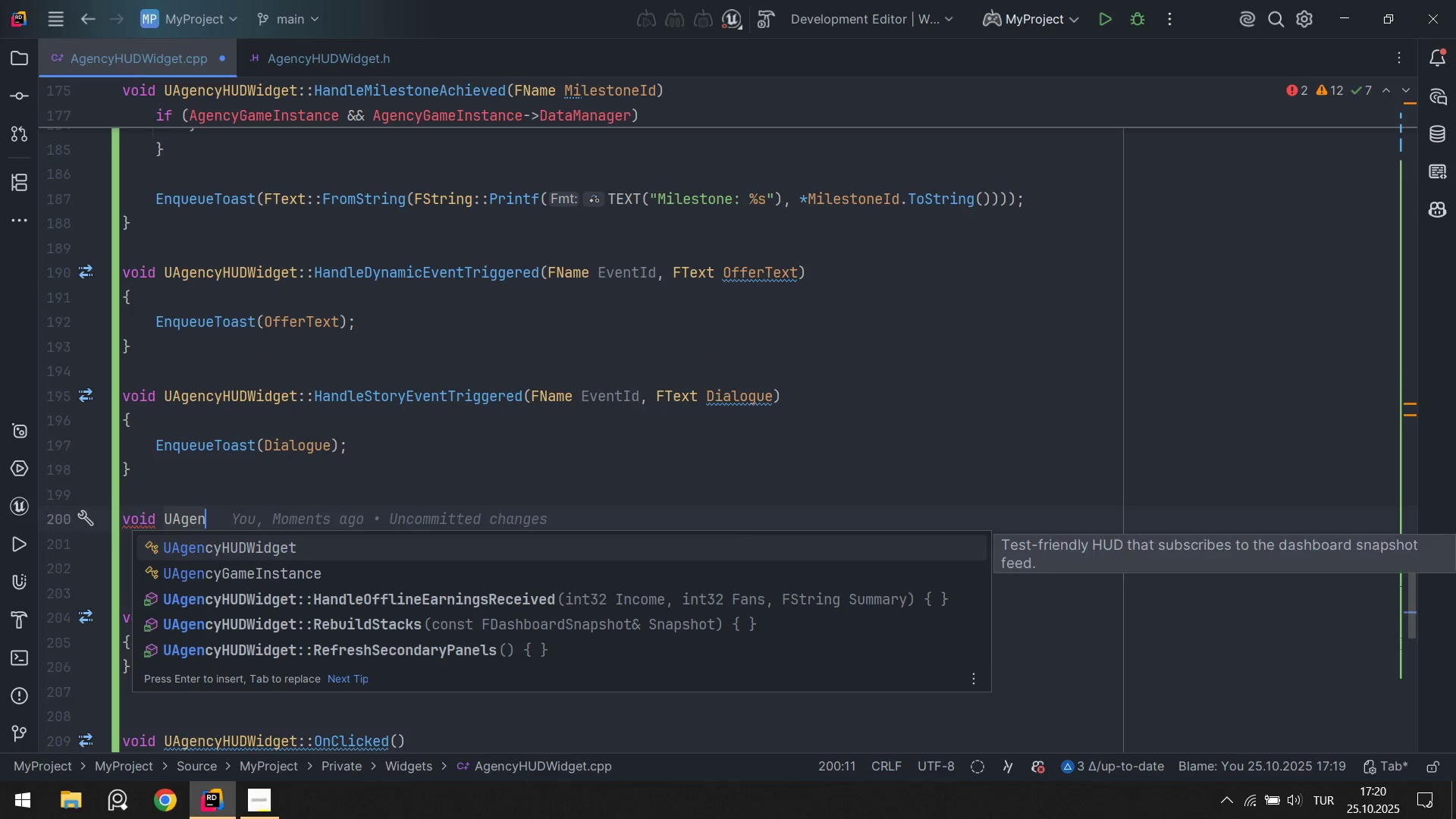 
key(ArrowDown)
 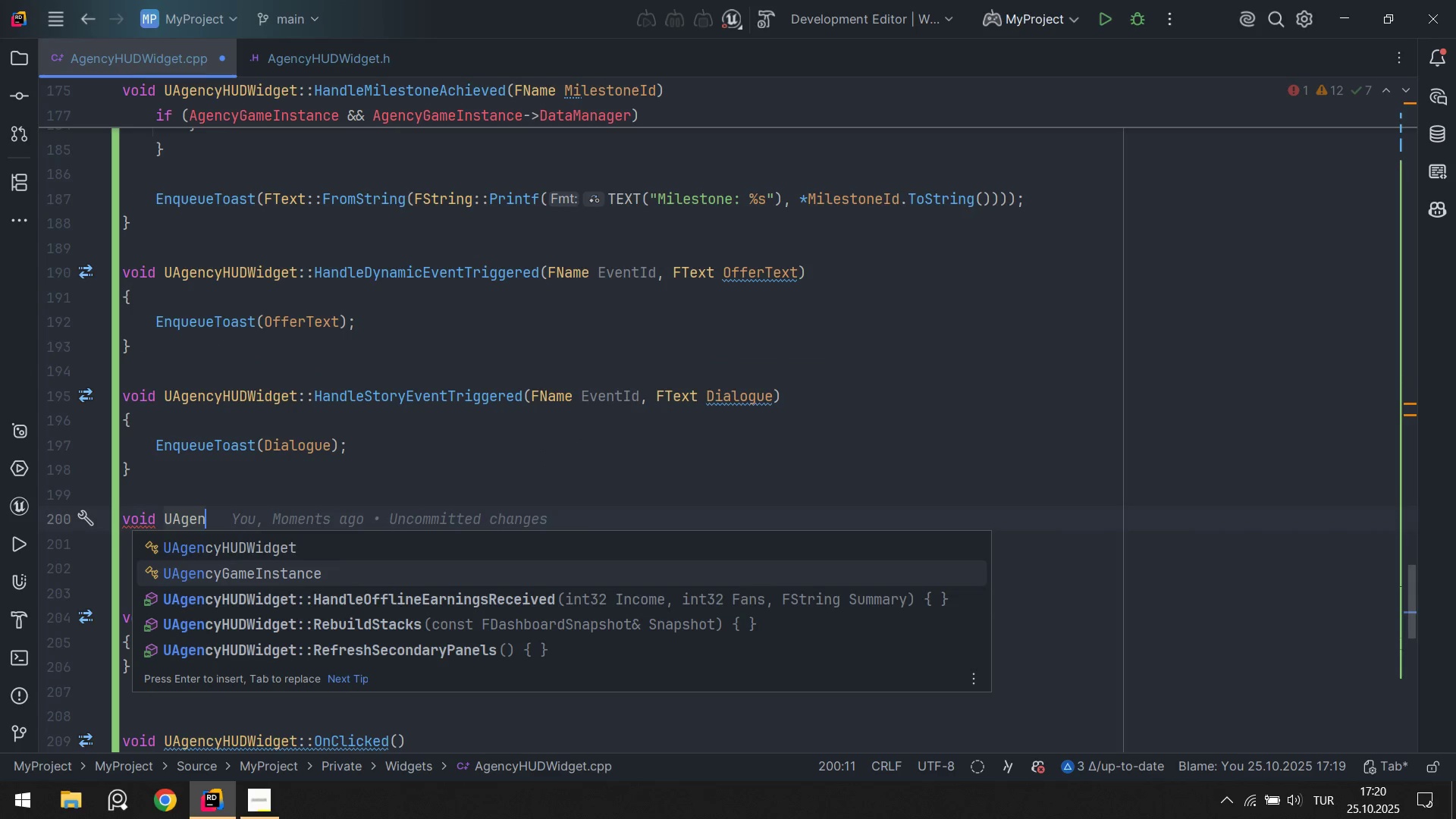 
key(ArrowDown)
 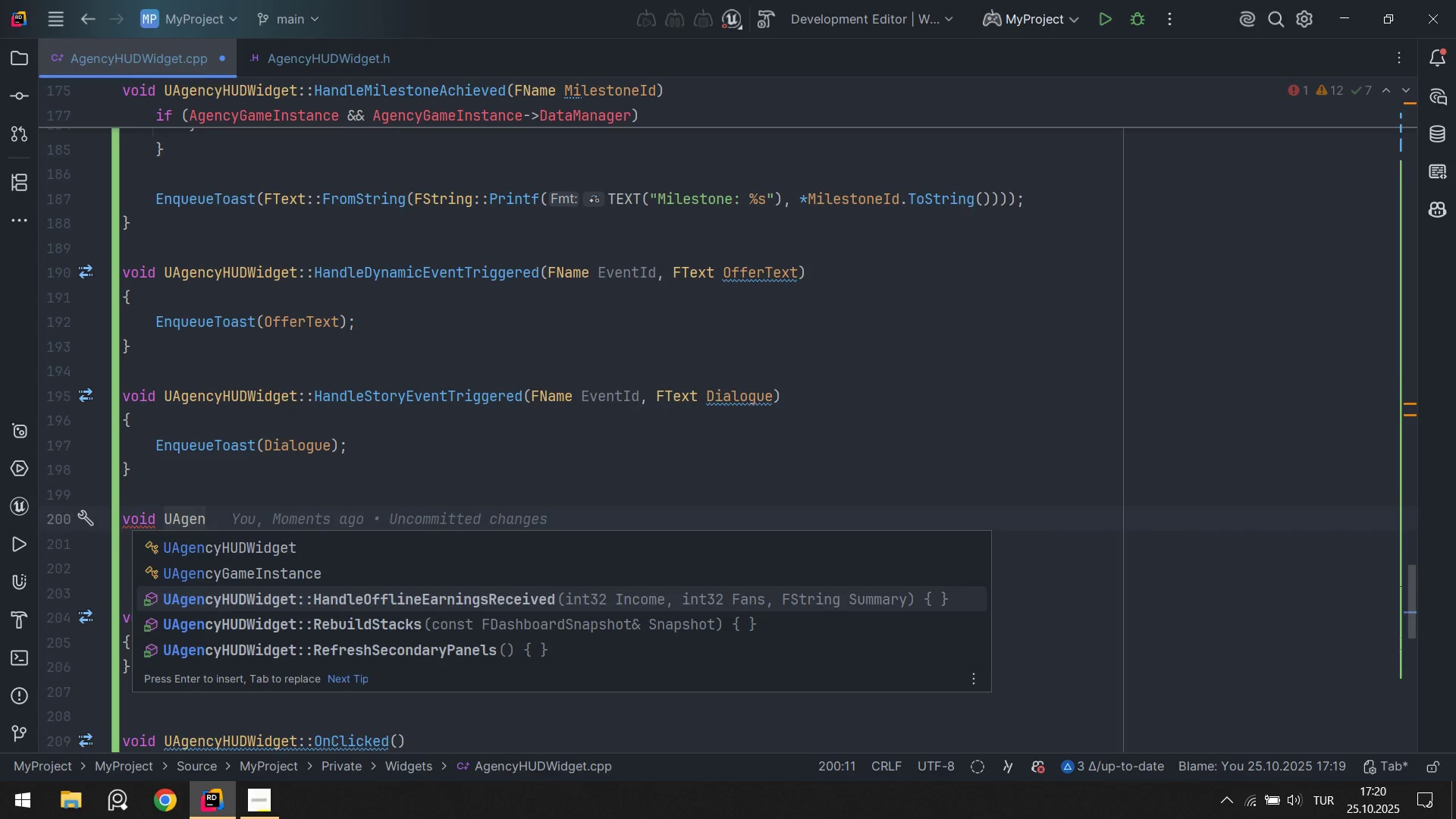 
key(Enter)
 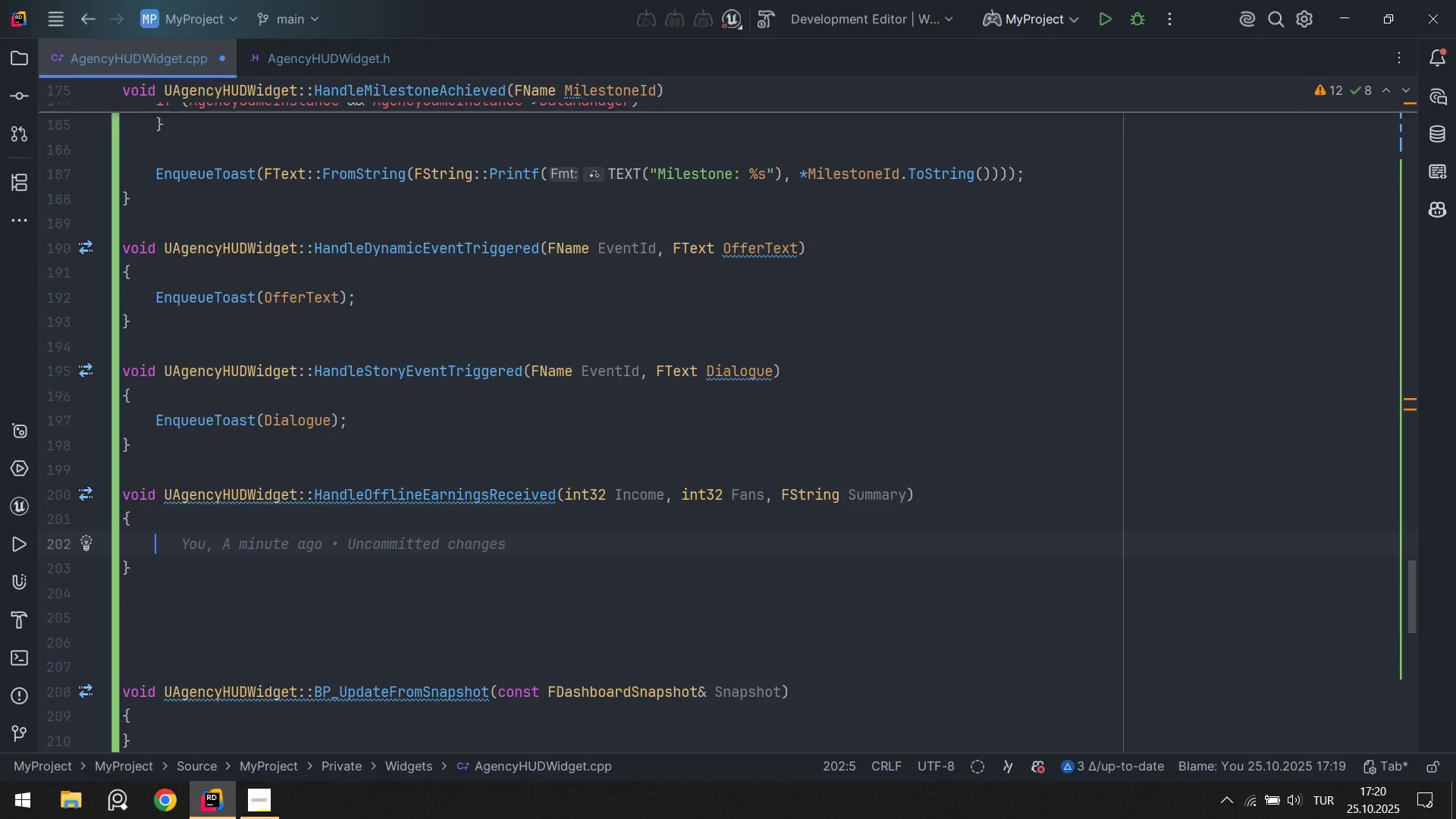 
key(CapsLock)
 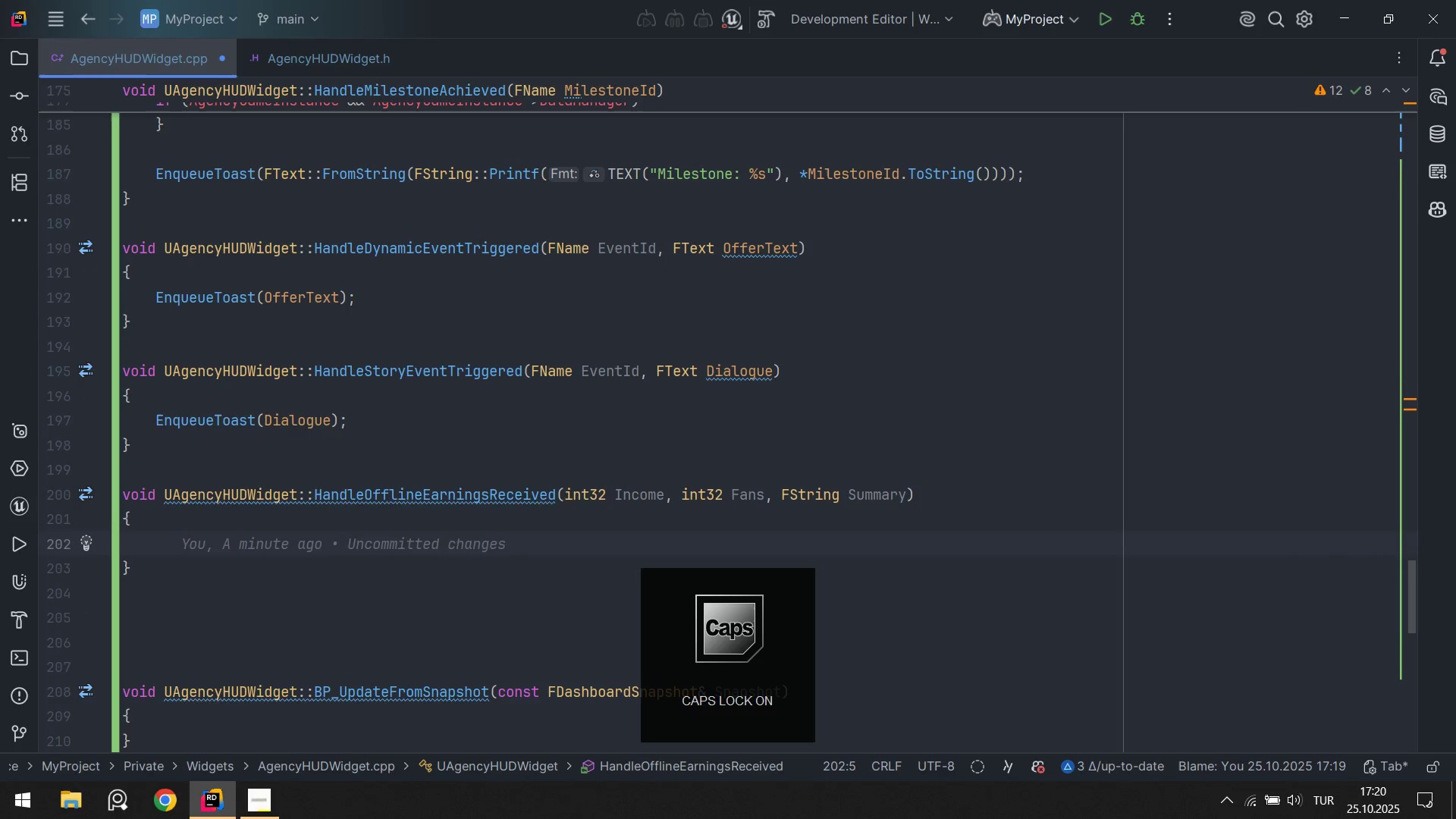 
key(E)
 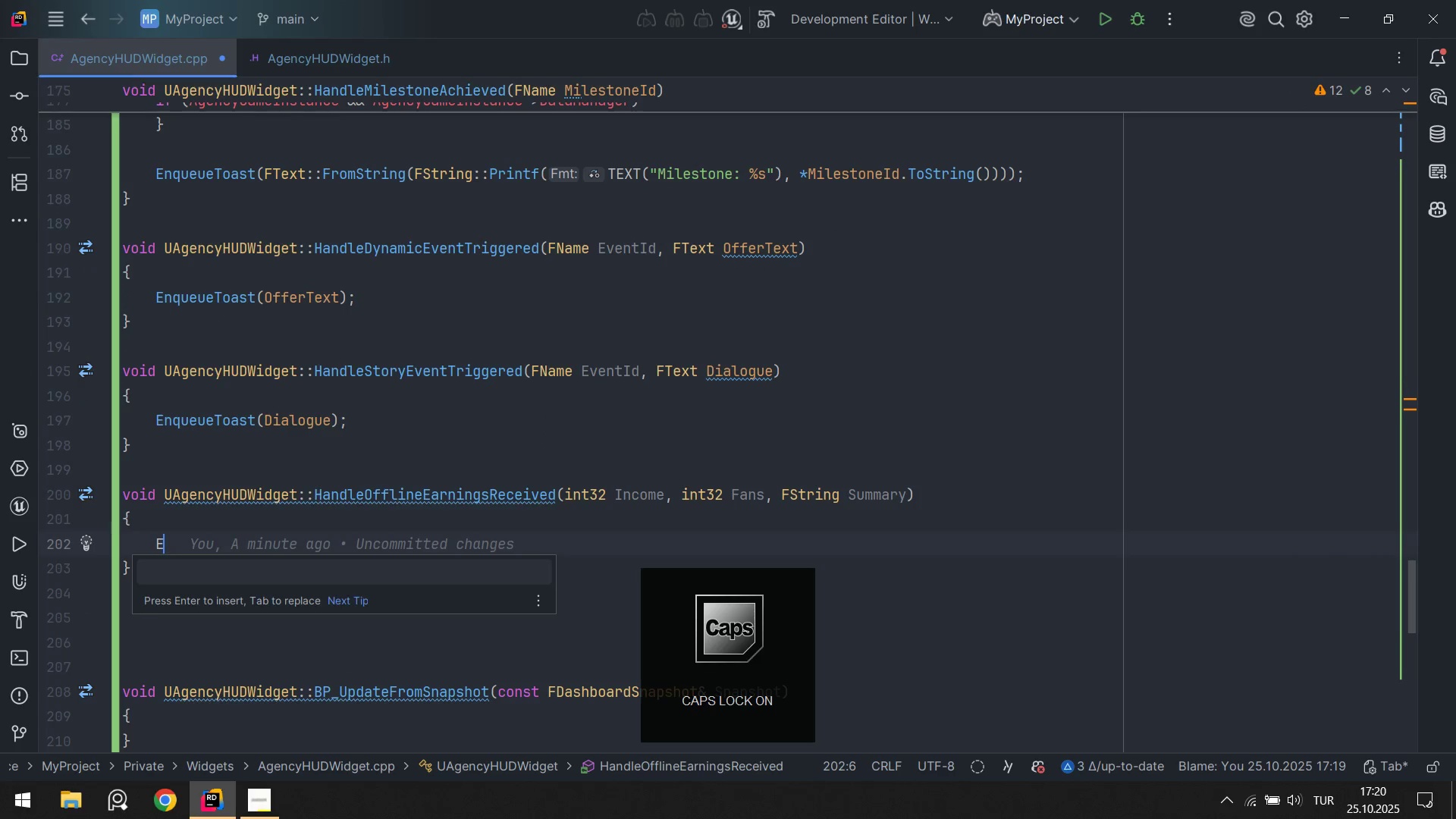 
key(CapsLock)
 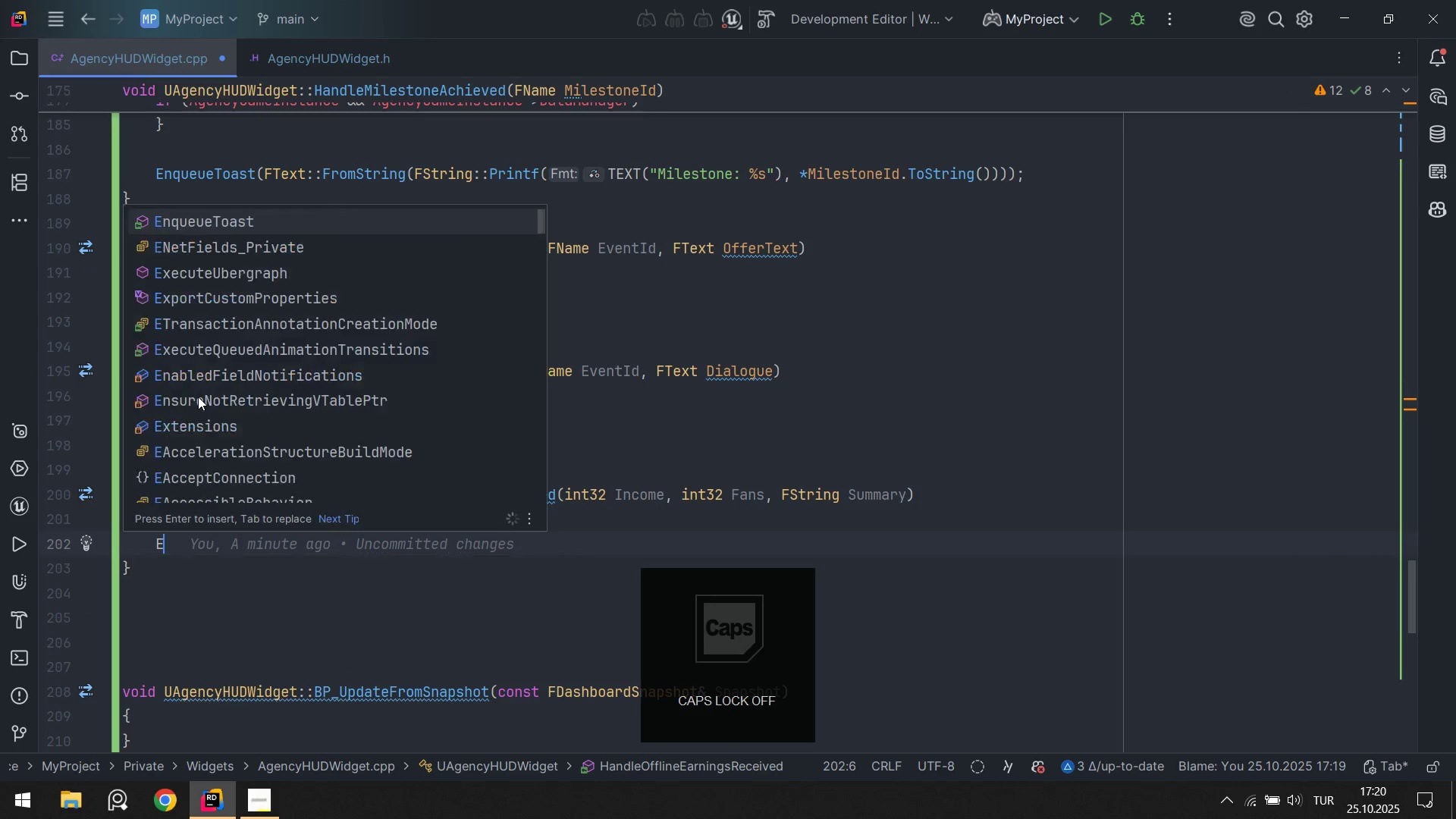 
key(N)
 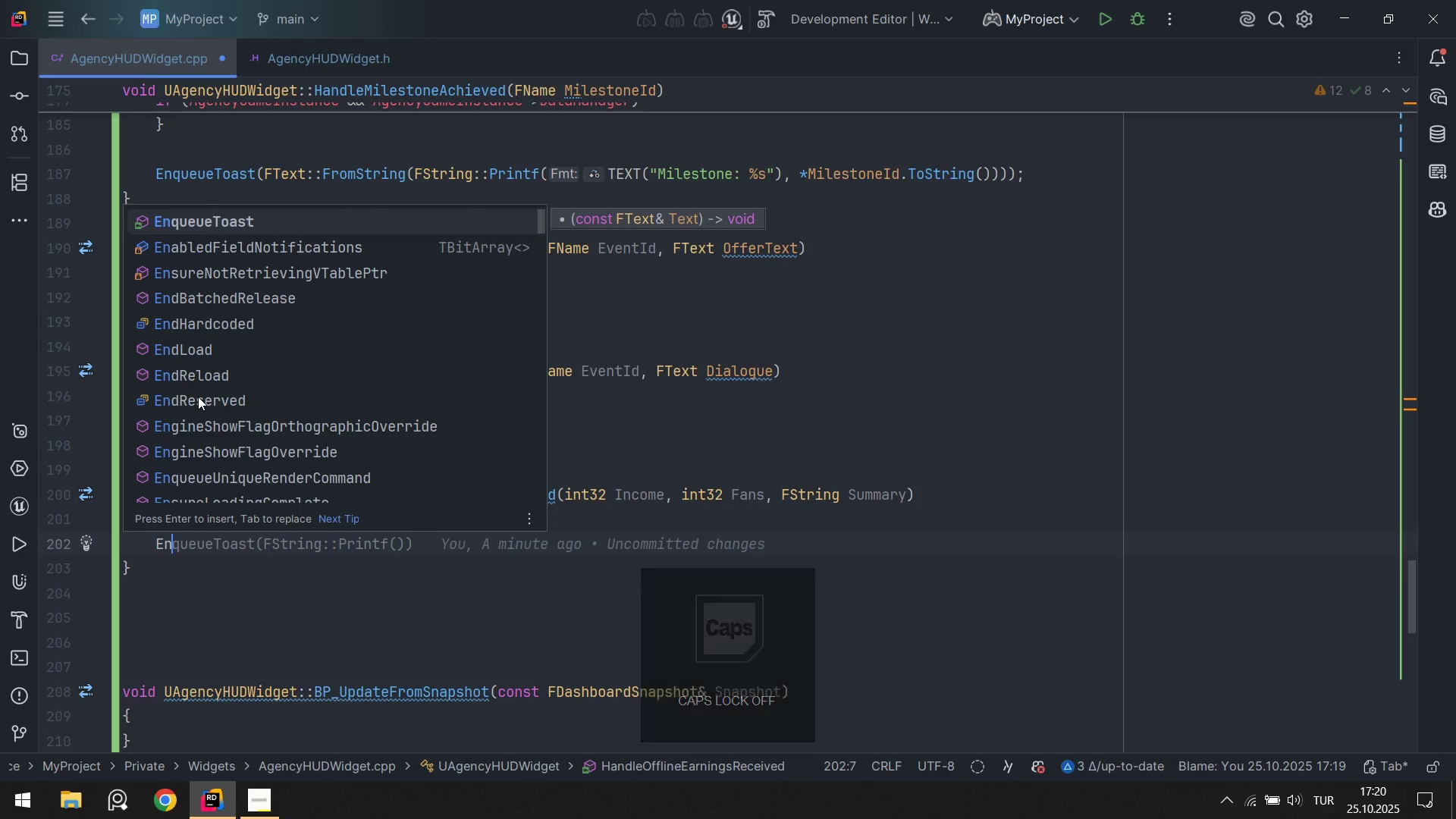 
key(Enter)
 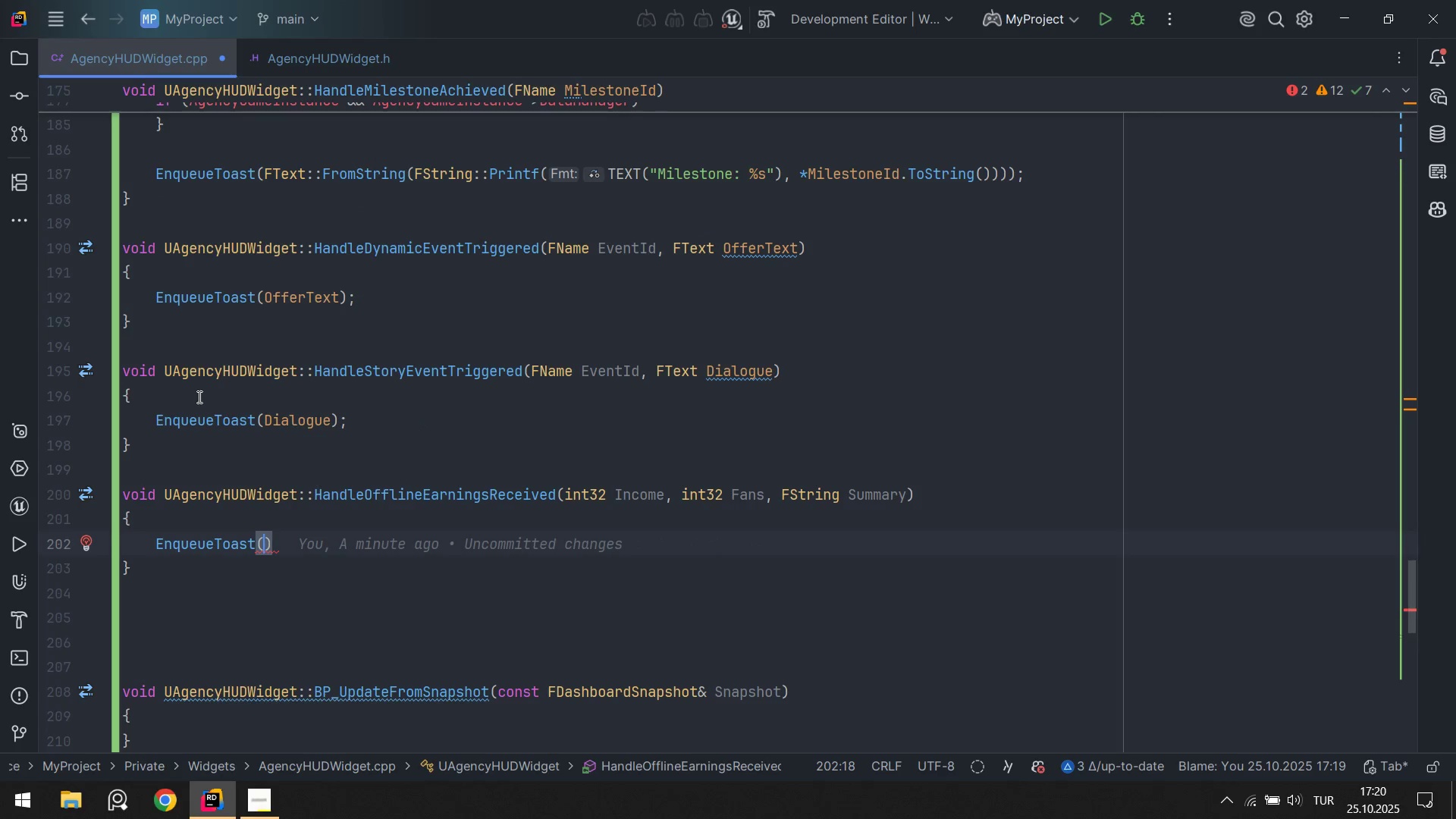 
type(FText>>From)
key(Tab)
 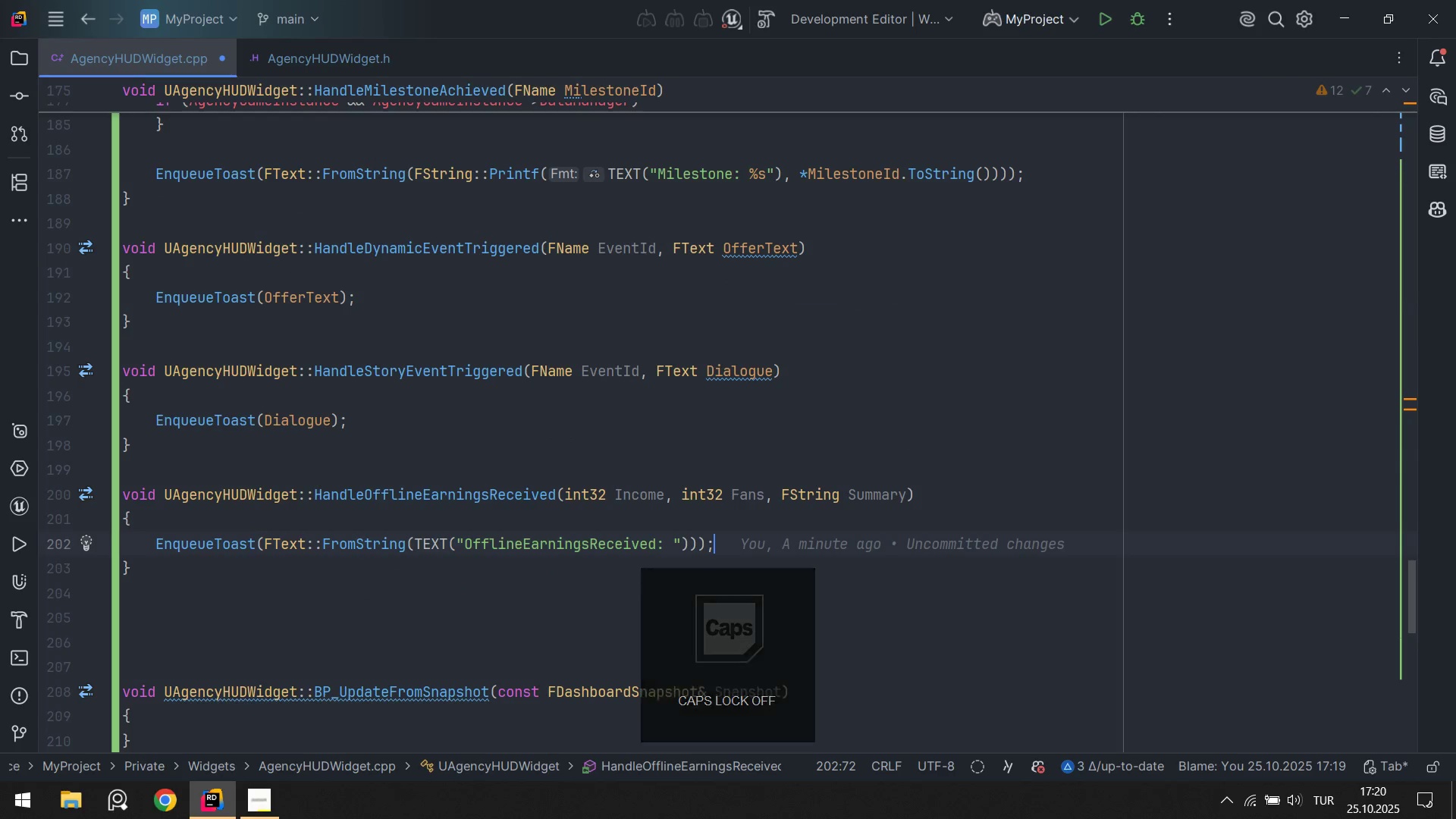 
hold_key(key=ArrowLeft, duration=0.58)
 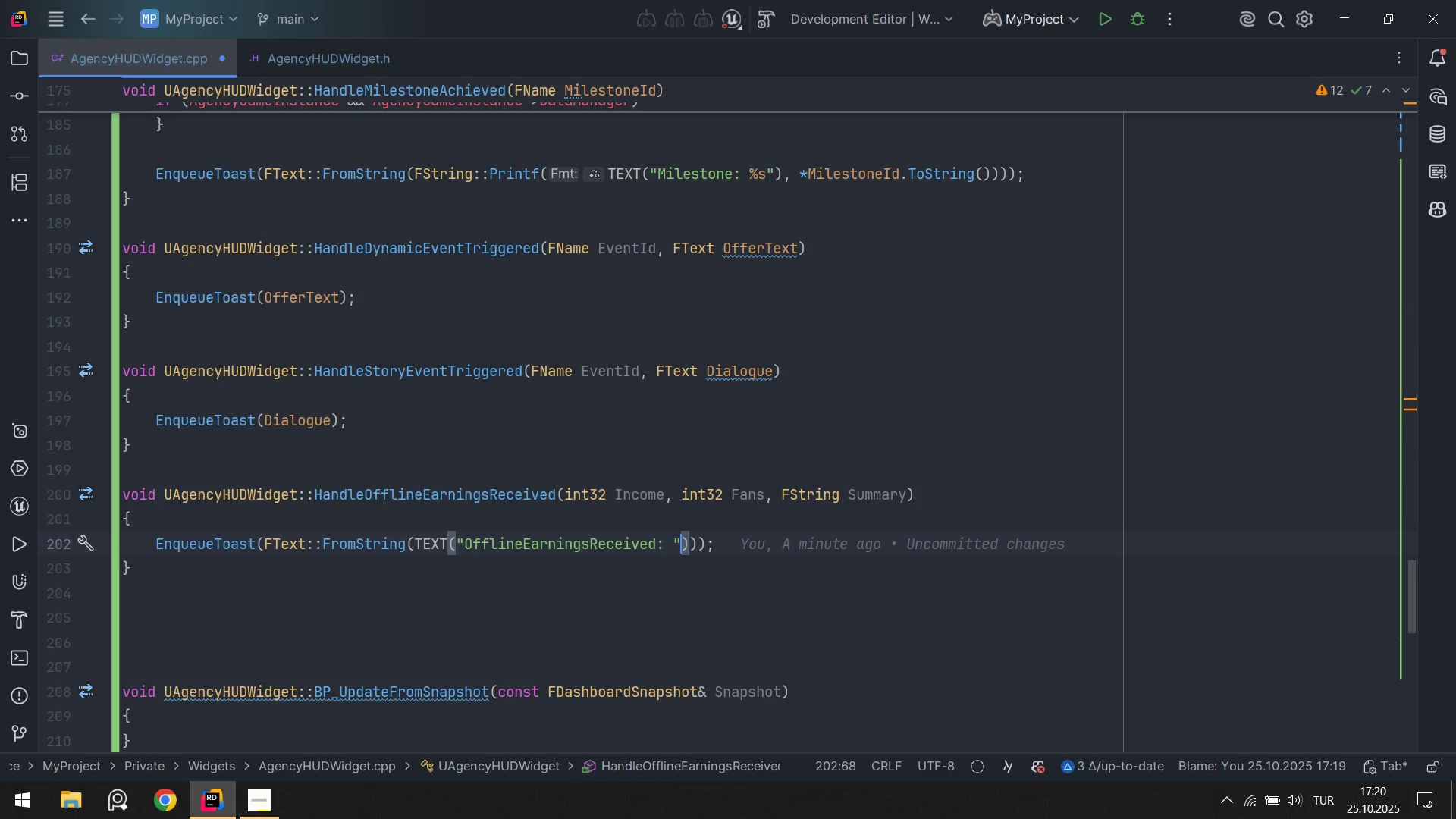 
key(ArrowLeft)
 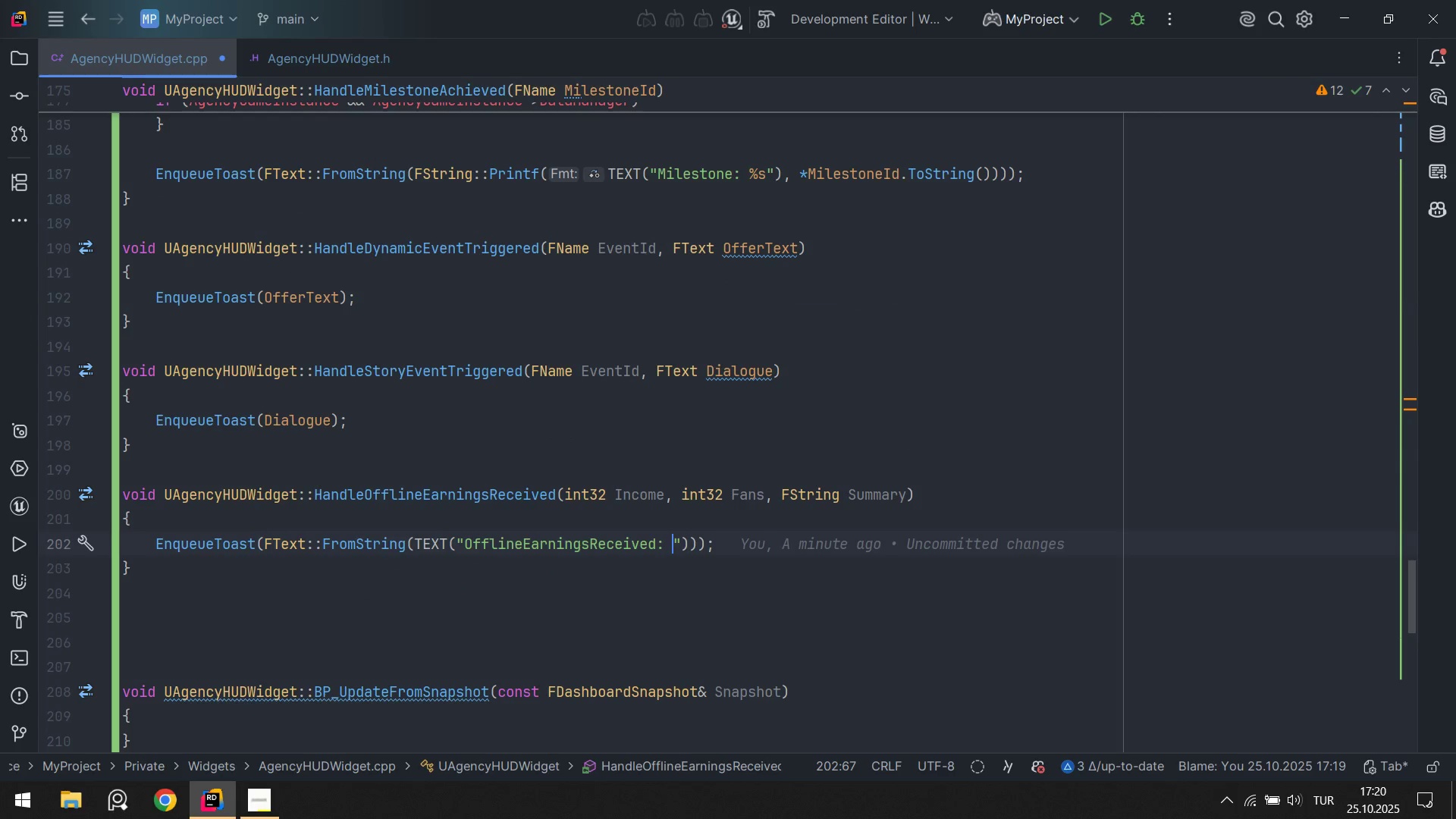 
hold_key(key=Backspace, duration=1.2)
 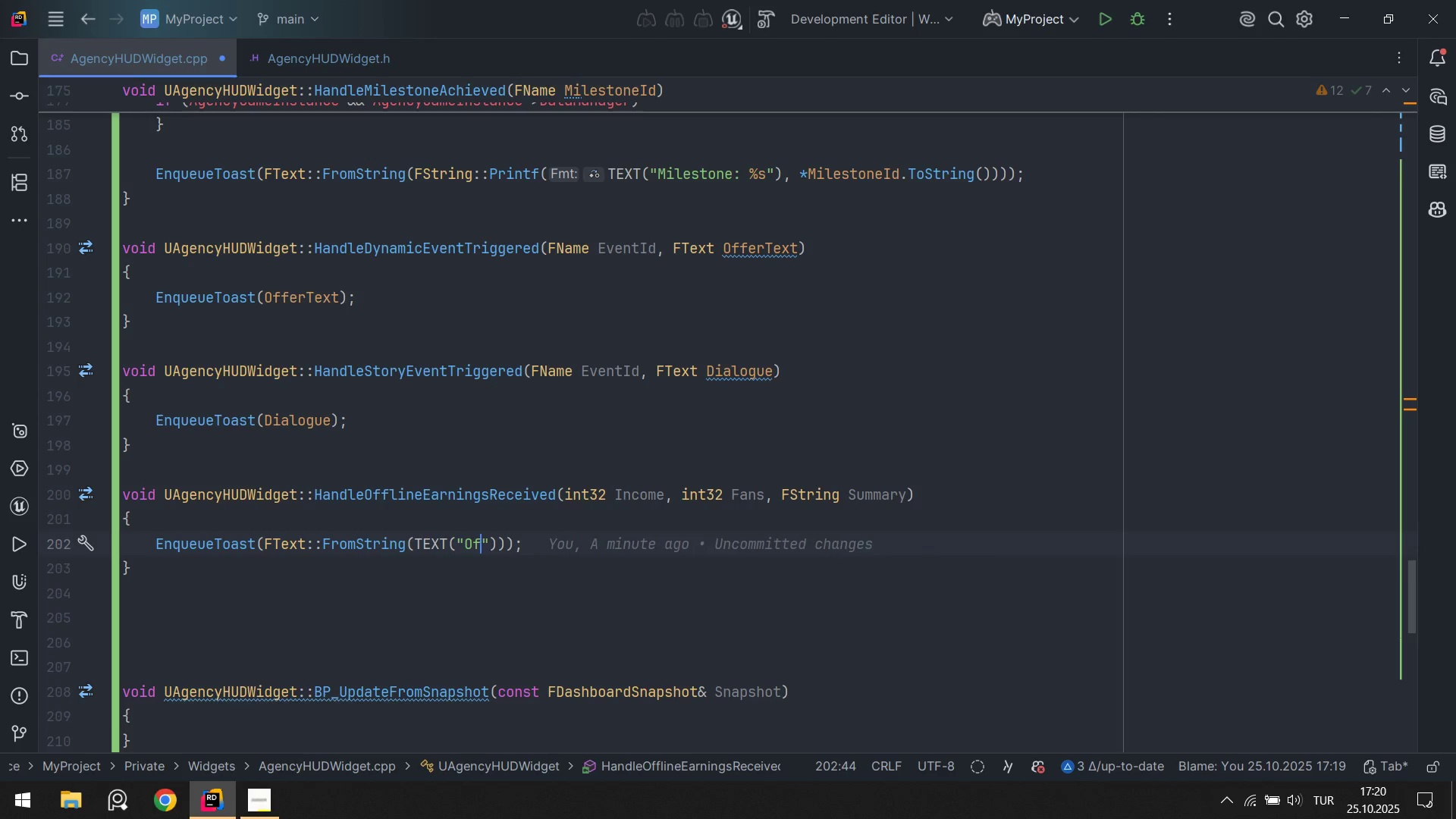 
key(Backspace)
 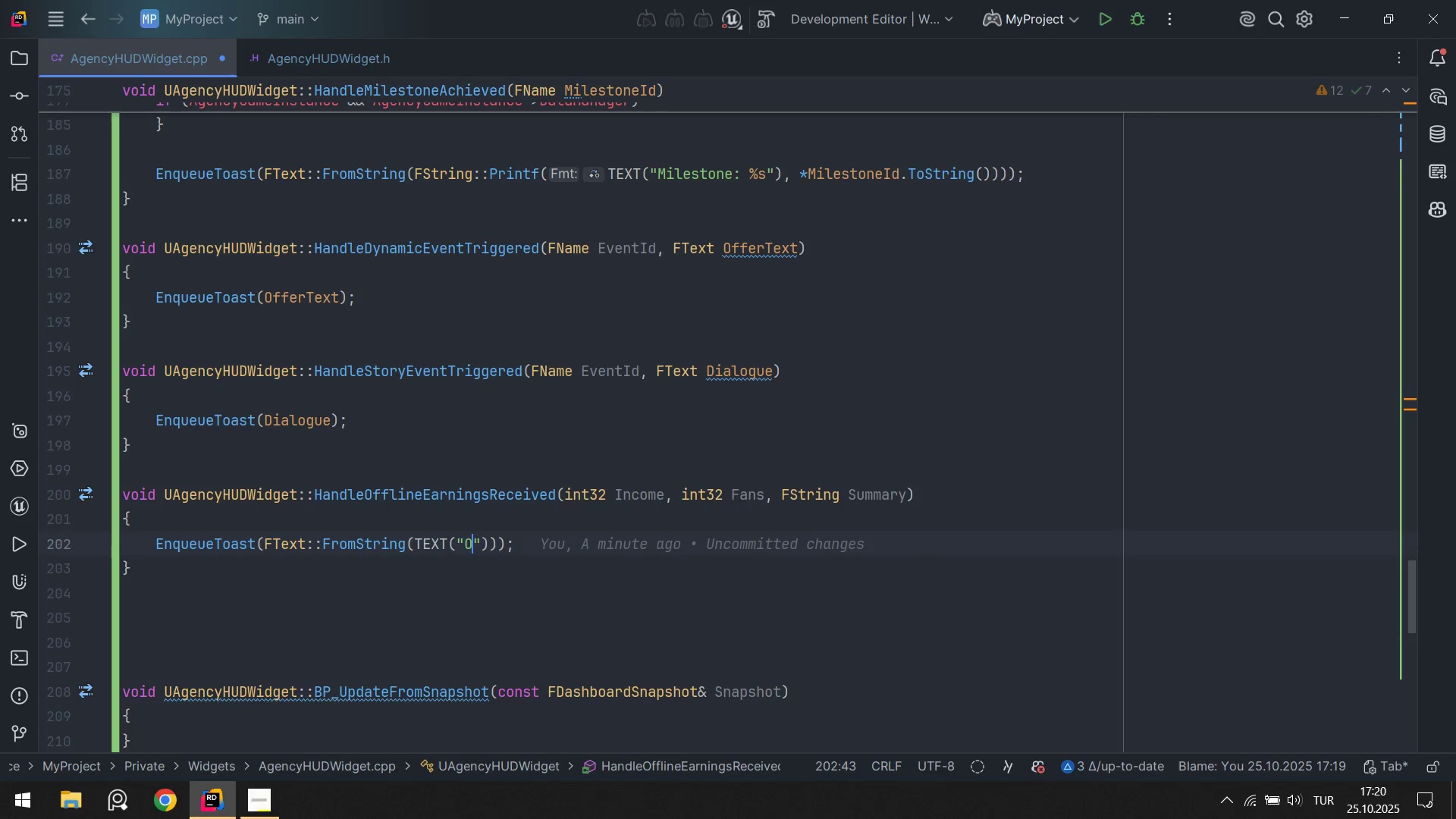 
key(Backspace)
 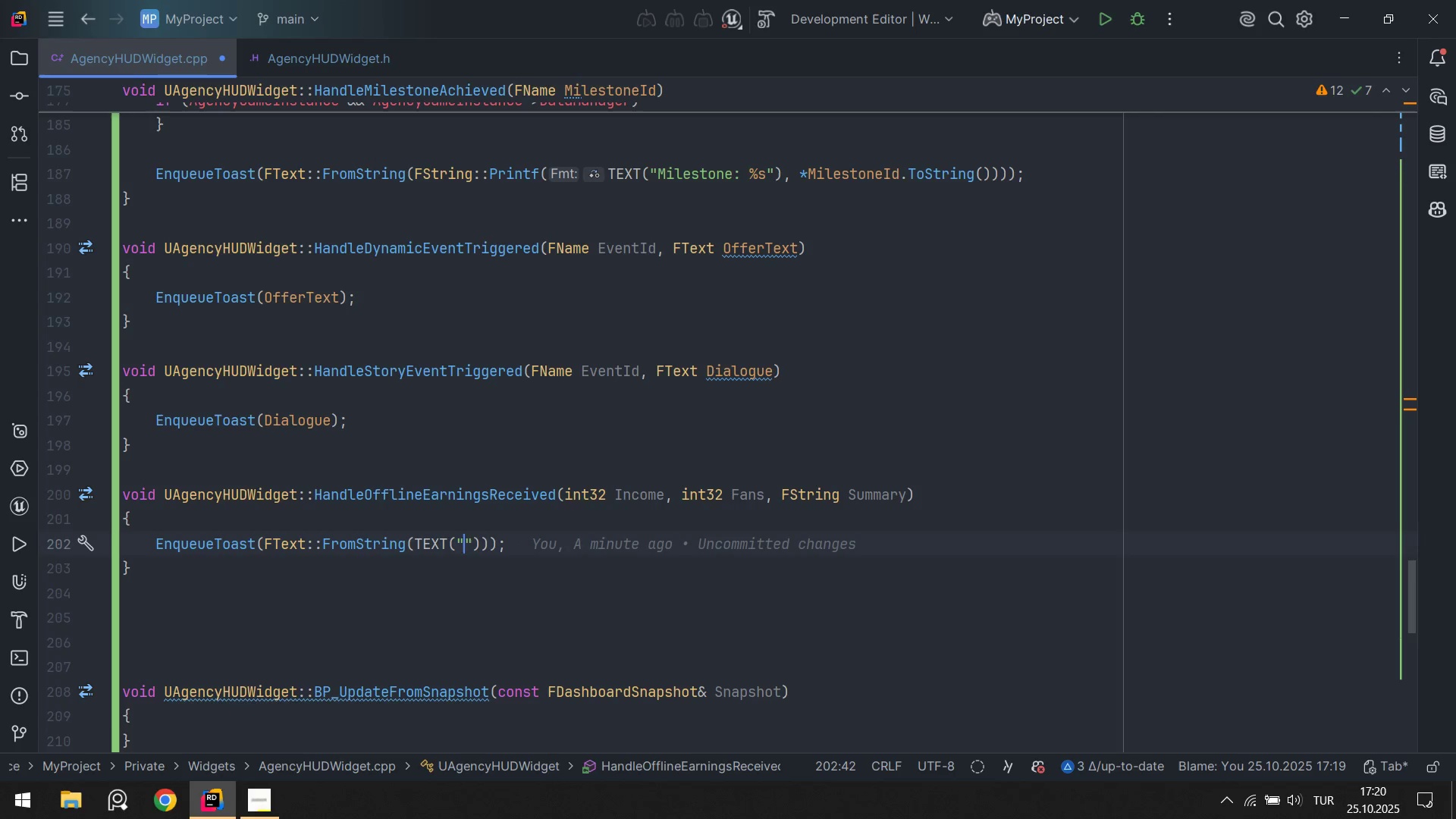 
key(ArrowRight)
 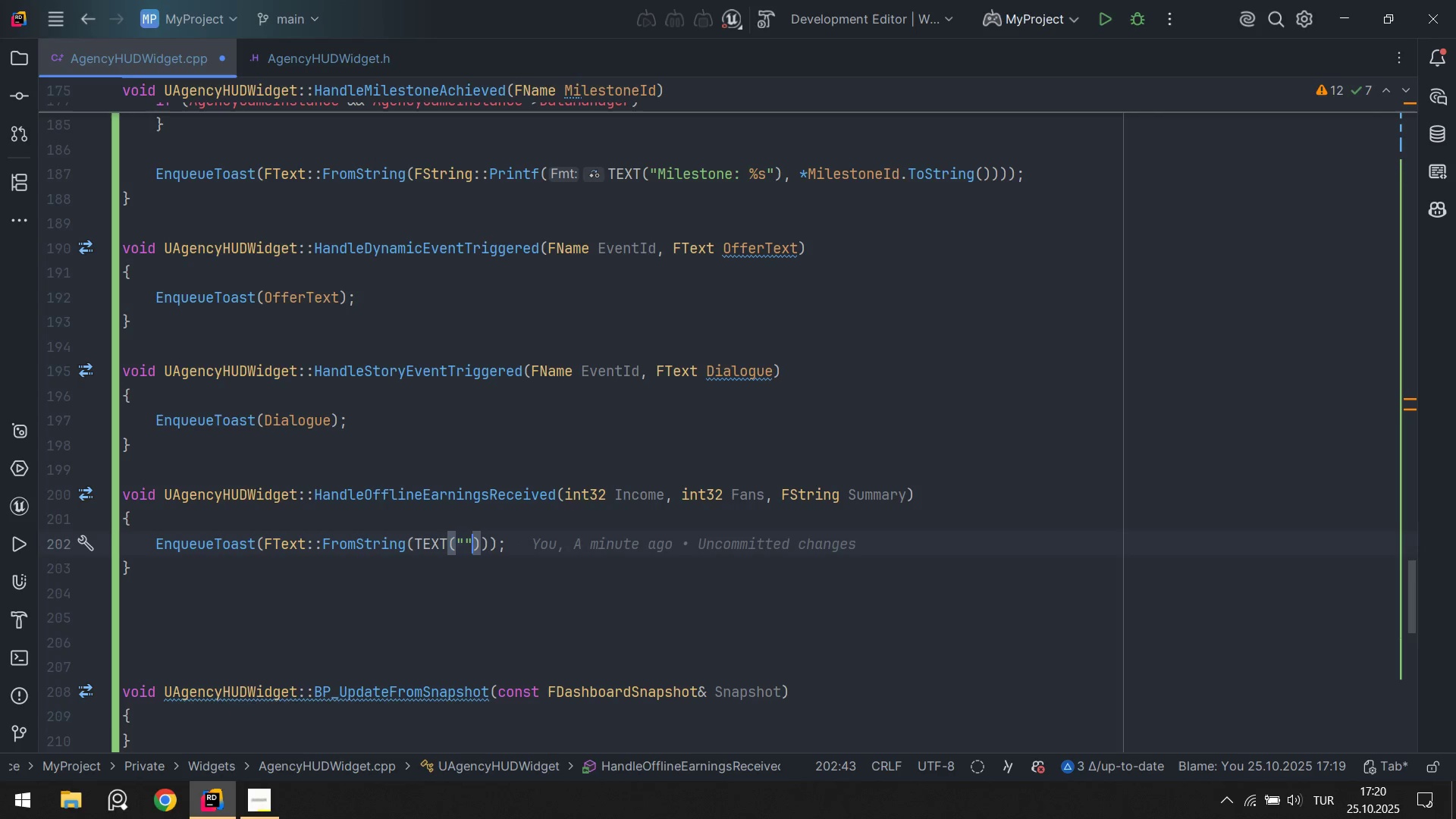 
key(ArrowRight)
 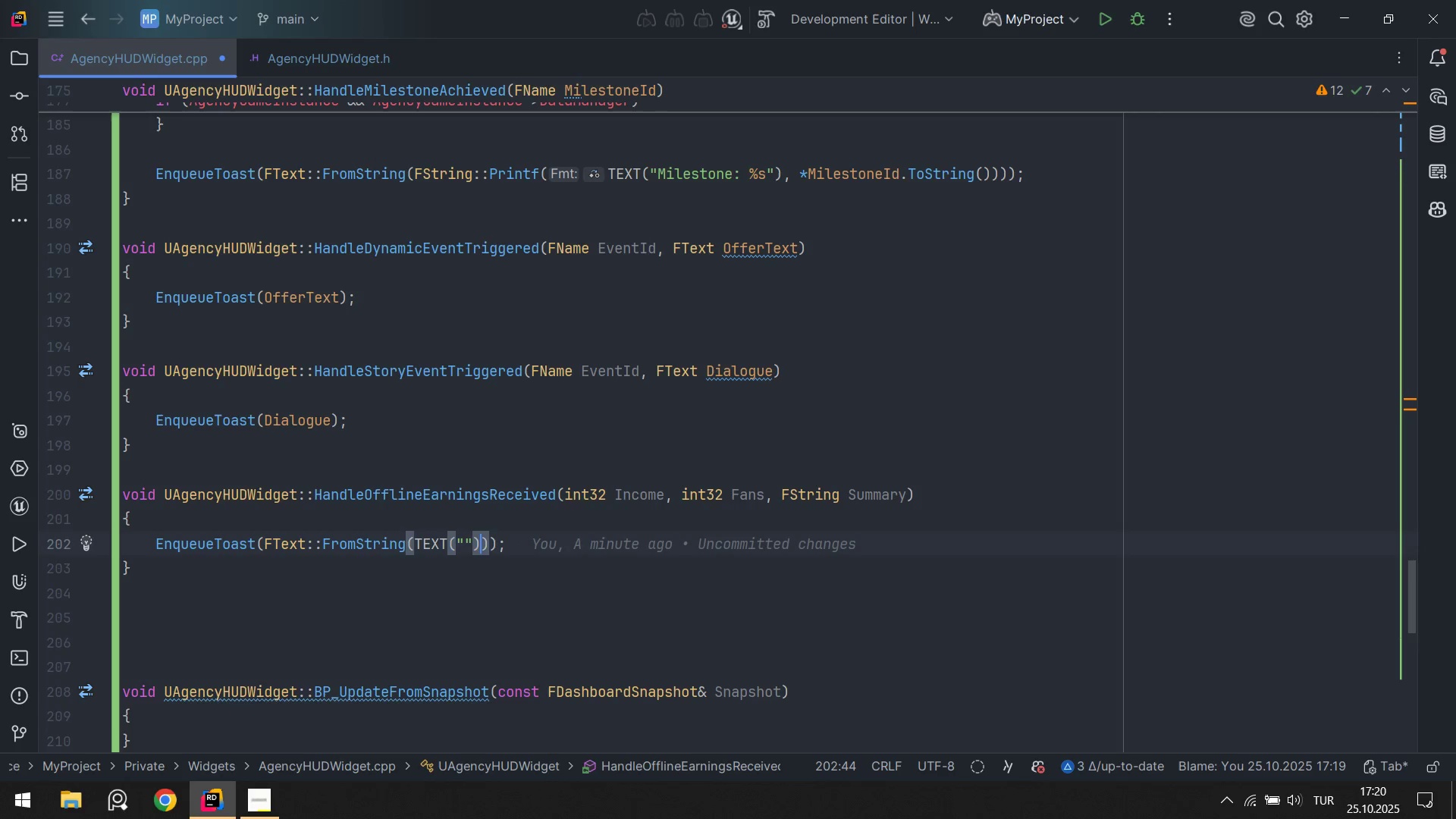 
key(ArrowLeft)
 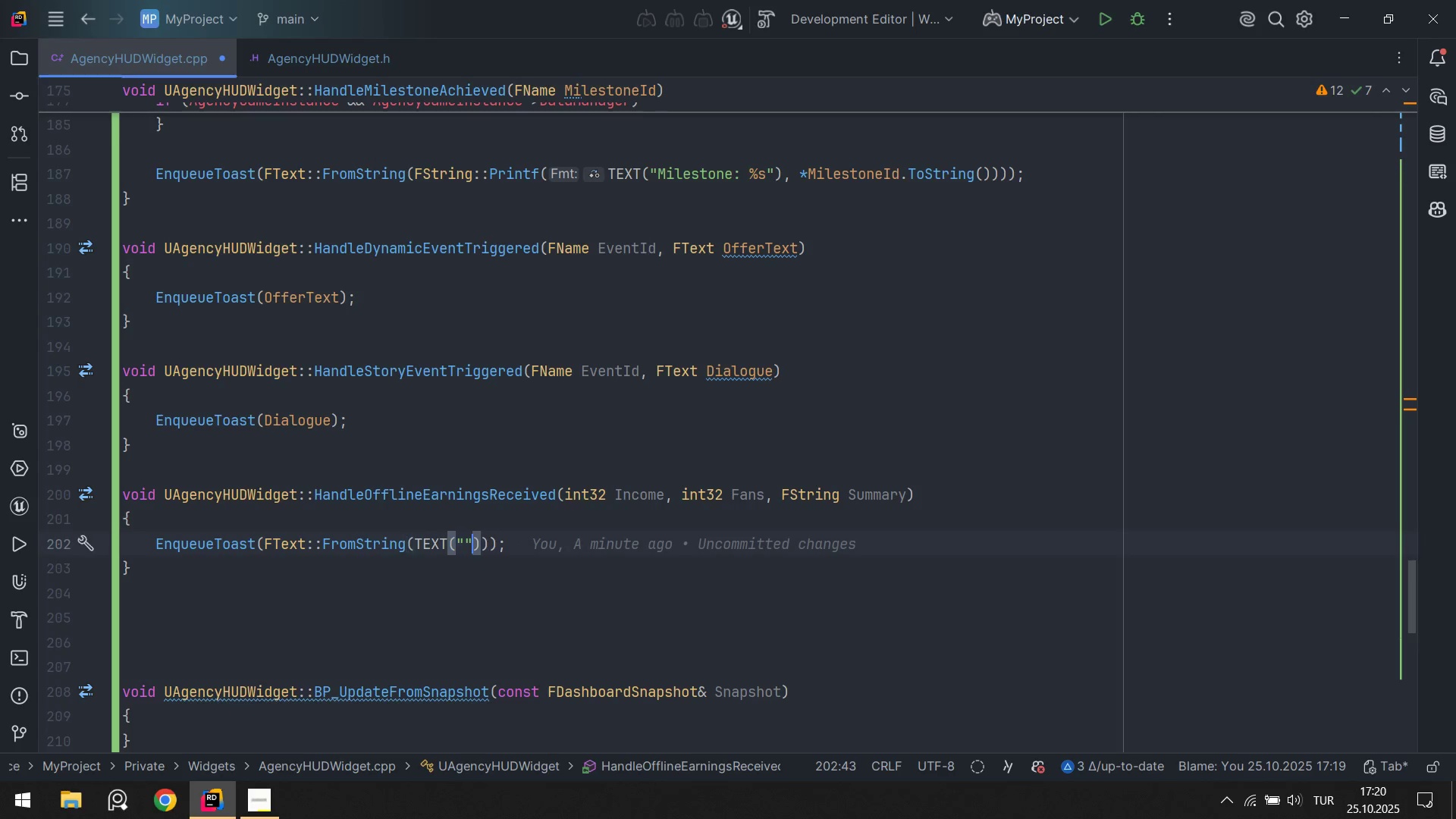 
key(Backspace)
key(Backspace)
key(Backspace)
key(Backspace)
key(Backspace)
key(Backspace)
key(Backspace)
type(FS)
key(Backspace)
type(SStr)
key(Backspace)
key(Backspace)
key(Backspace)
type(tr')
key(Tab)
type(>>pr)
key(Tab)
 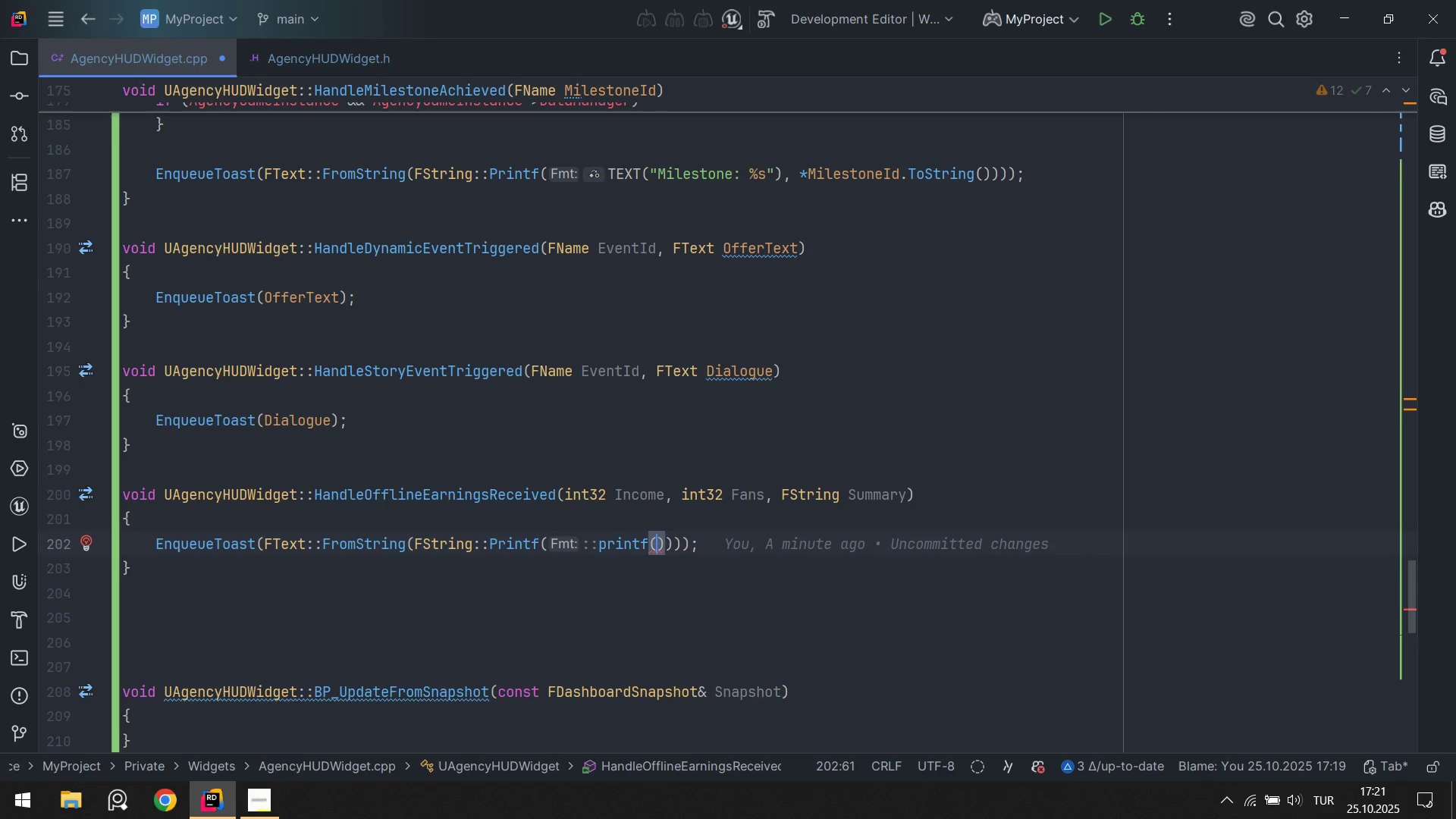 
wait(11.38)
 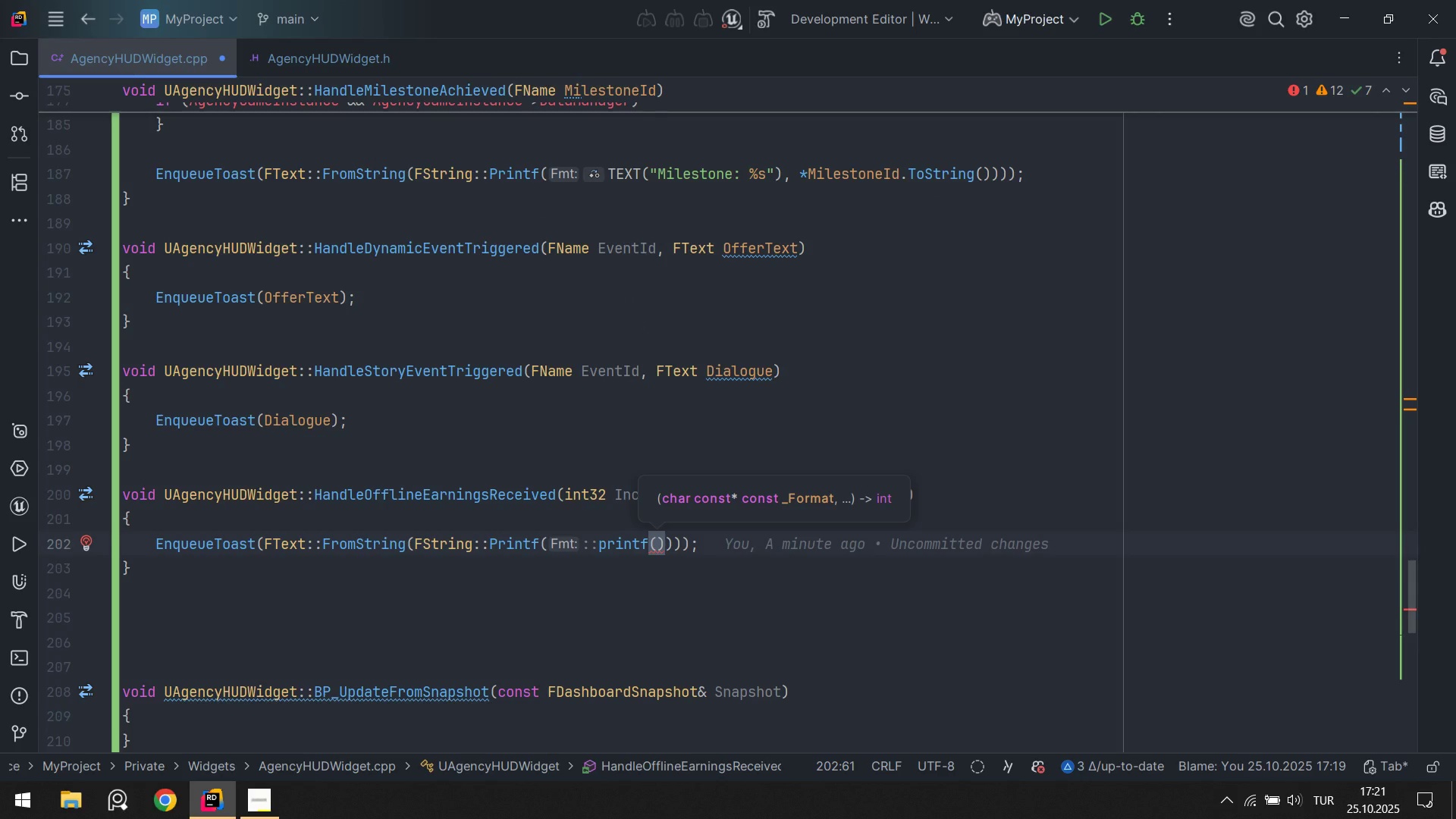 
left_click([412, 171])
 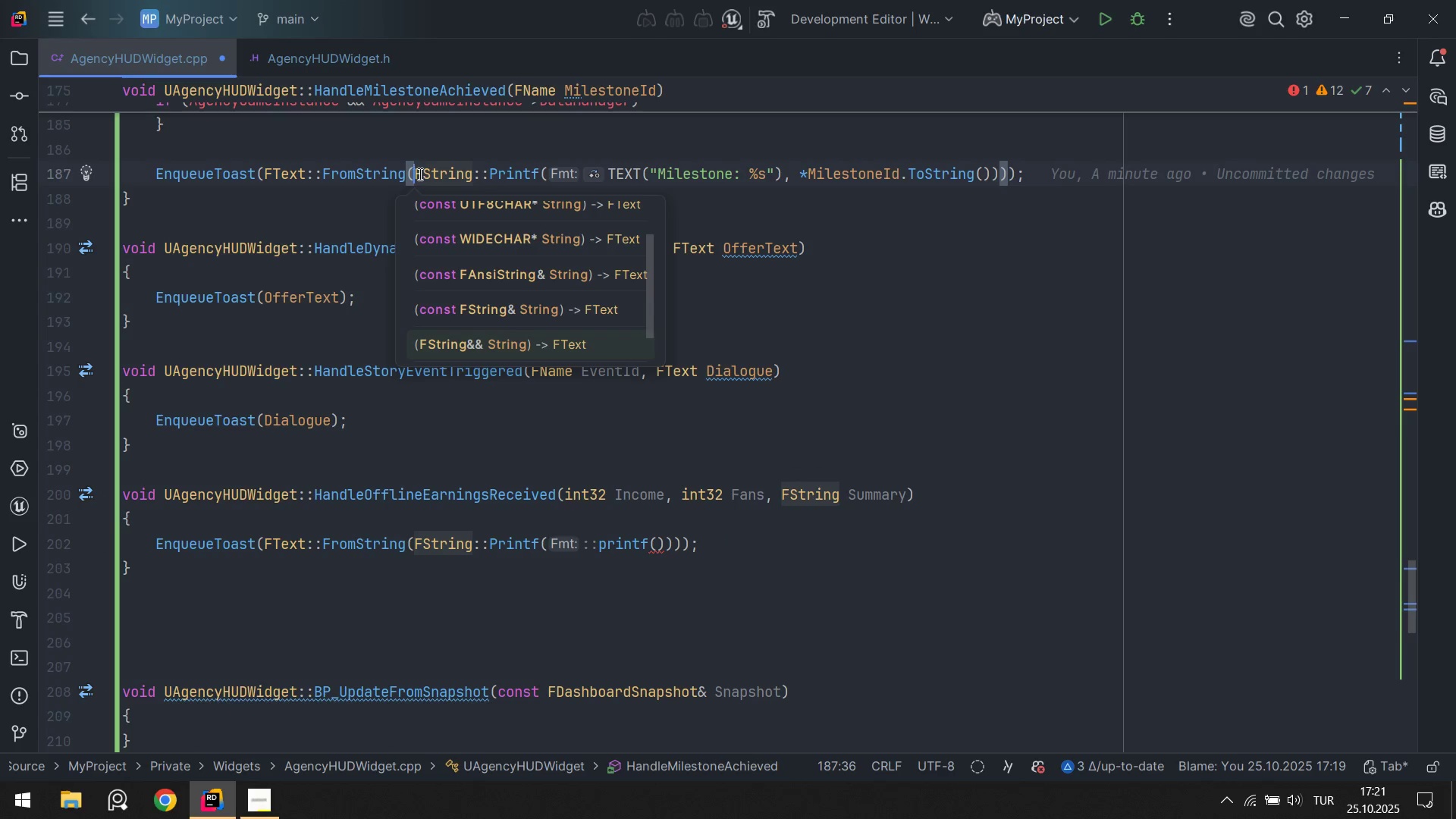 
left_click([482, 174])
 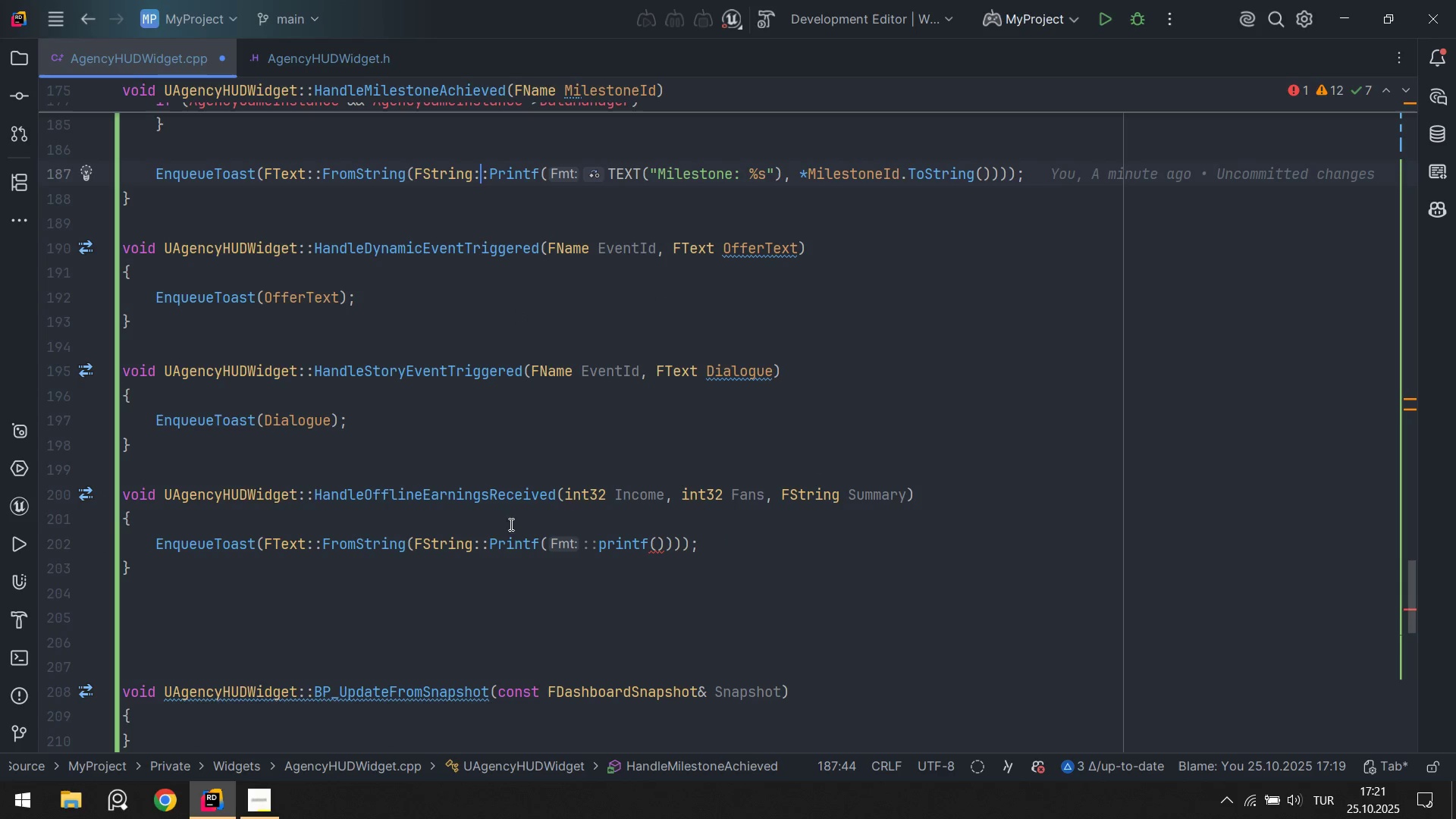 
left_click([509, 544])
 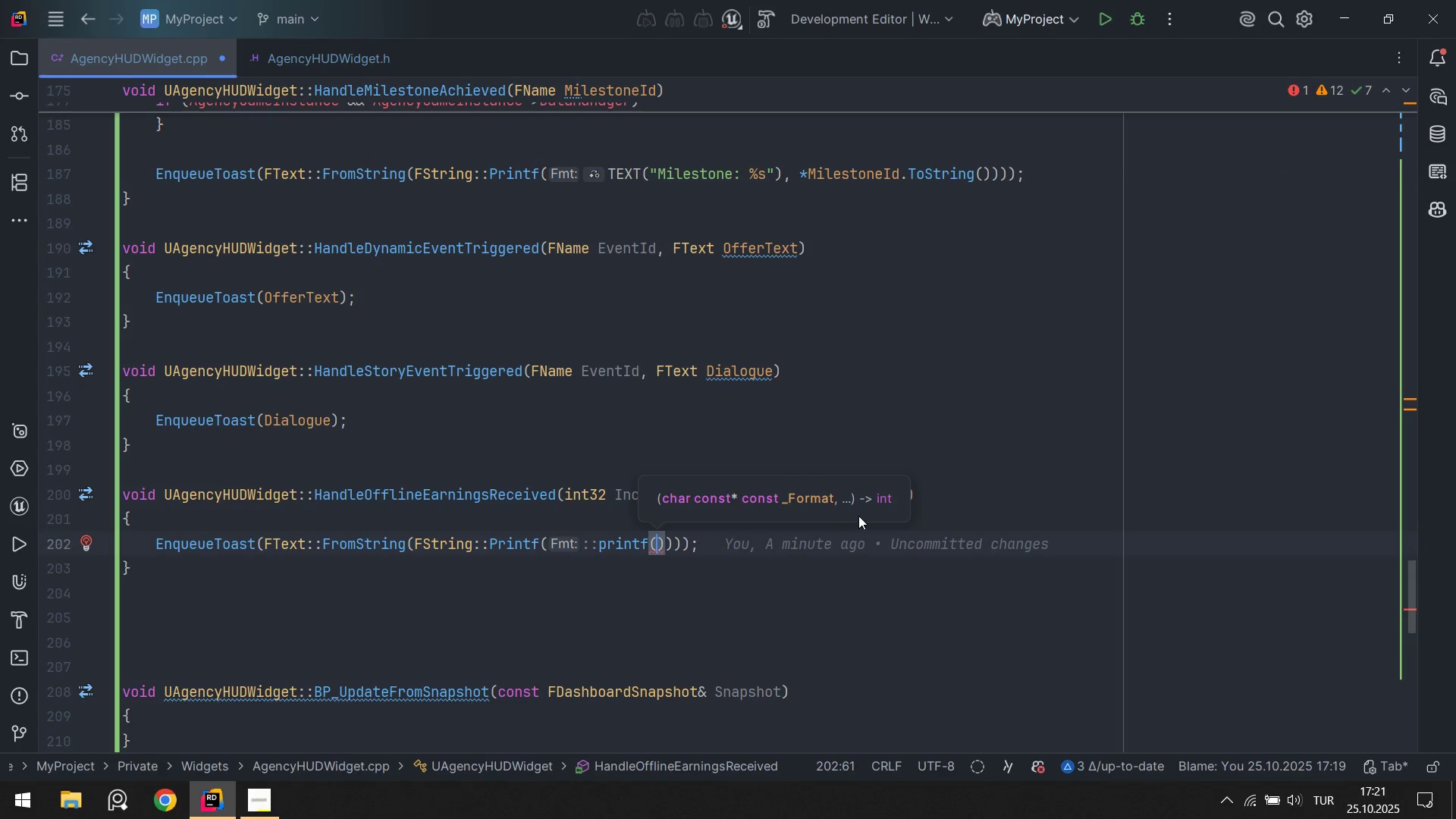 
hold_key(key=Backspace, duration=0.61)
 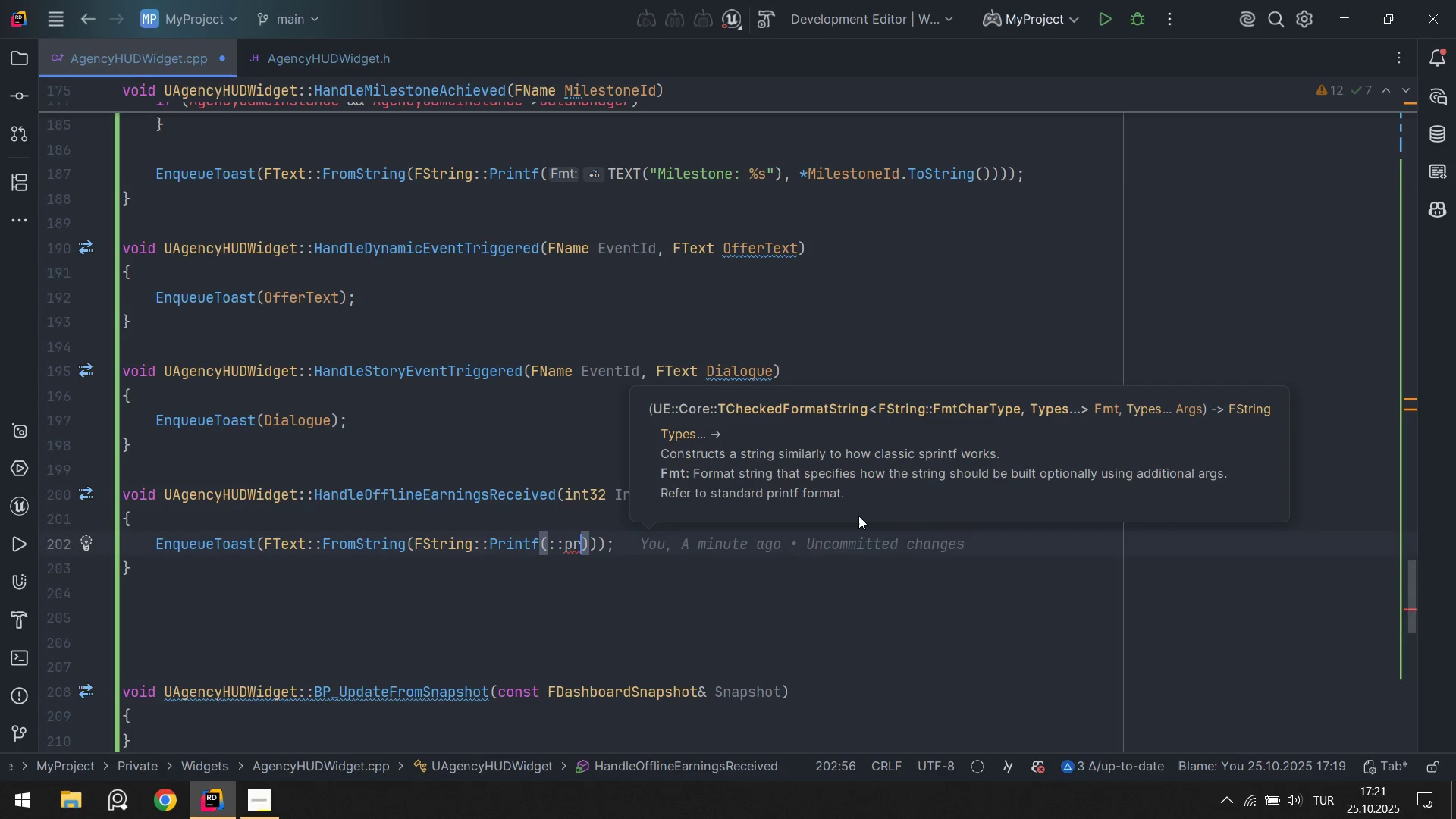 
key(Backspace)
key(Backspace)
key(Backspace)
key(Backspace)
type(TEXT`)
key(Backspace)
type(*`Offl'ne> %d)
key(Backspace)
key(Backspace)
 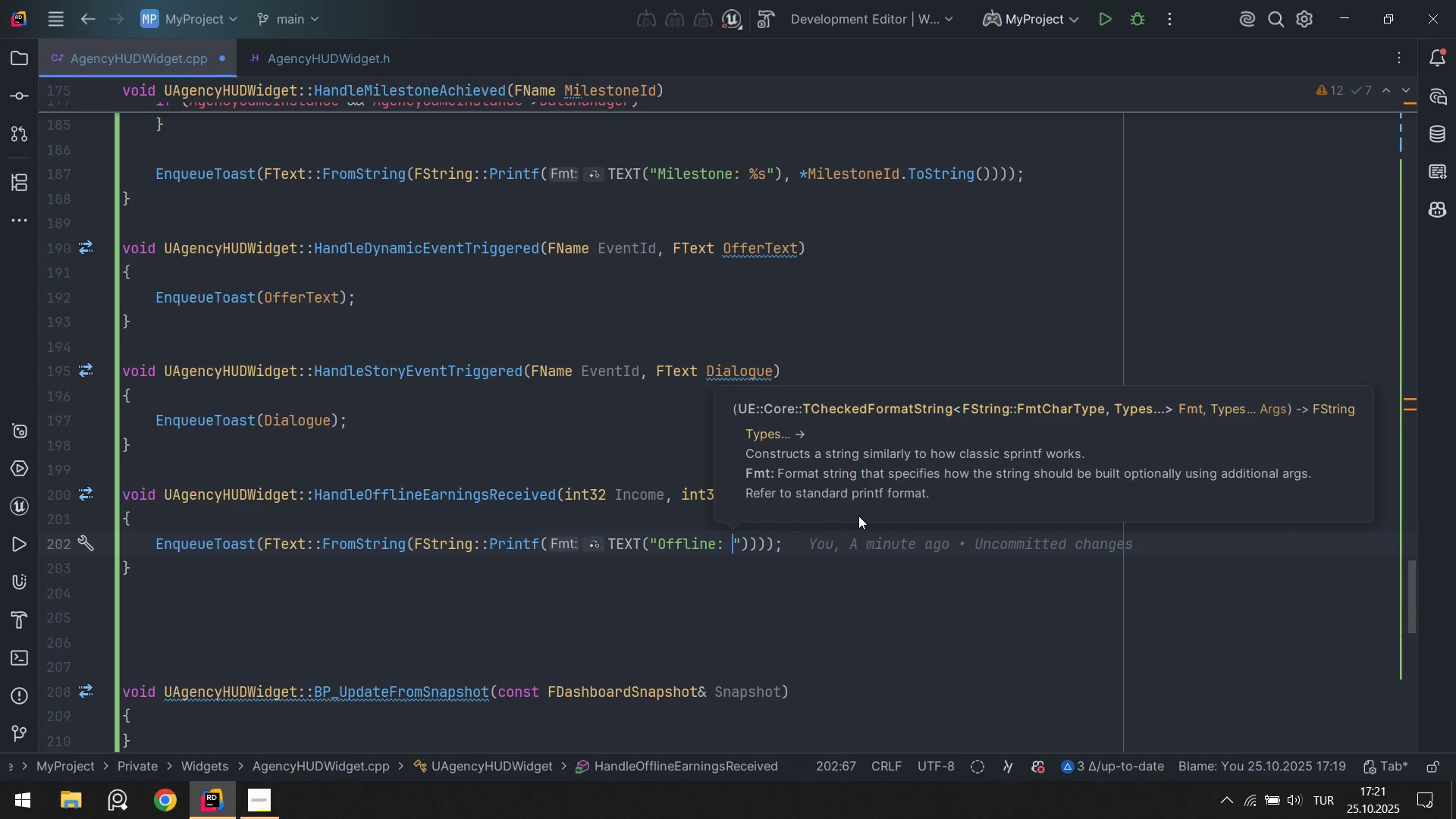 
key(Alt+Control+4)
 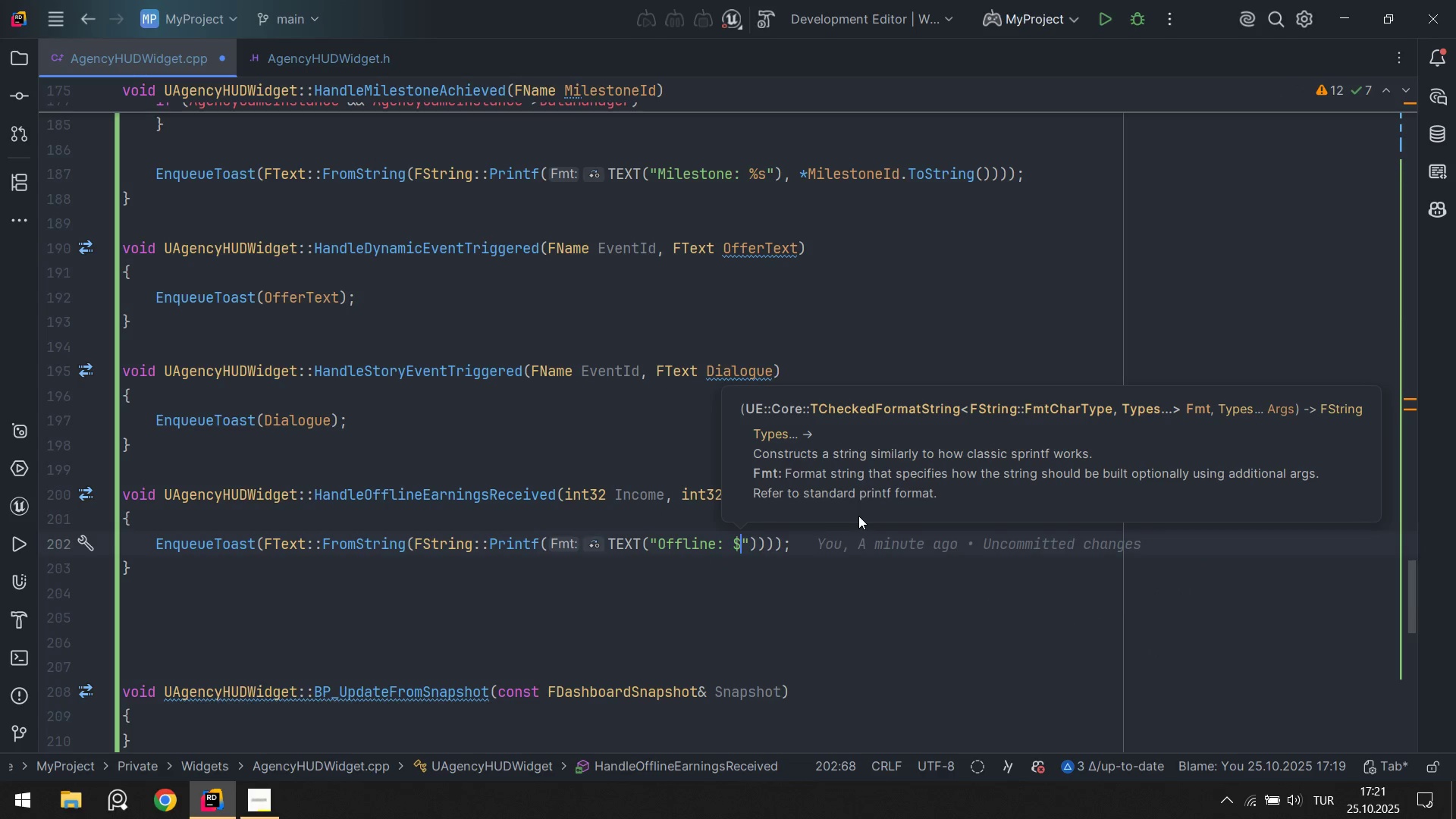 
type(%d )
key(Backspace)
type(. %)
key(Backspace)
type(+ )
key(Backspace)
type(%d fans)
 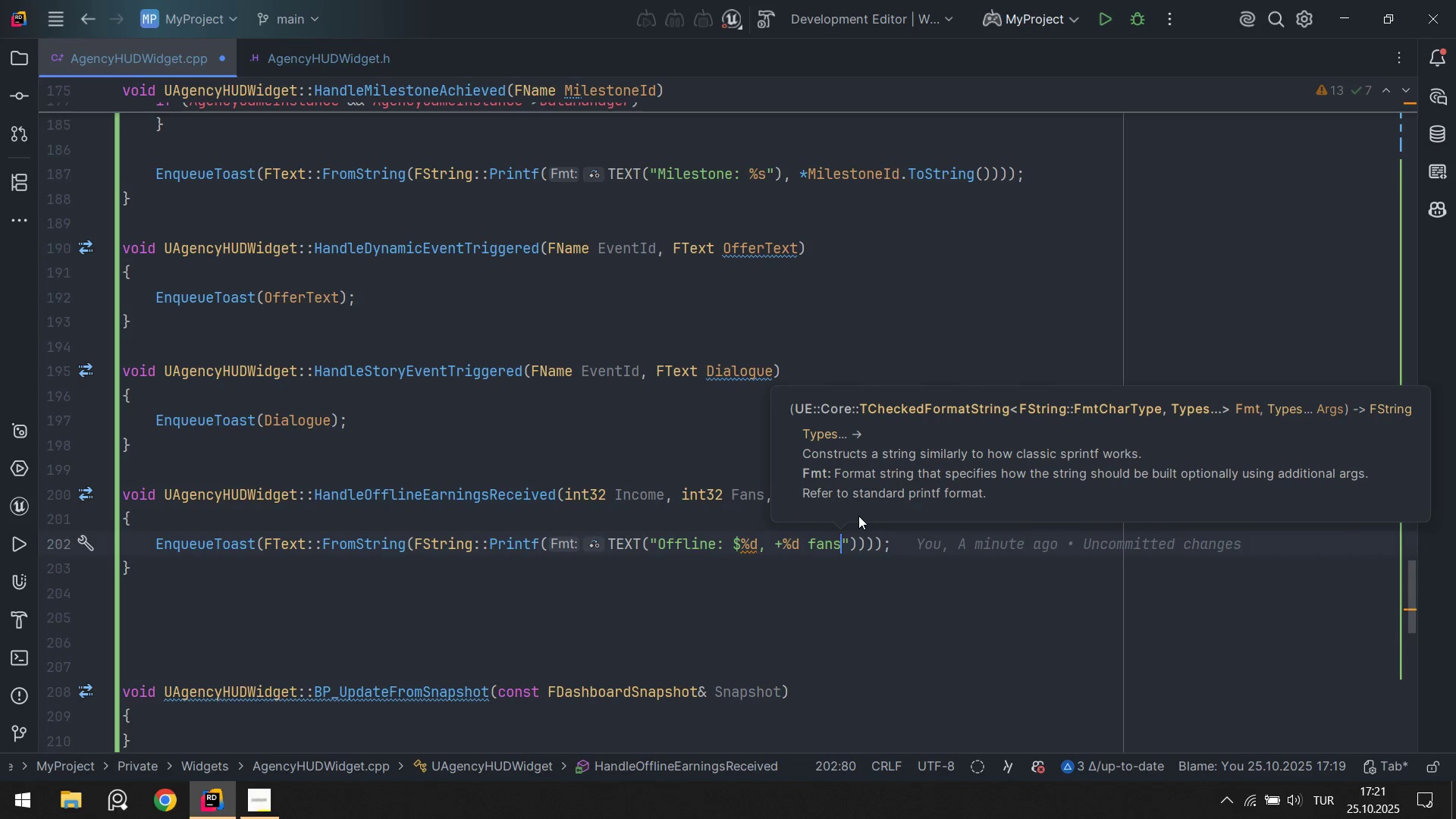 
key(ArrowRight)
 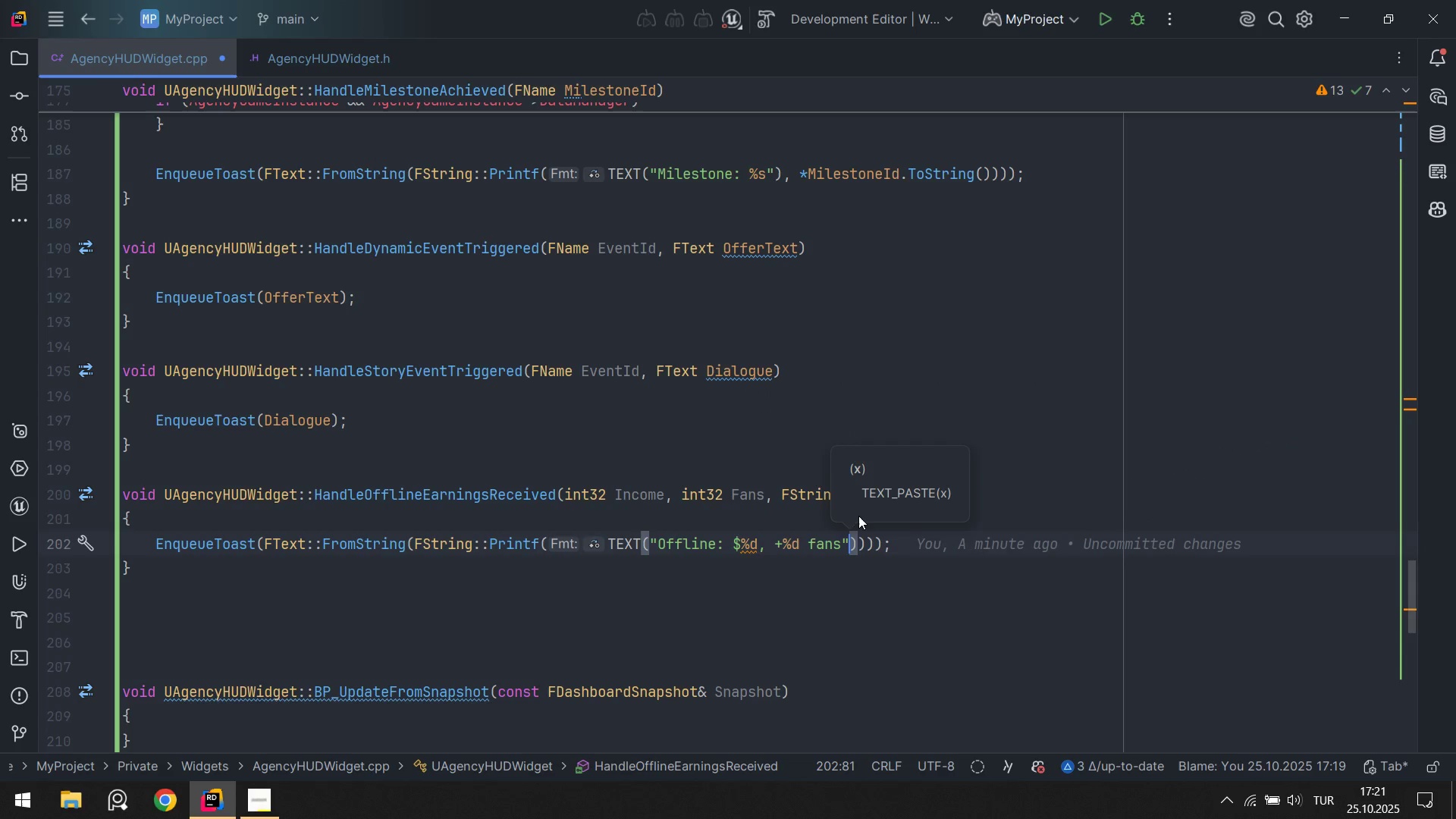 
key(ArrowRight)
 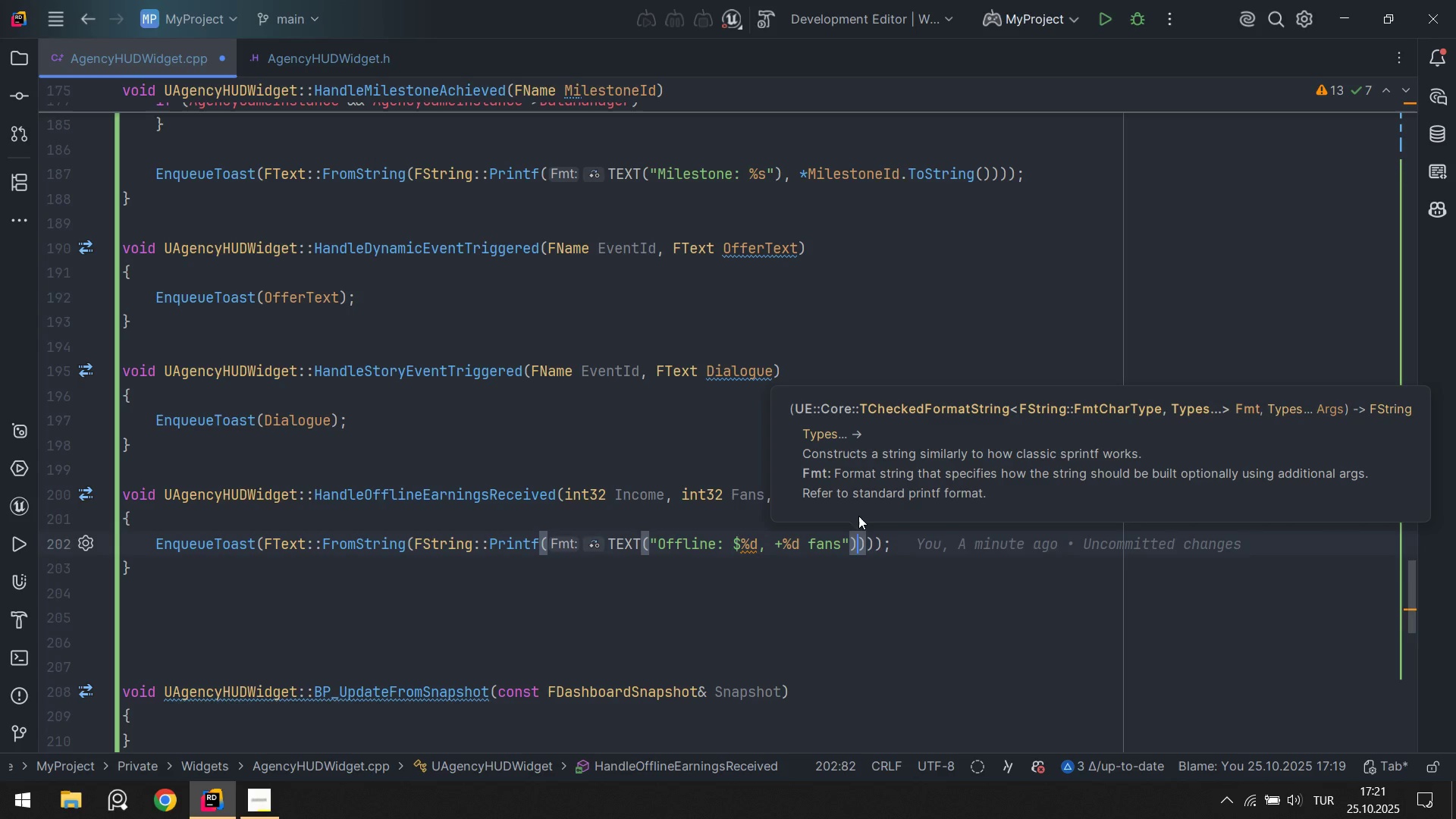 
type(. f)
key(Backspace)
type('ncome)
 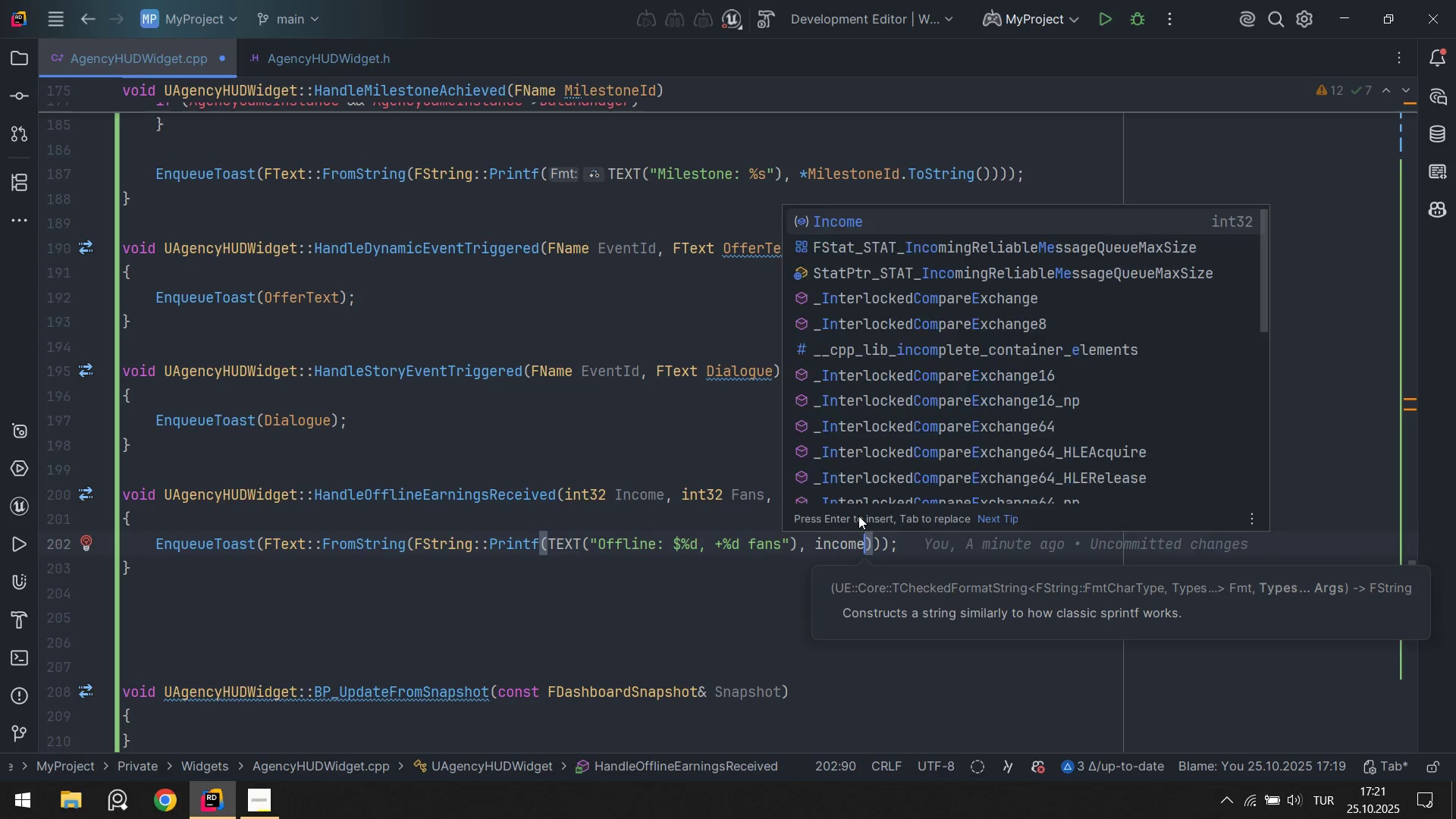 
key(Enter)
 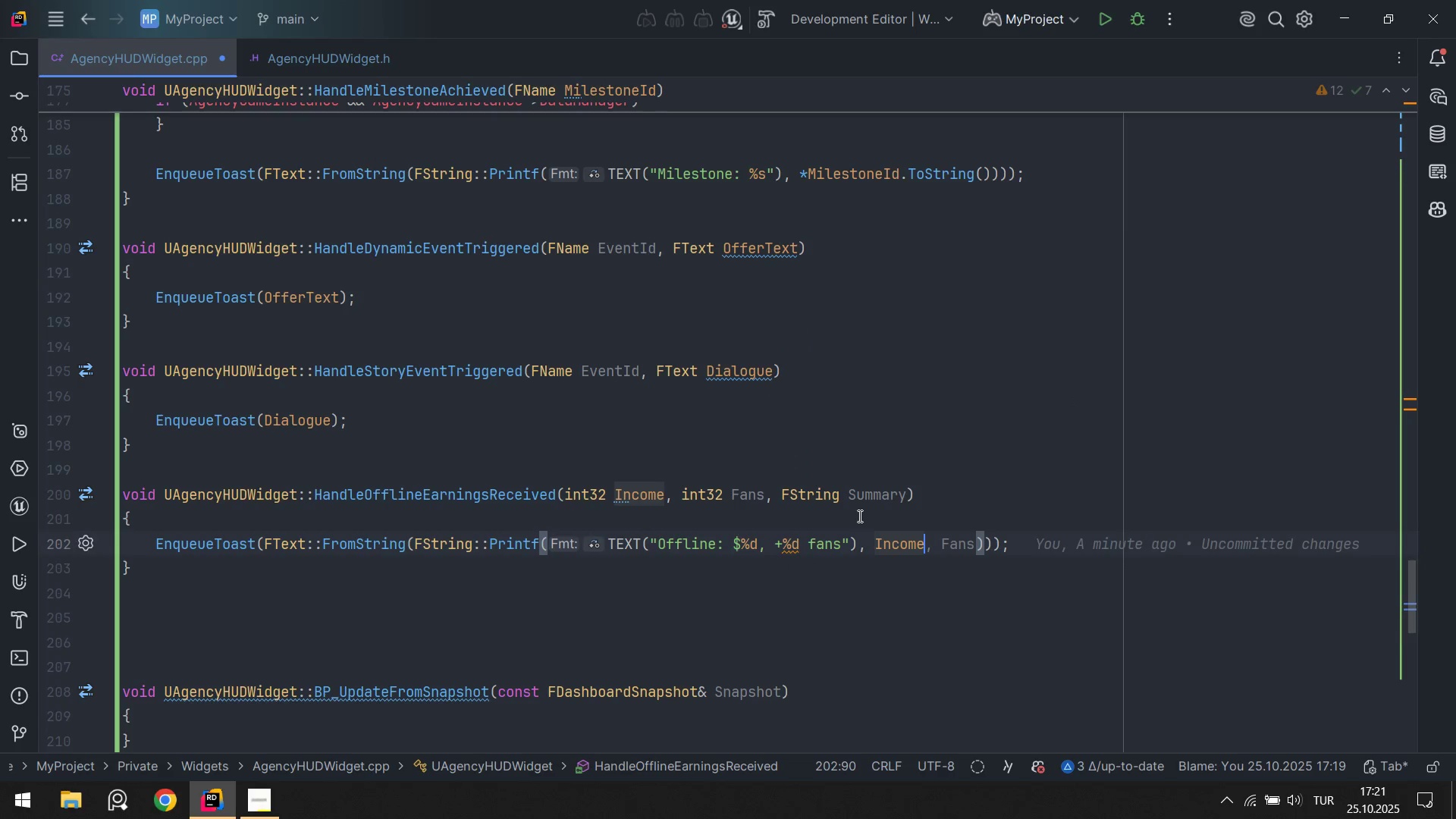 
key(NumpadDecimal)
 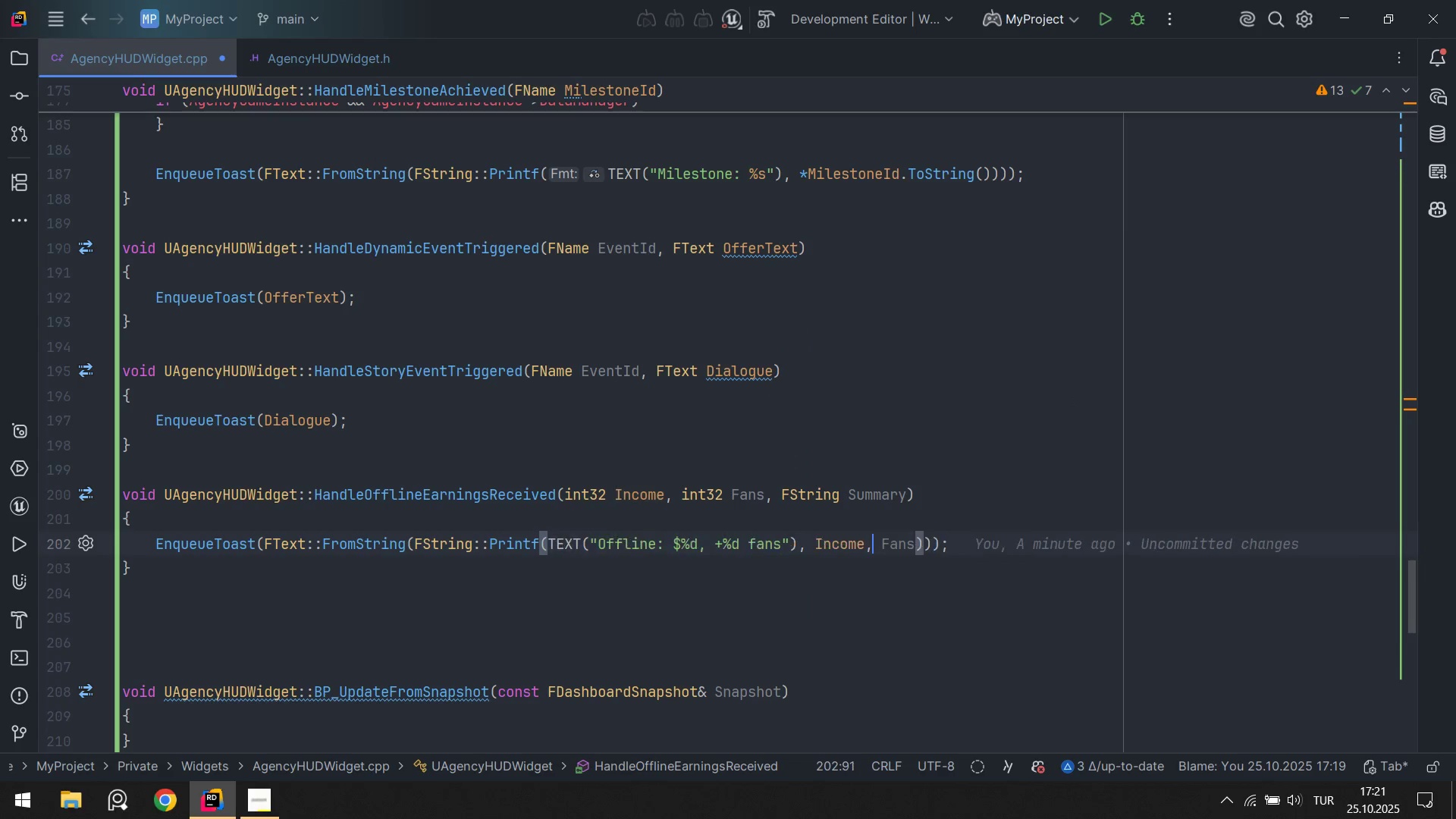 
key(Space)
 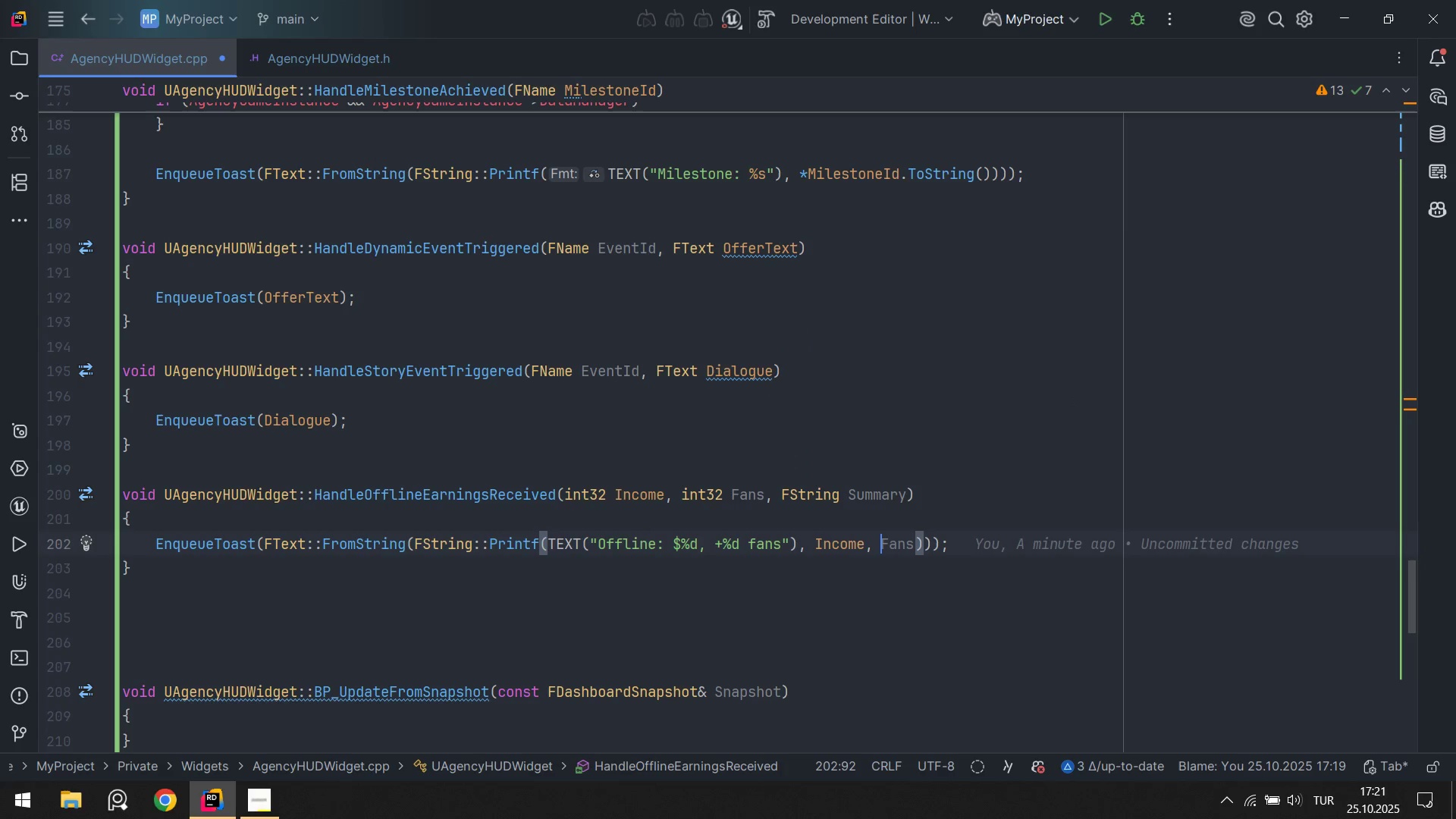 
key(Tab)
 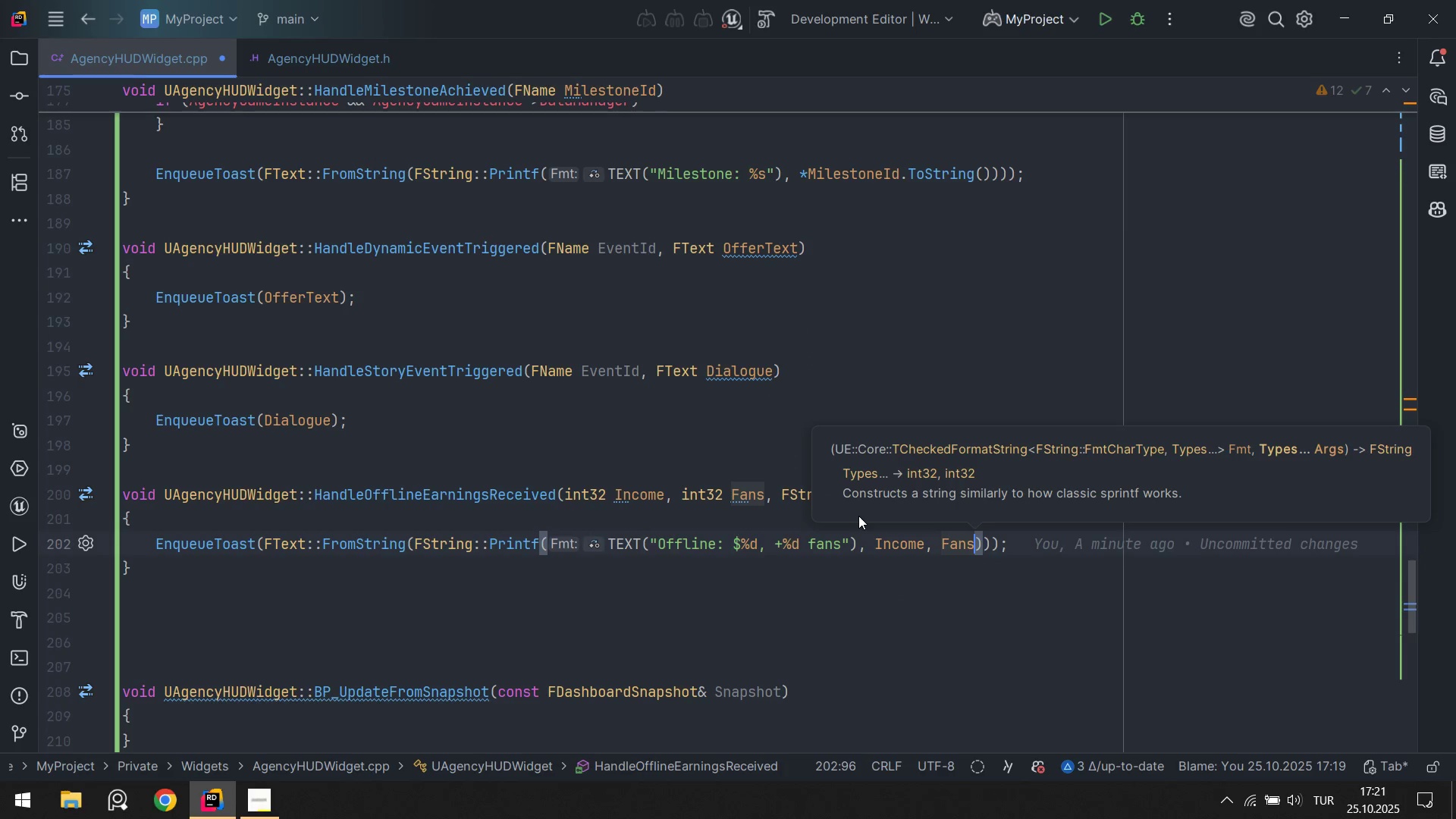 
key(Alt+AltLeft)
 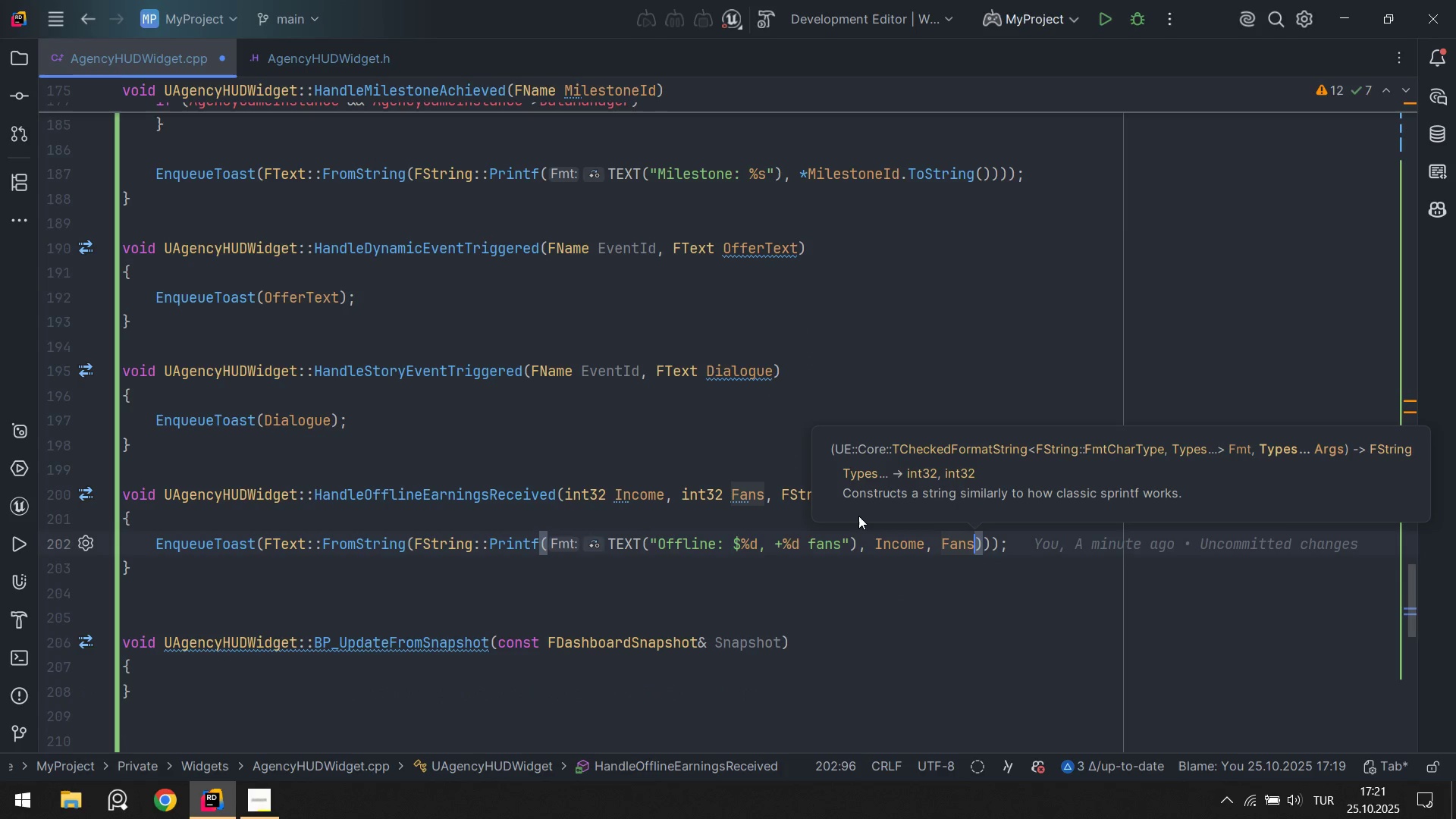 
key(Alt+Shift+ShiftLeft)
 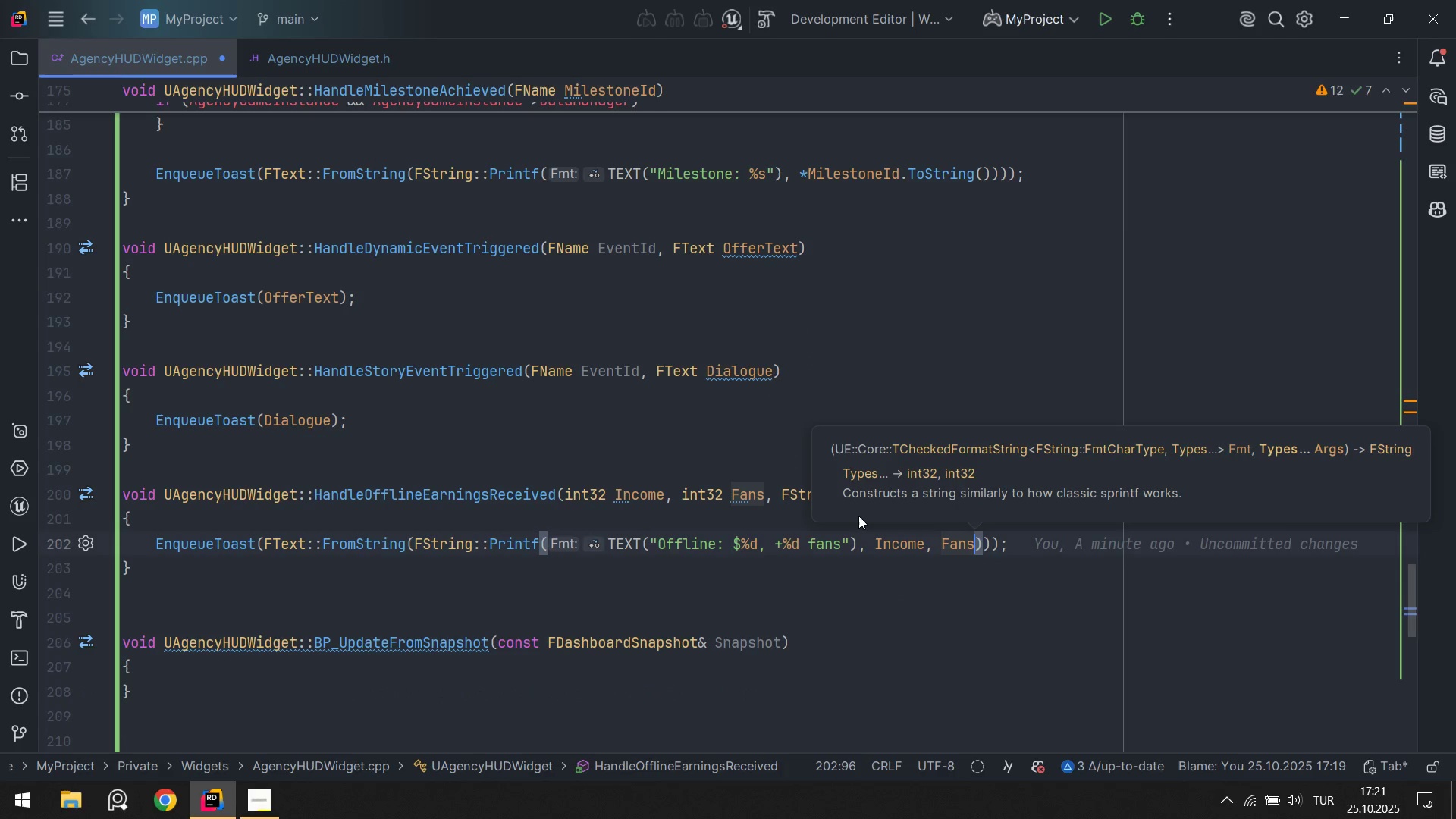 
key(Alt+Shift+F)
 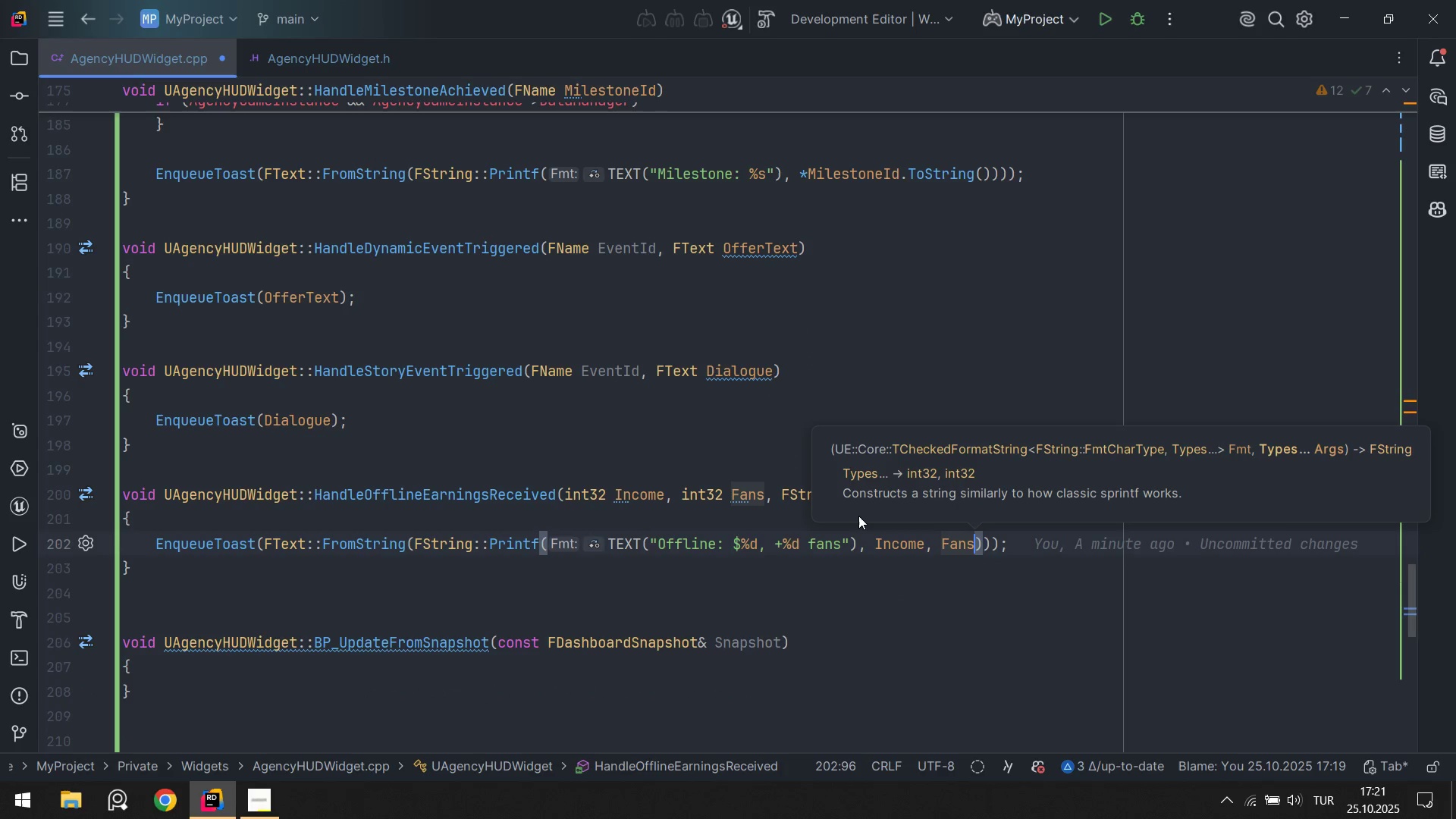 
key(Control+ControlLeft)
 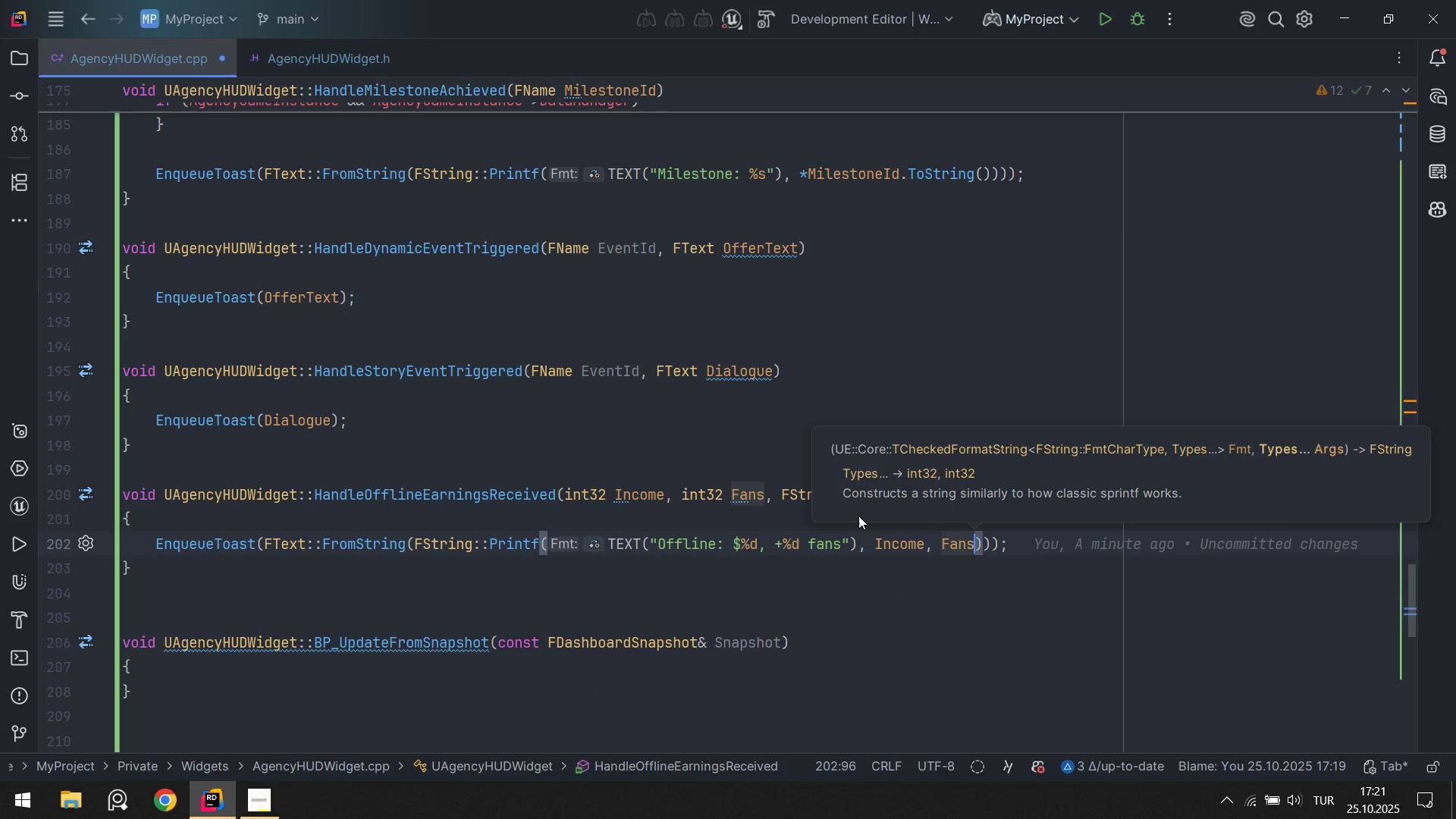 
key(Control+S)
 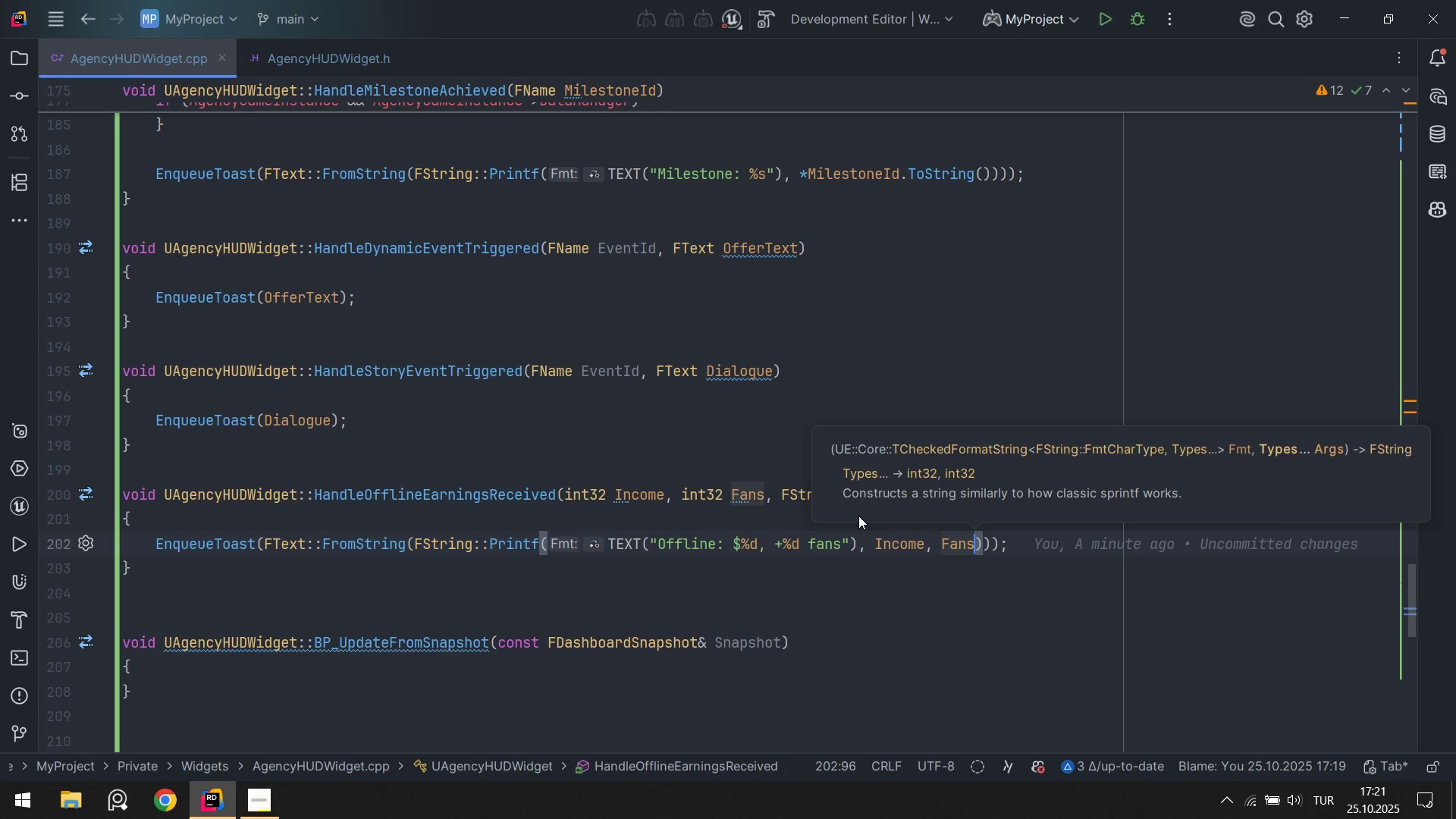 
scroll: coordinate [598, 396], scroll_direction: down, amount: 8.0
 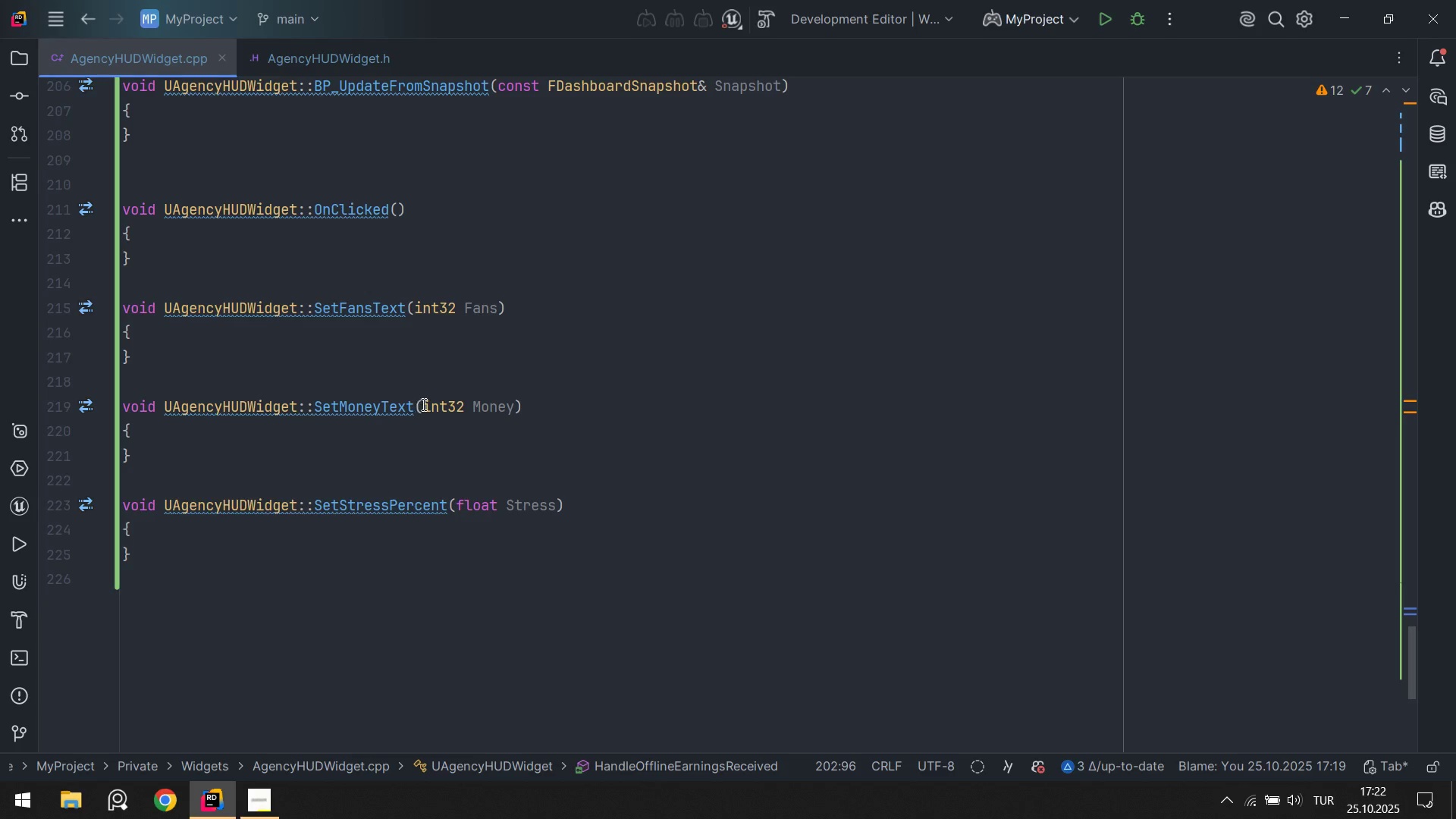 
scroll: coordinate [384, 402], scroll_direction: up, amount: 2.0
 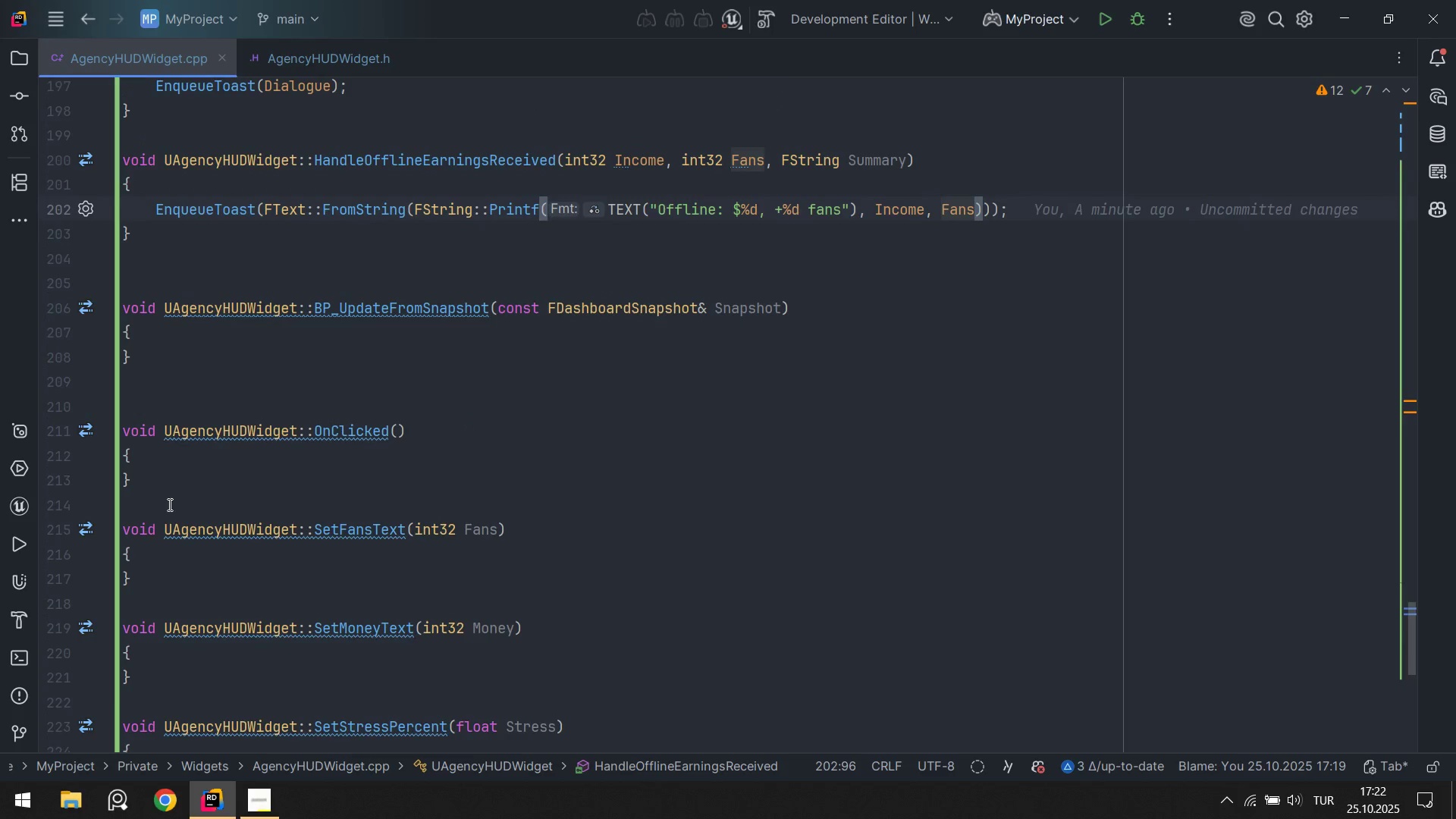 
left_click_drag(start_coordinate=[179, 495], to_coordinate=[94, 392])
 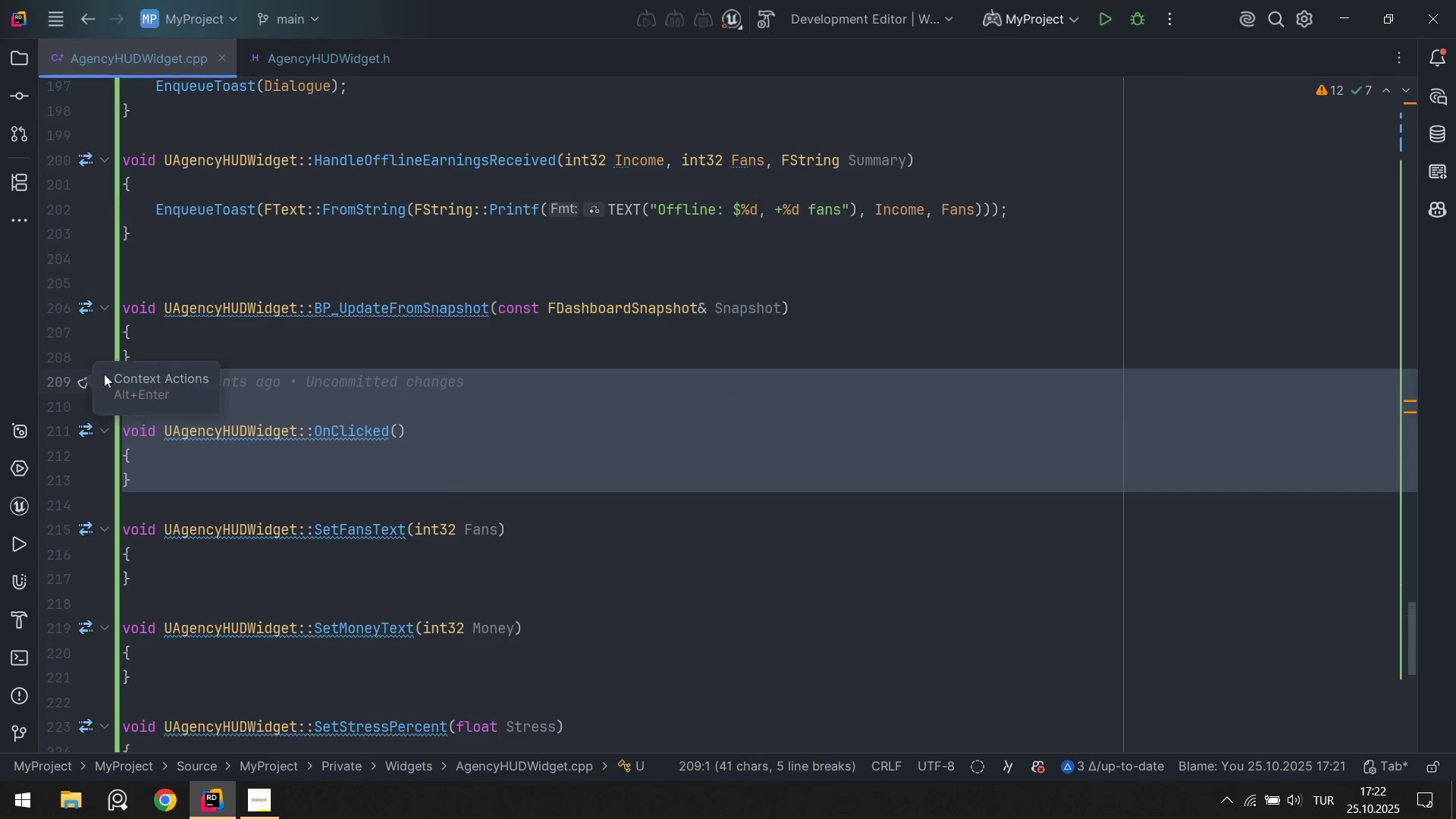 
key(Control+ControlLeft)
 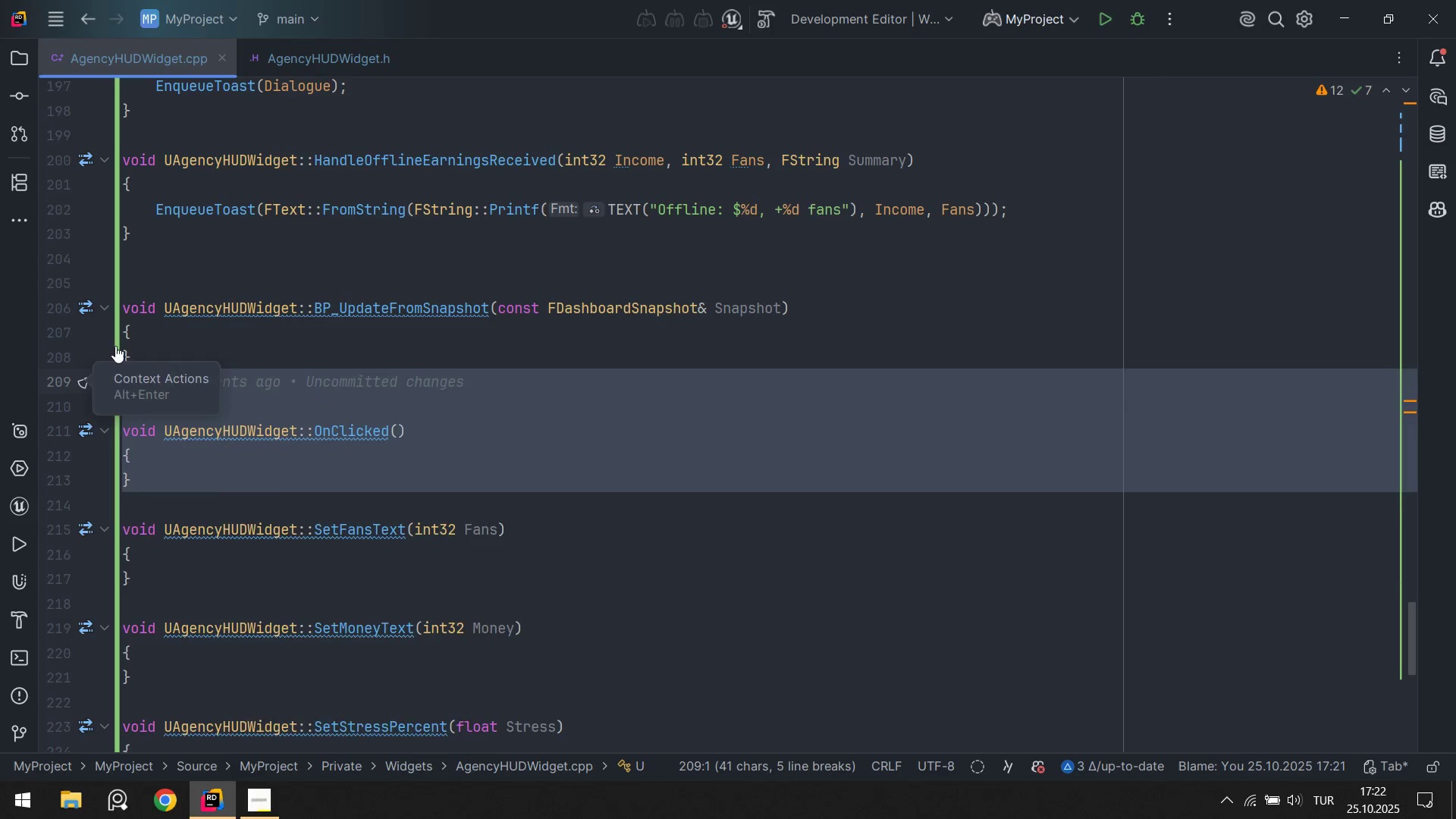 
key(Control+X)
 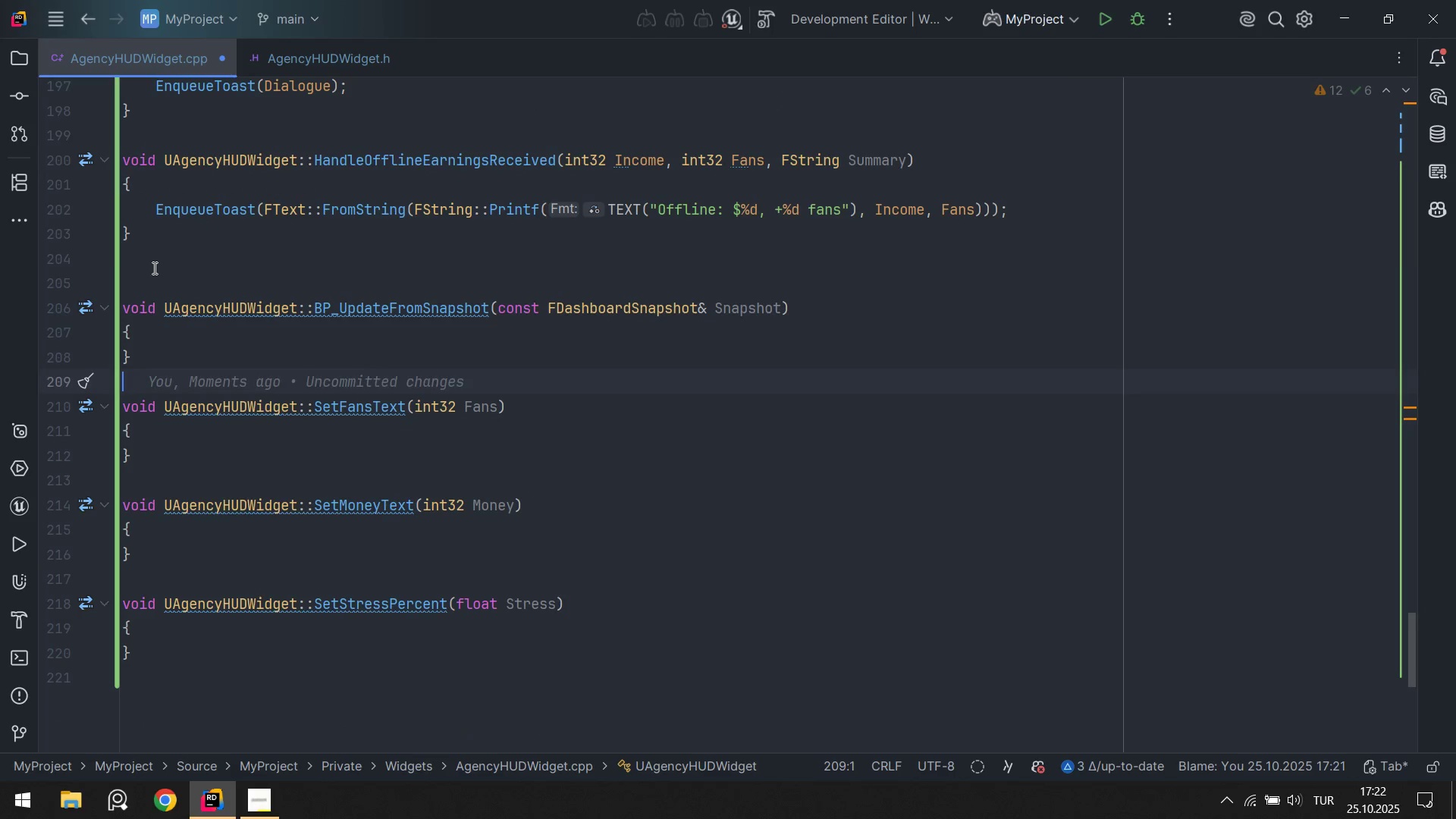 
left_click([153, 268])
 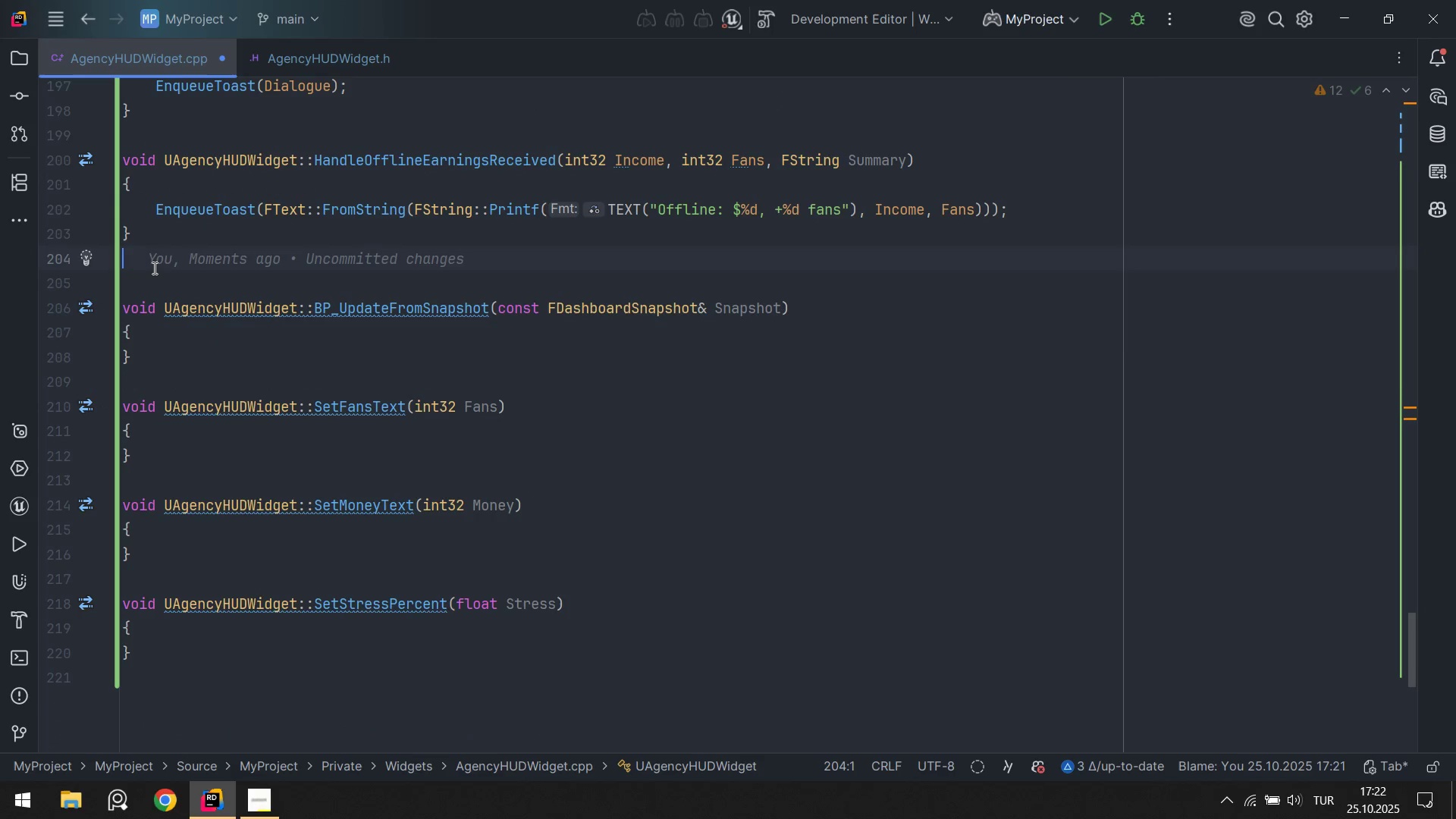 
key(Control+V)
 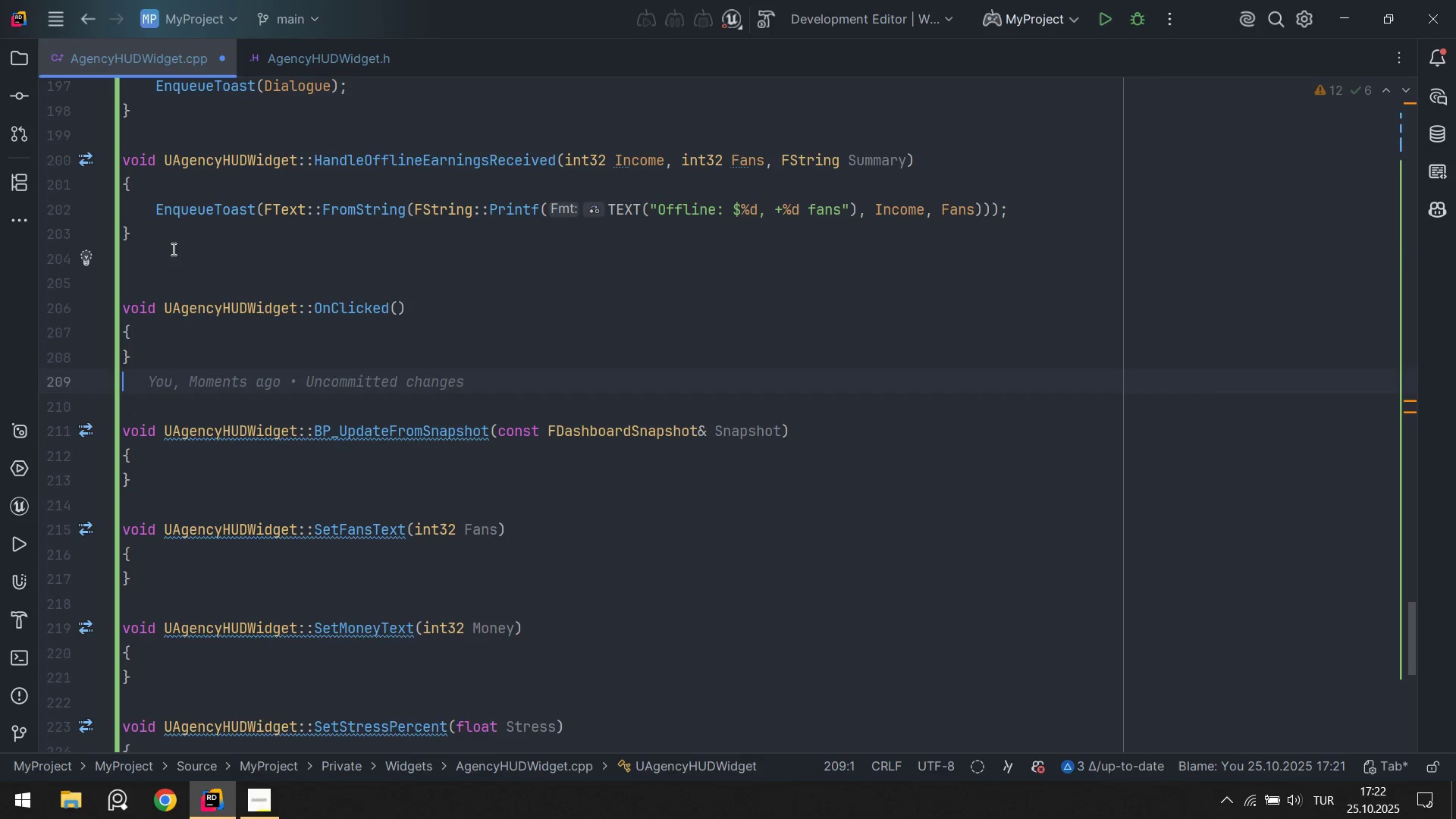 
left_click([155, 236])
 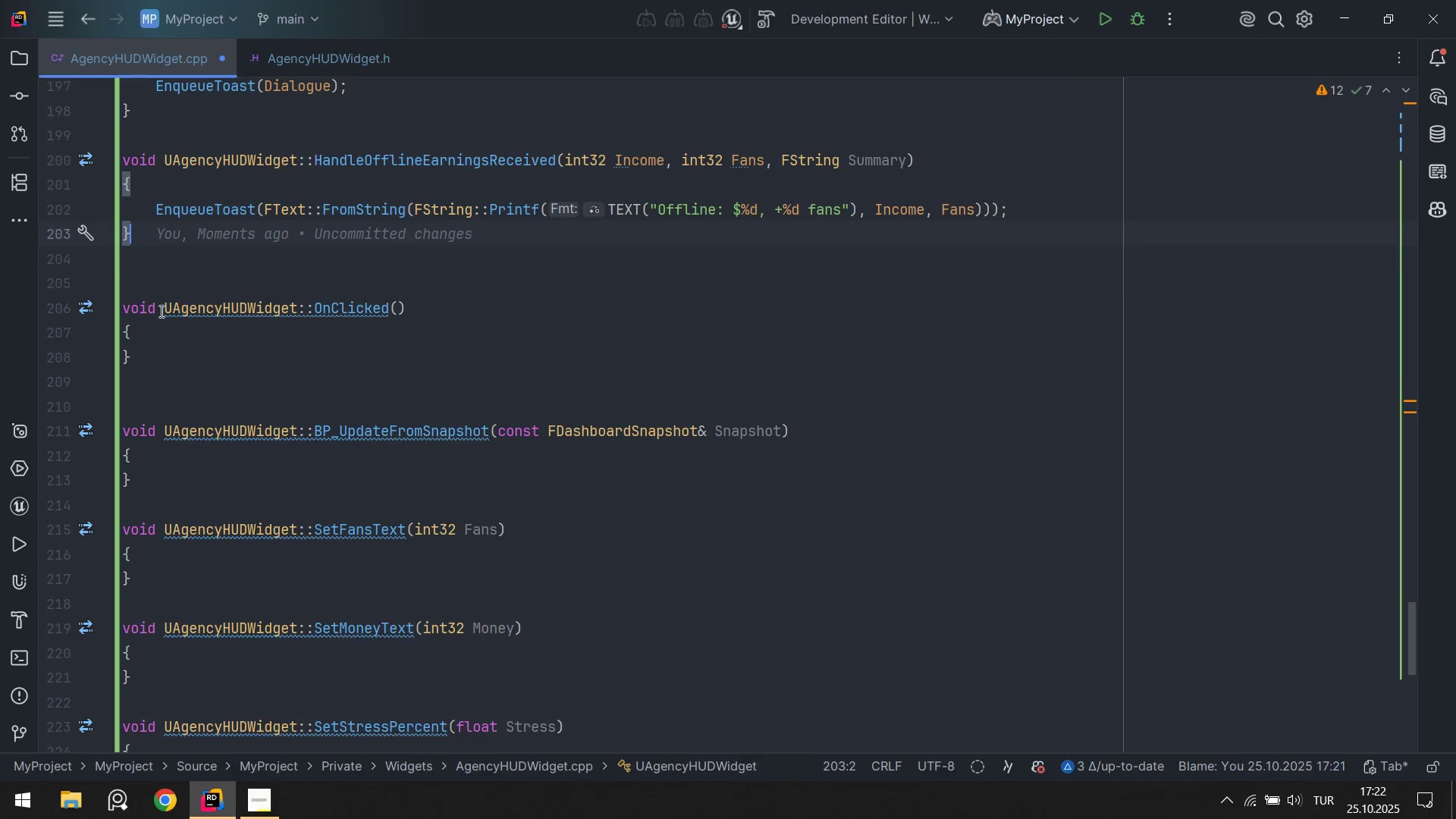 
left_click([160, 322])
 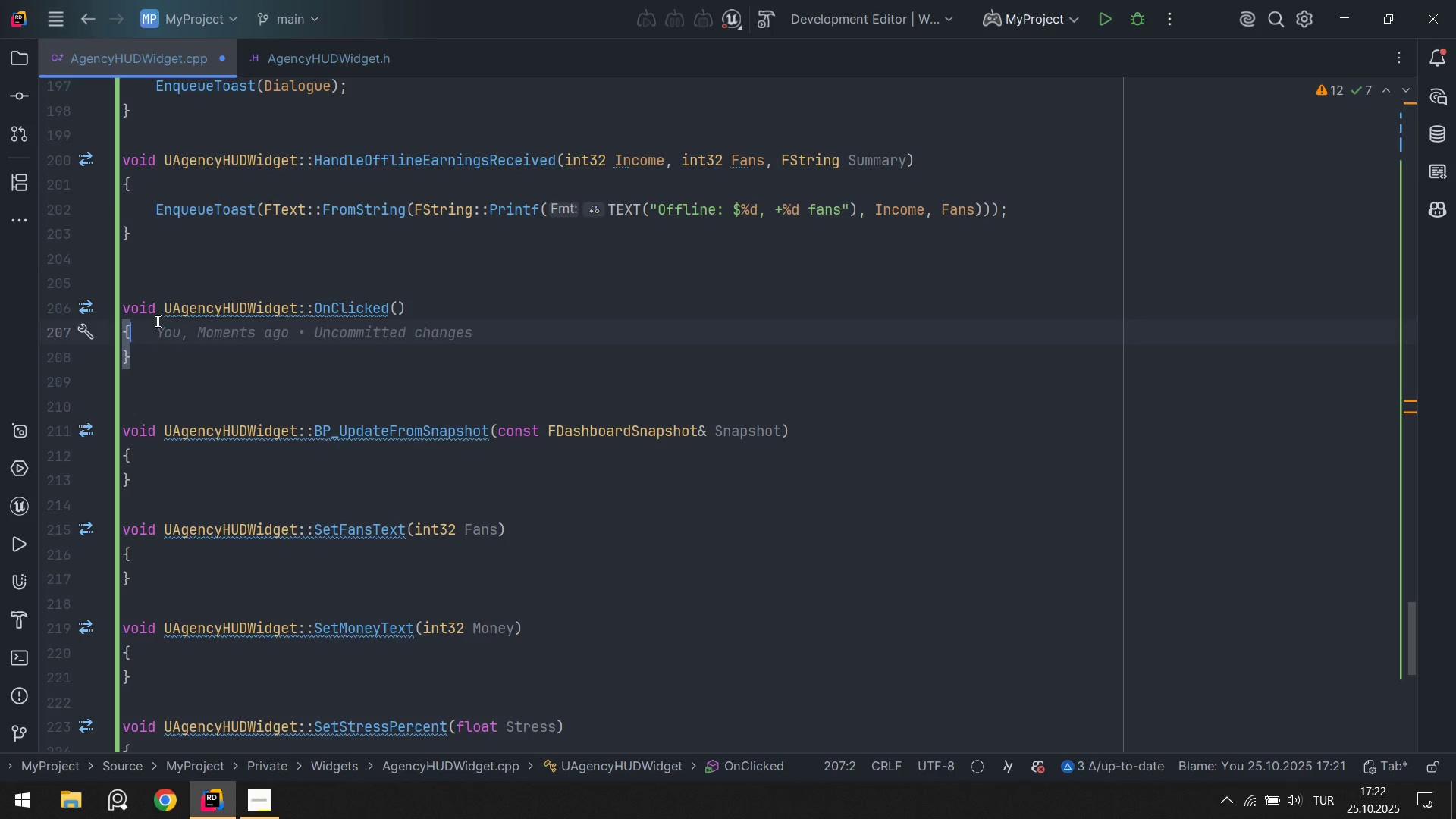 
key(NumpadEnter)
type('f*agen)
 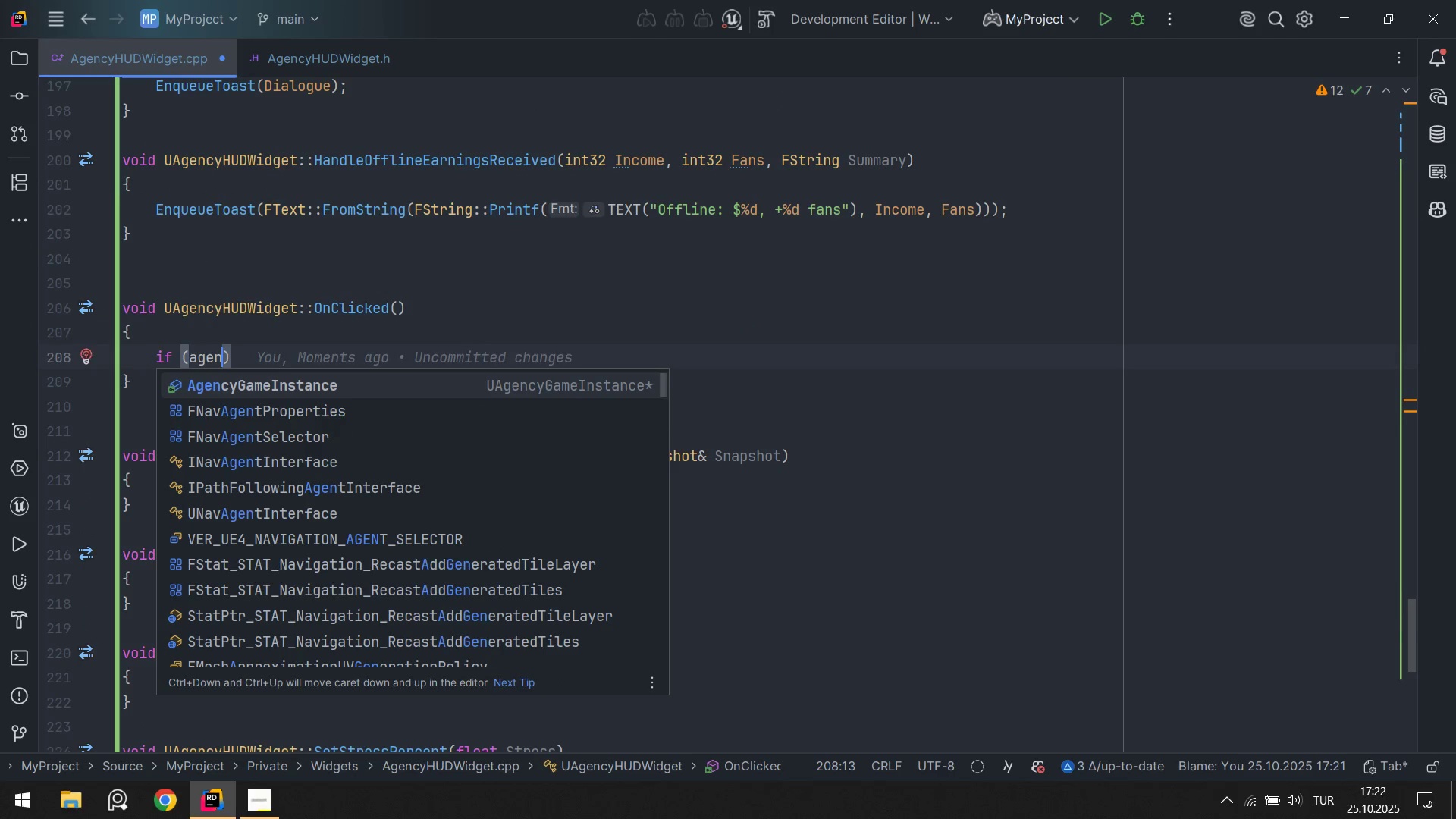 
key(Enter)
 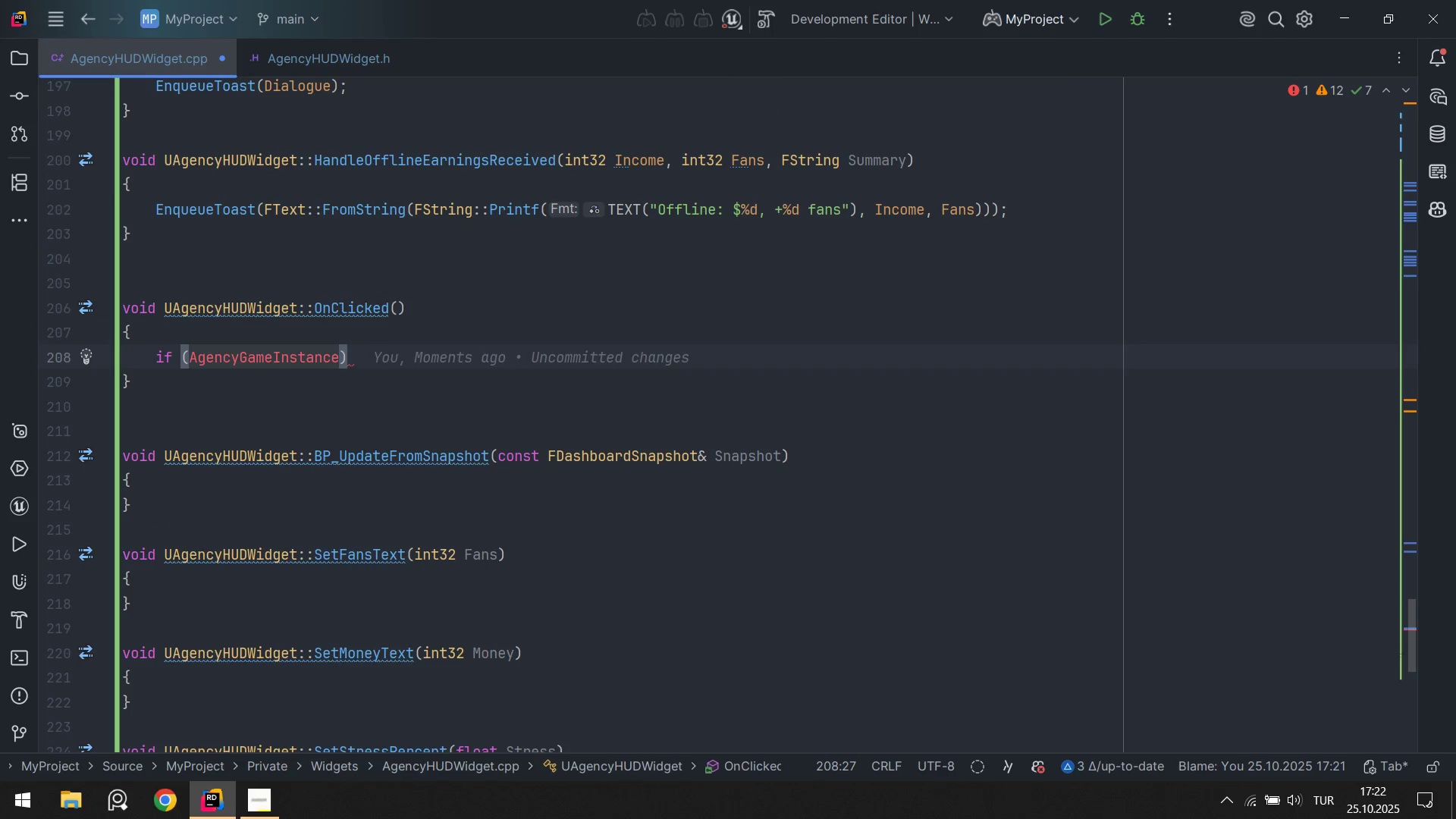 
key(ArrowRight)
 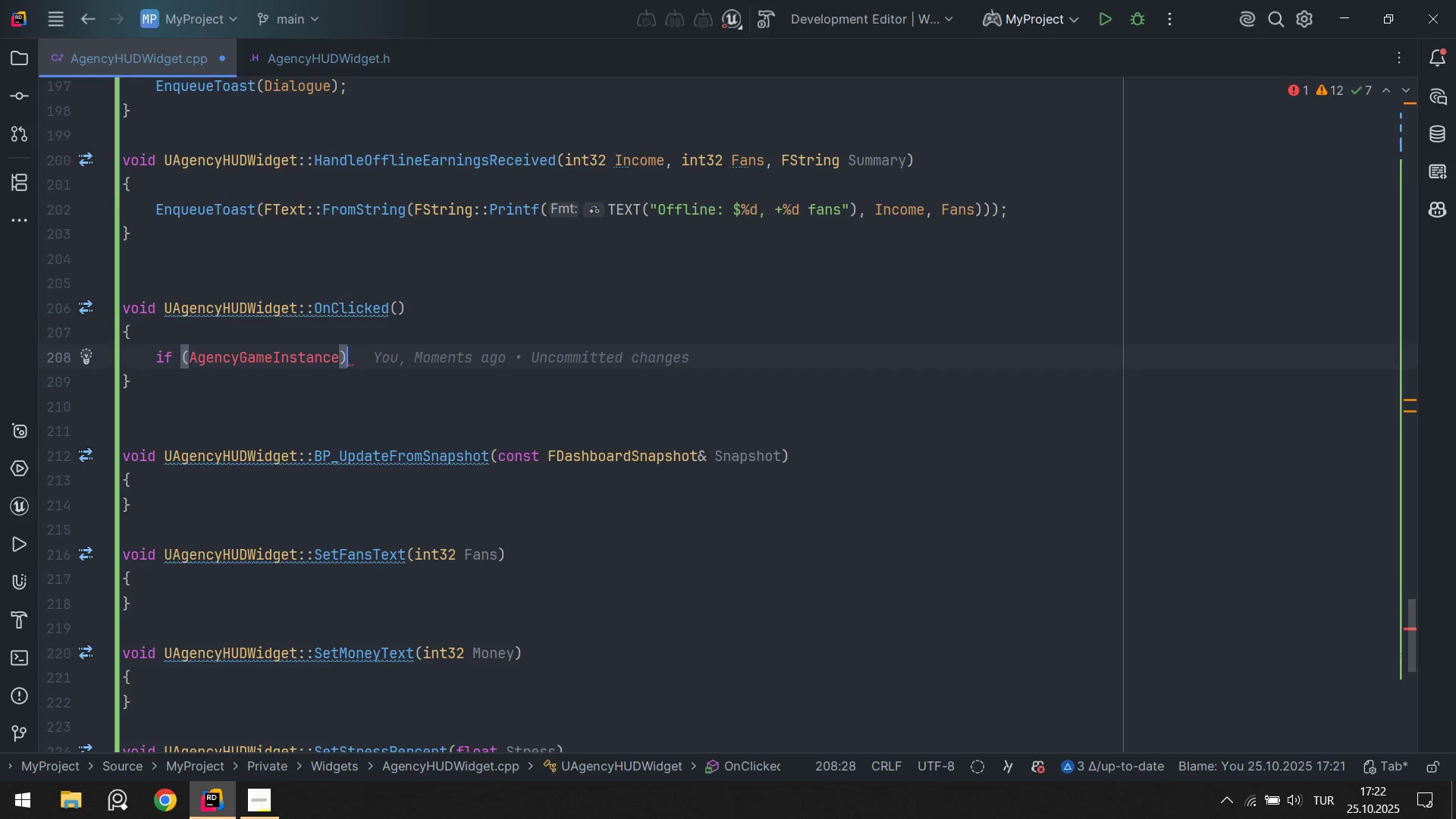 
key(Alt+Control+AltRight)
 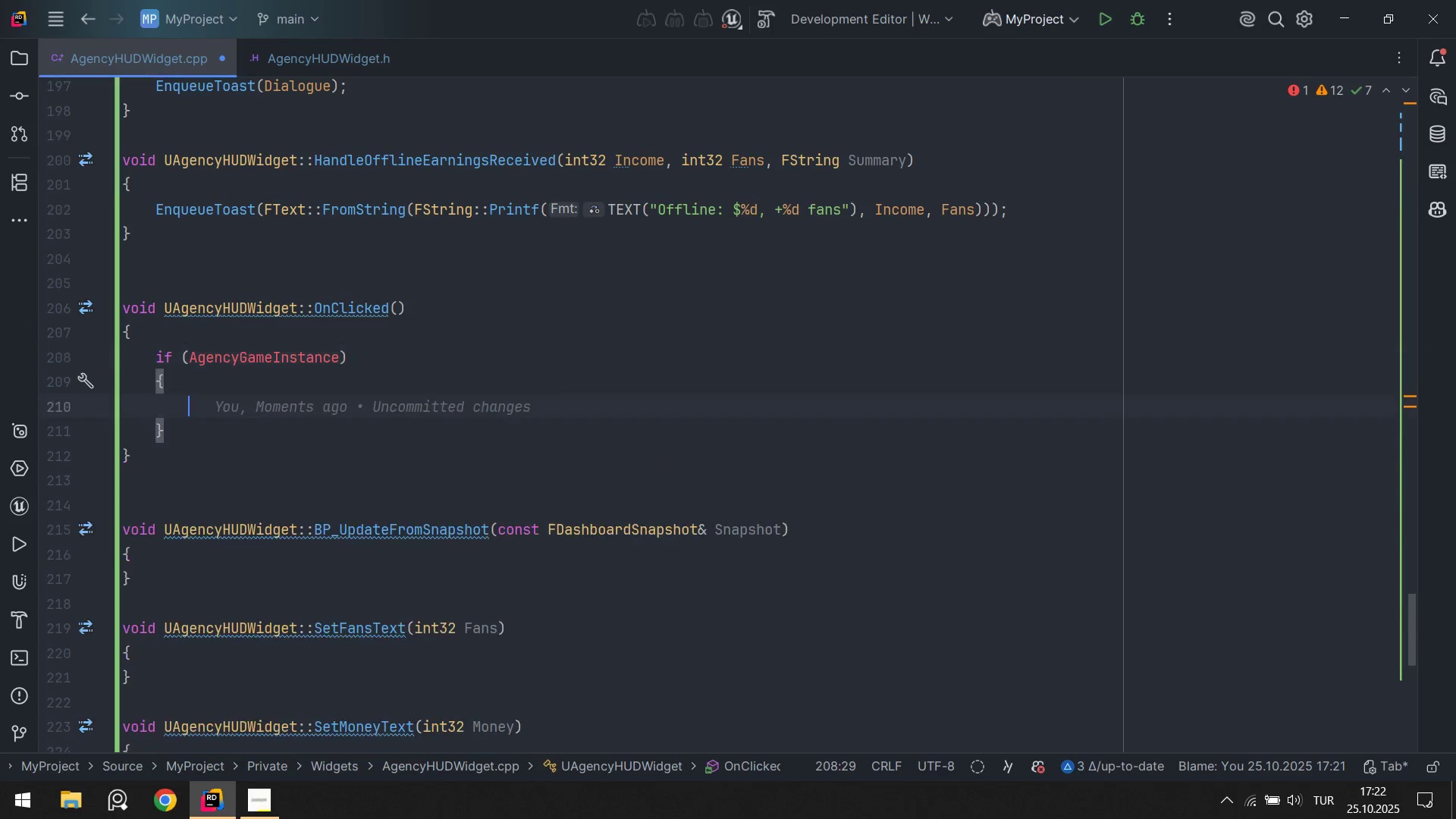 
key(Control+ControlLeft)
 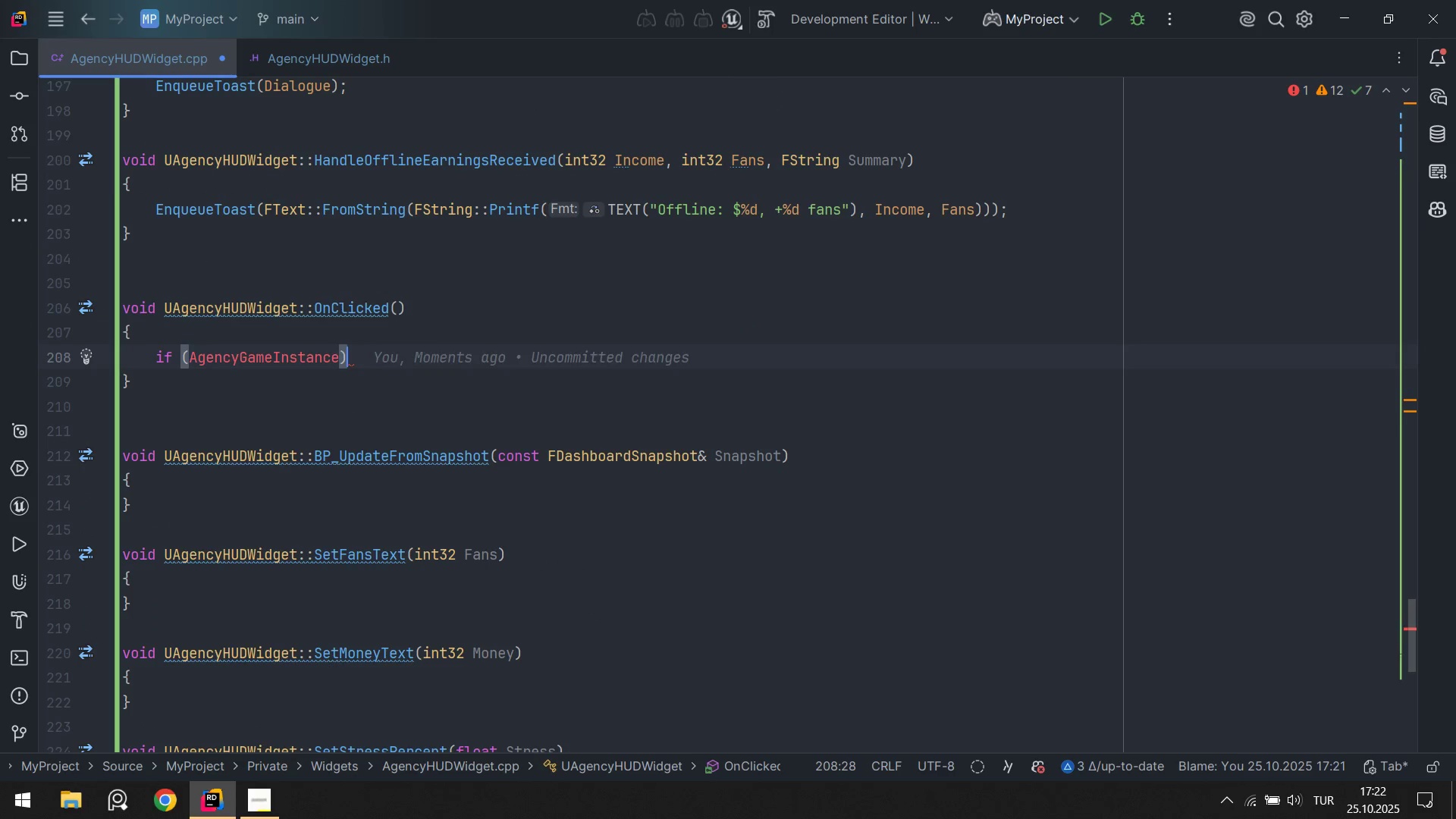 
key(Alt+Control+7)
 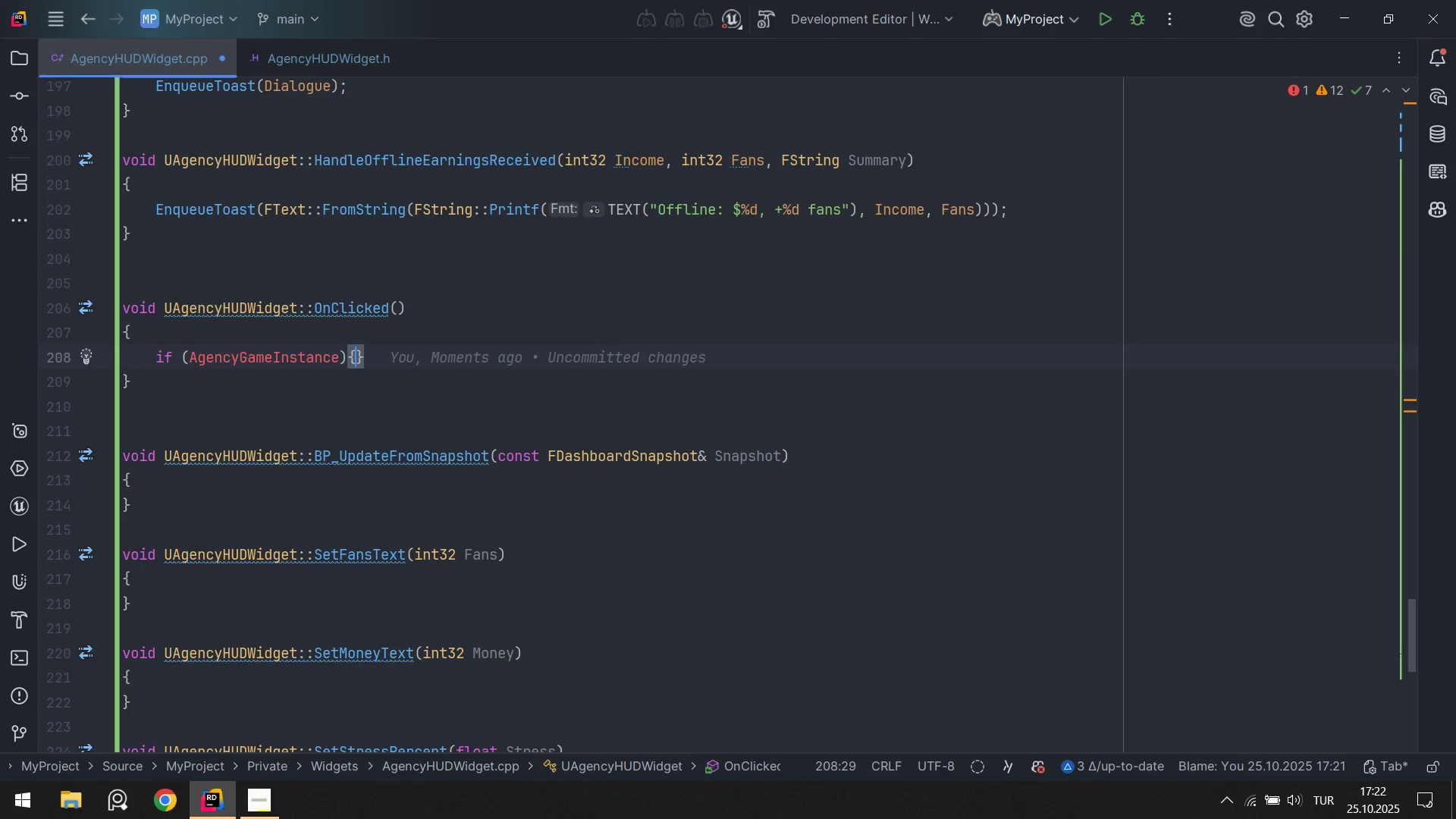 
key(Enter)
 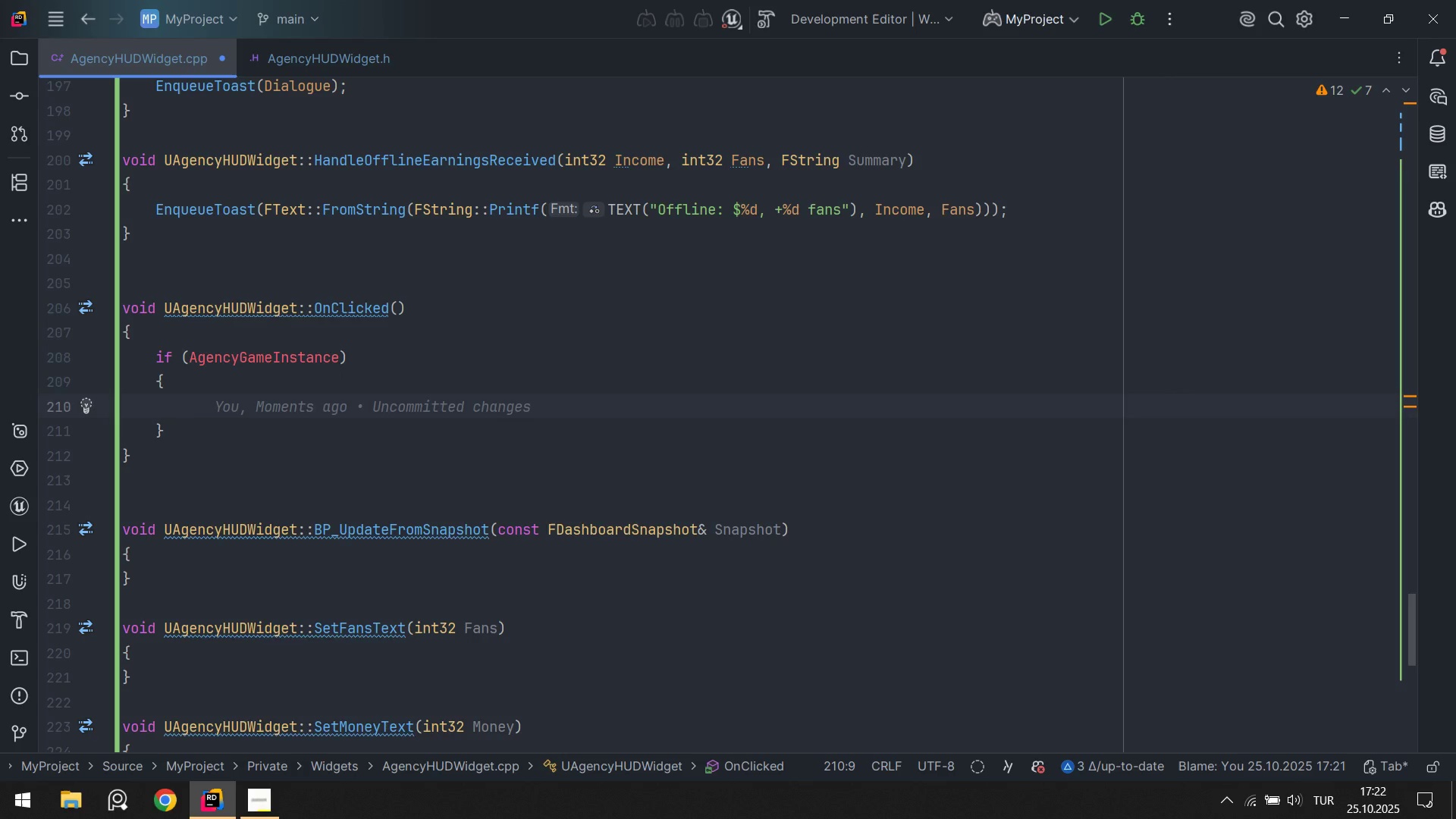 
type(agen)
 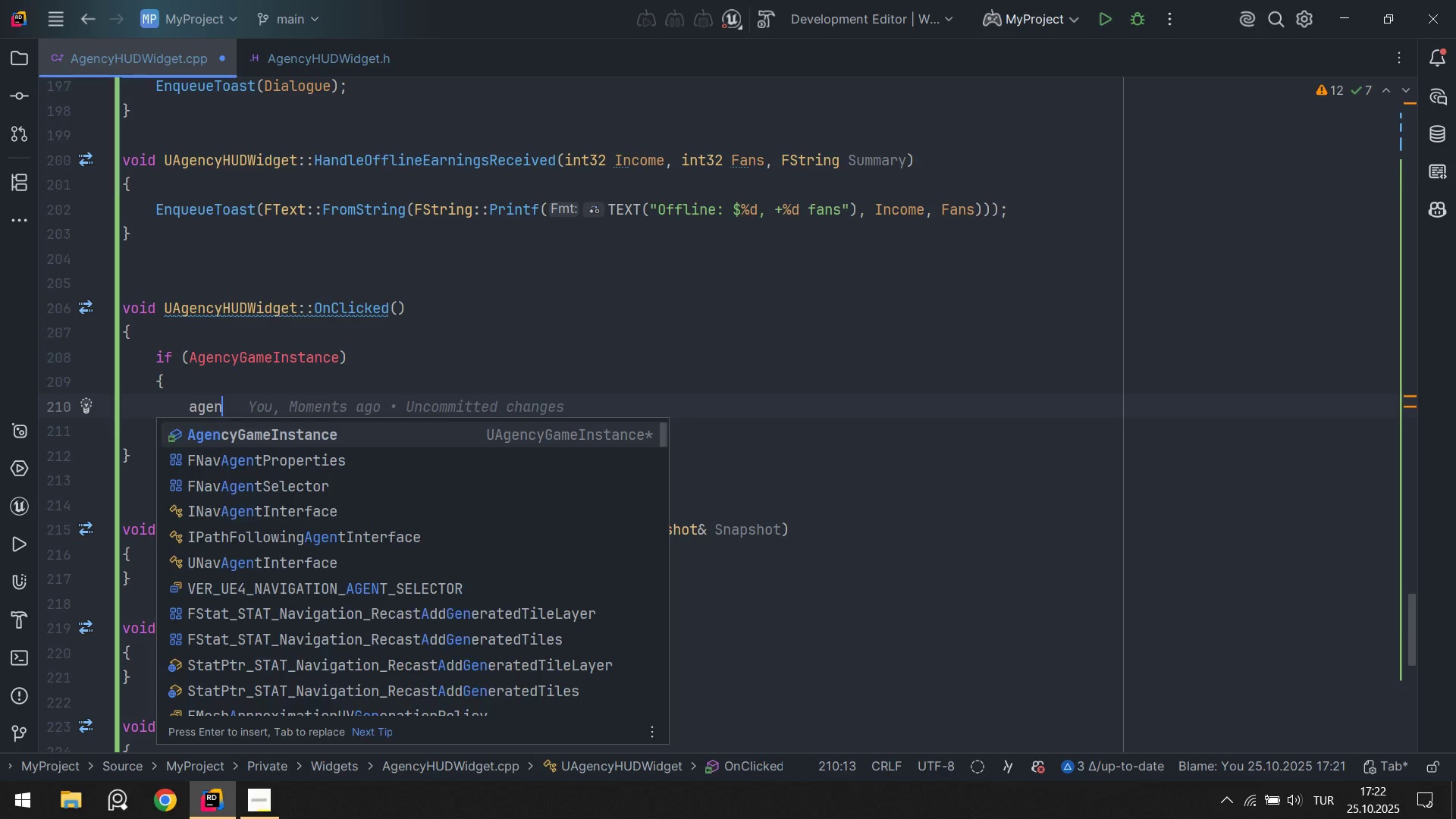 
key(Enter)
 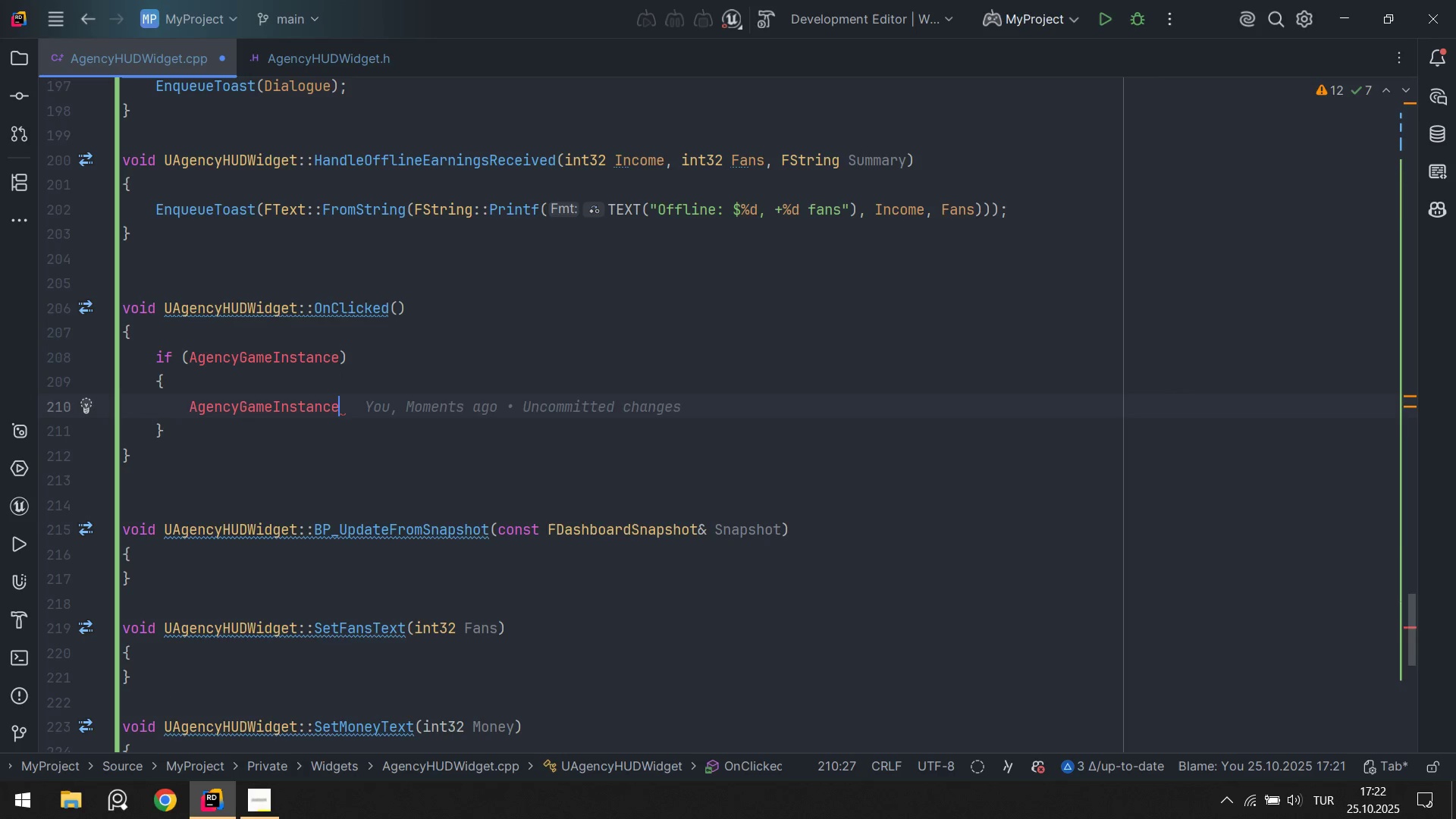 
key(Period)
 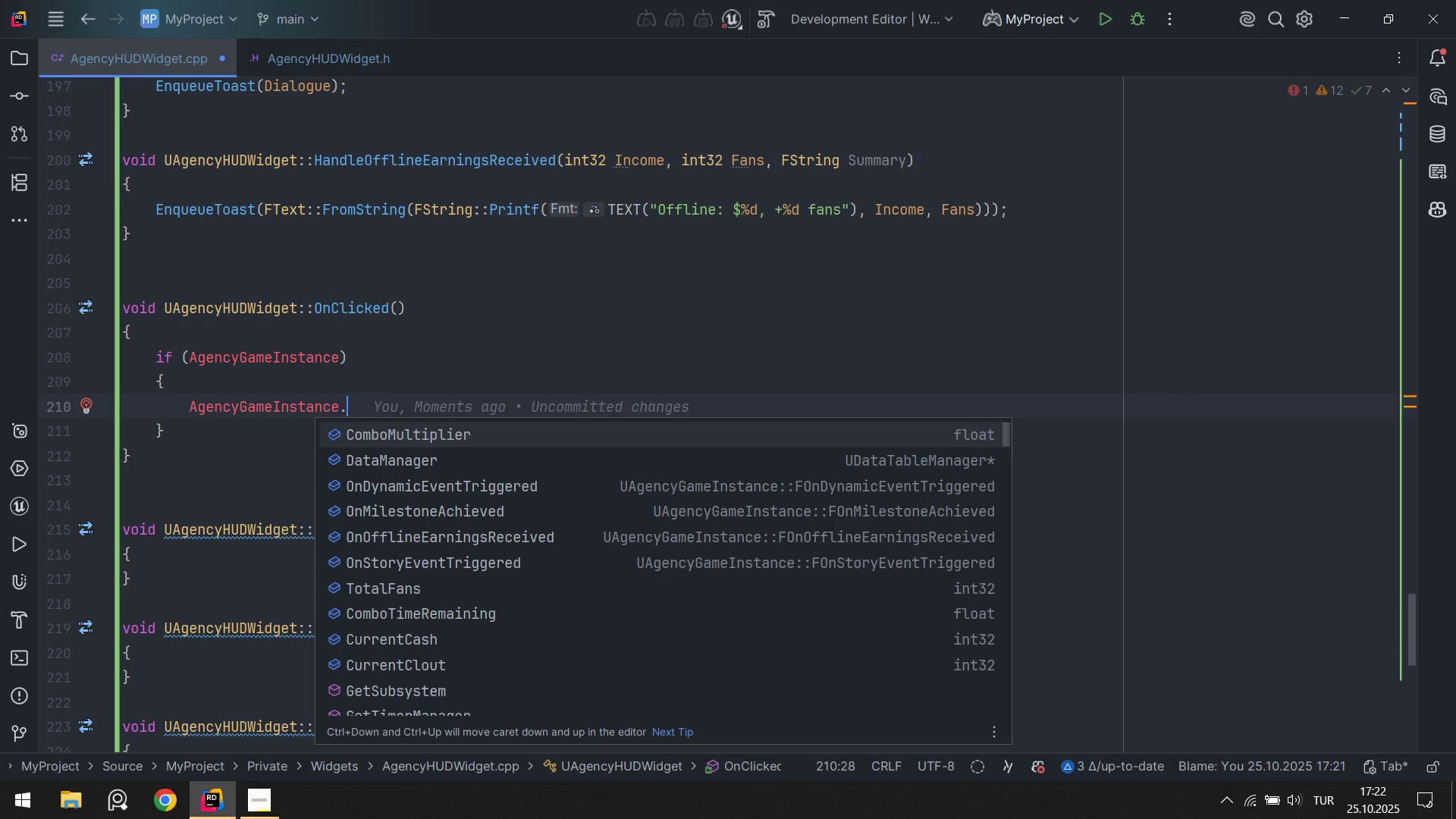 
key(H)
 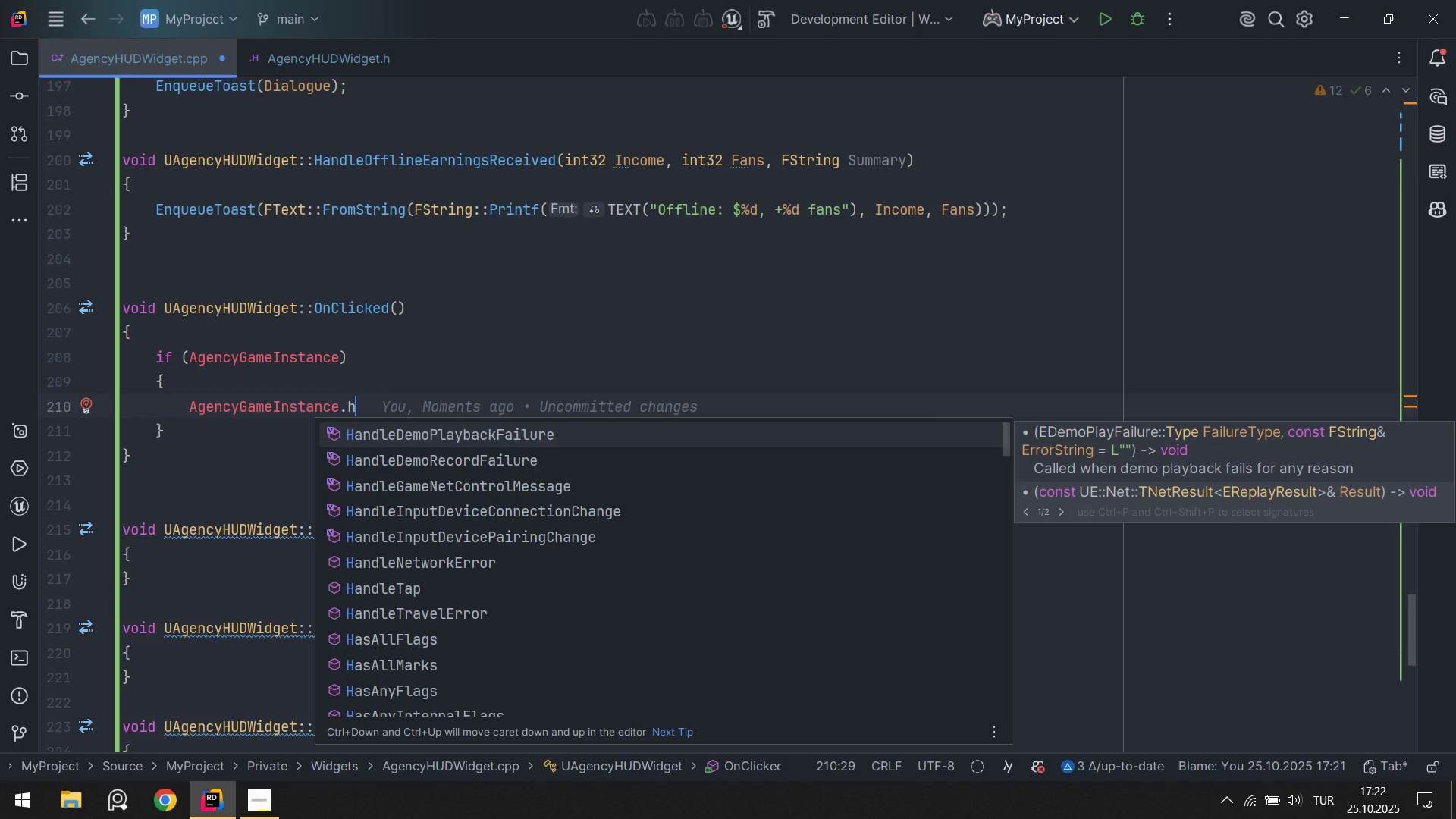 
hold_key(key=ArrowDown, duration=0.69)
 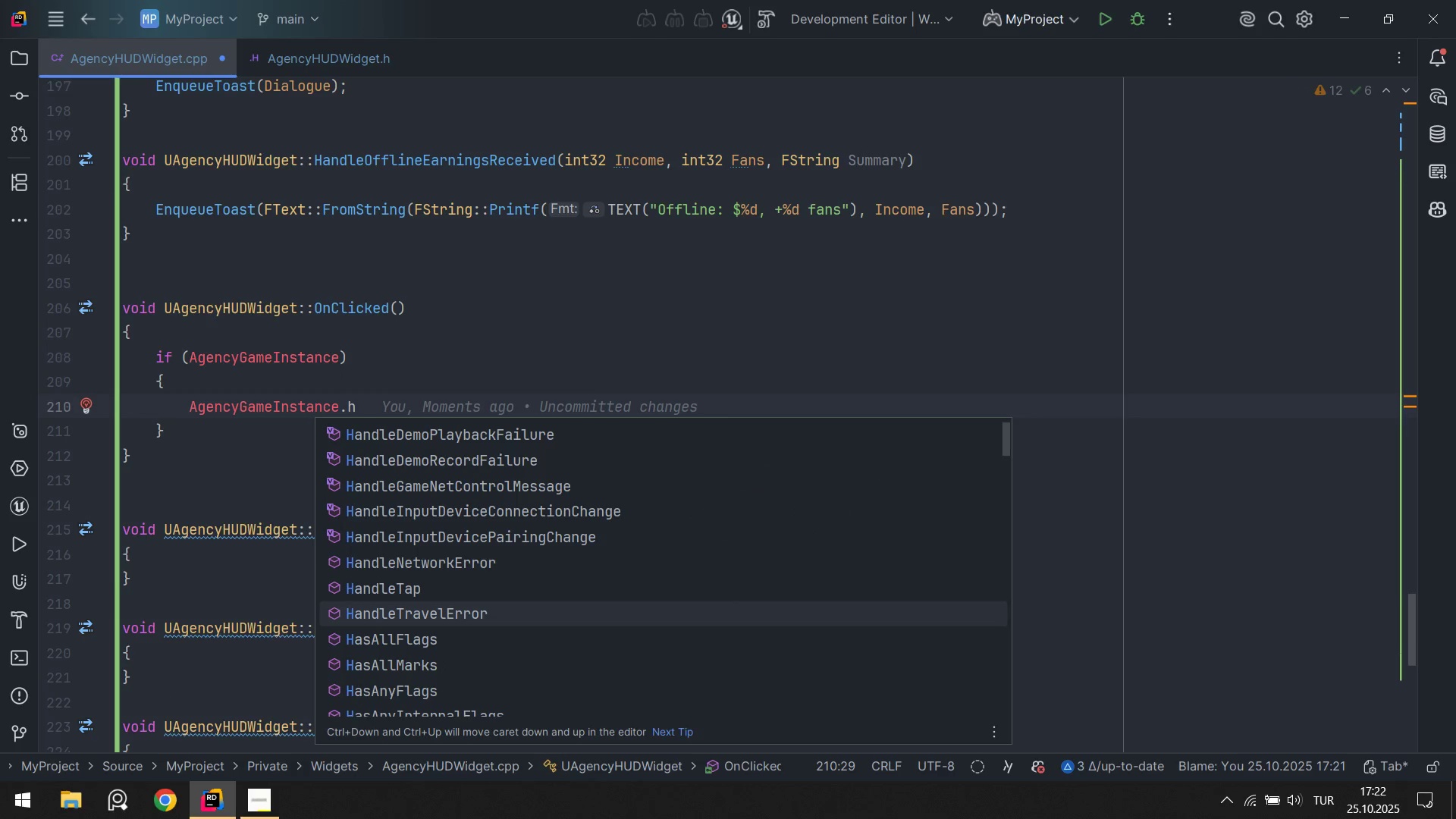 
key(ArrowUp)
 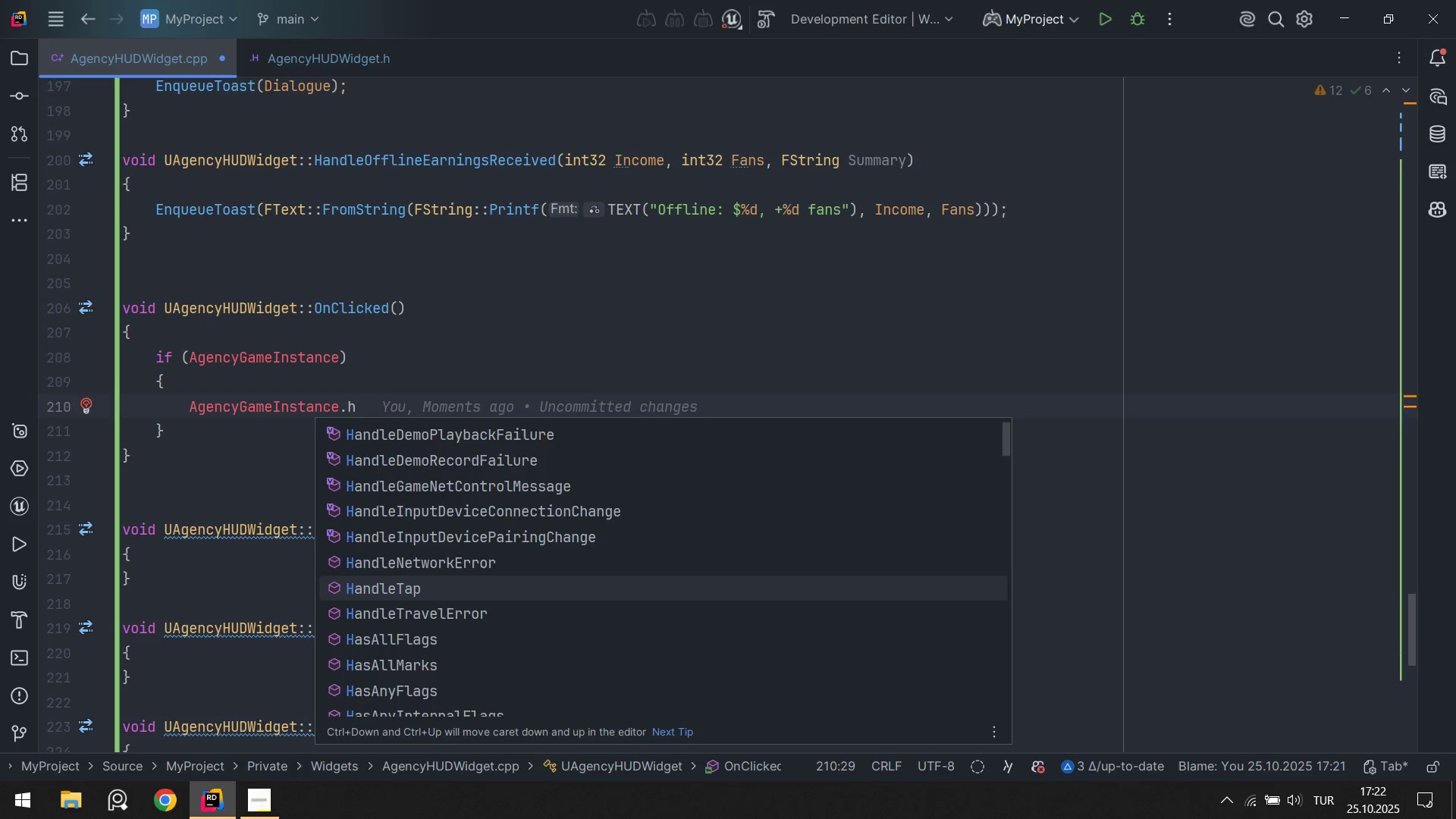 
key(Enter)
 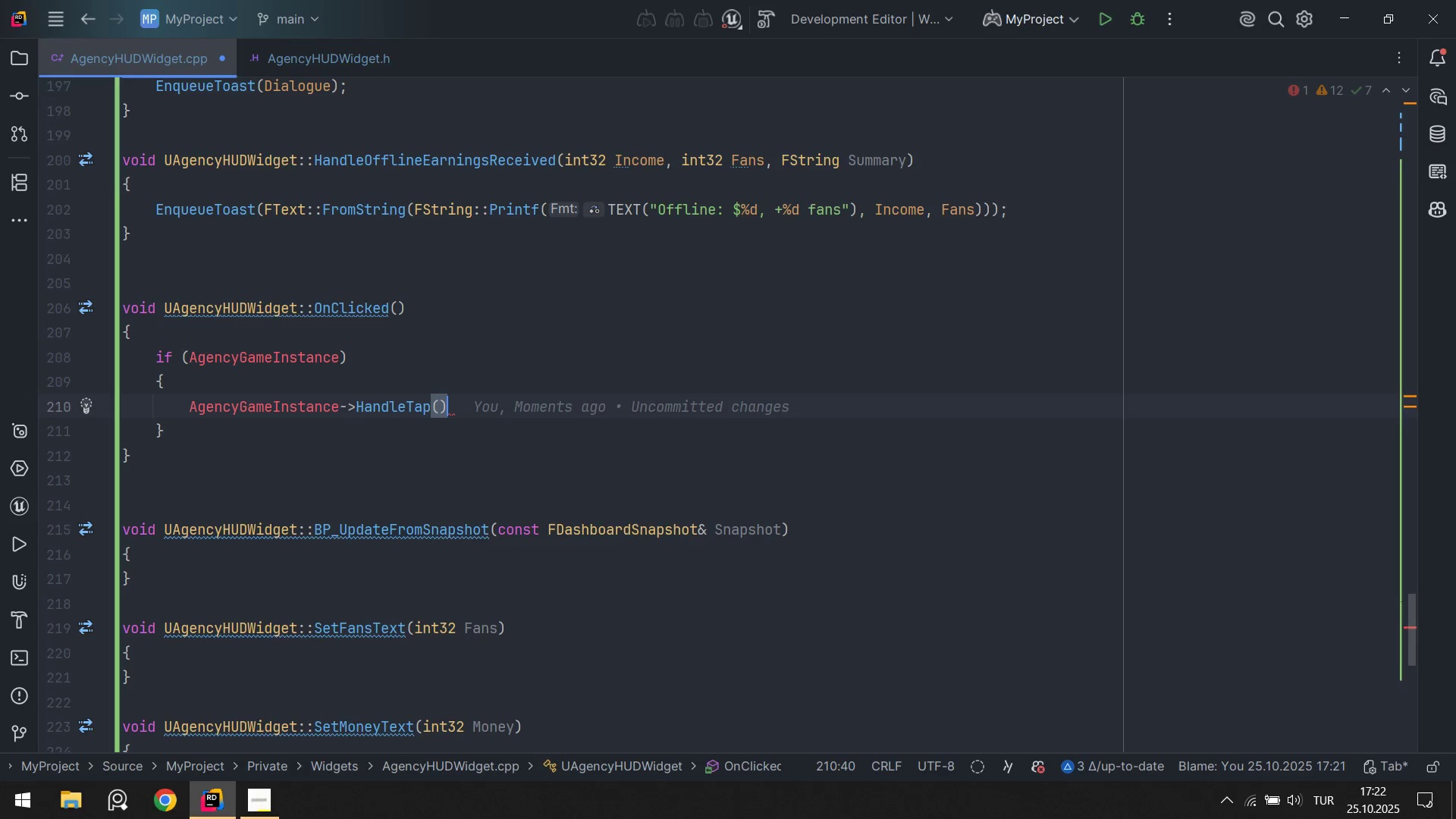 
key(Alt+AltLeft)
 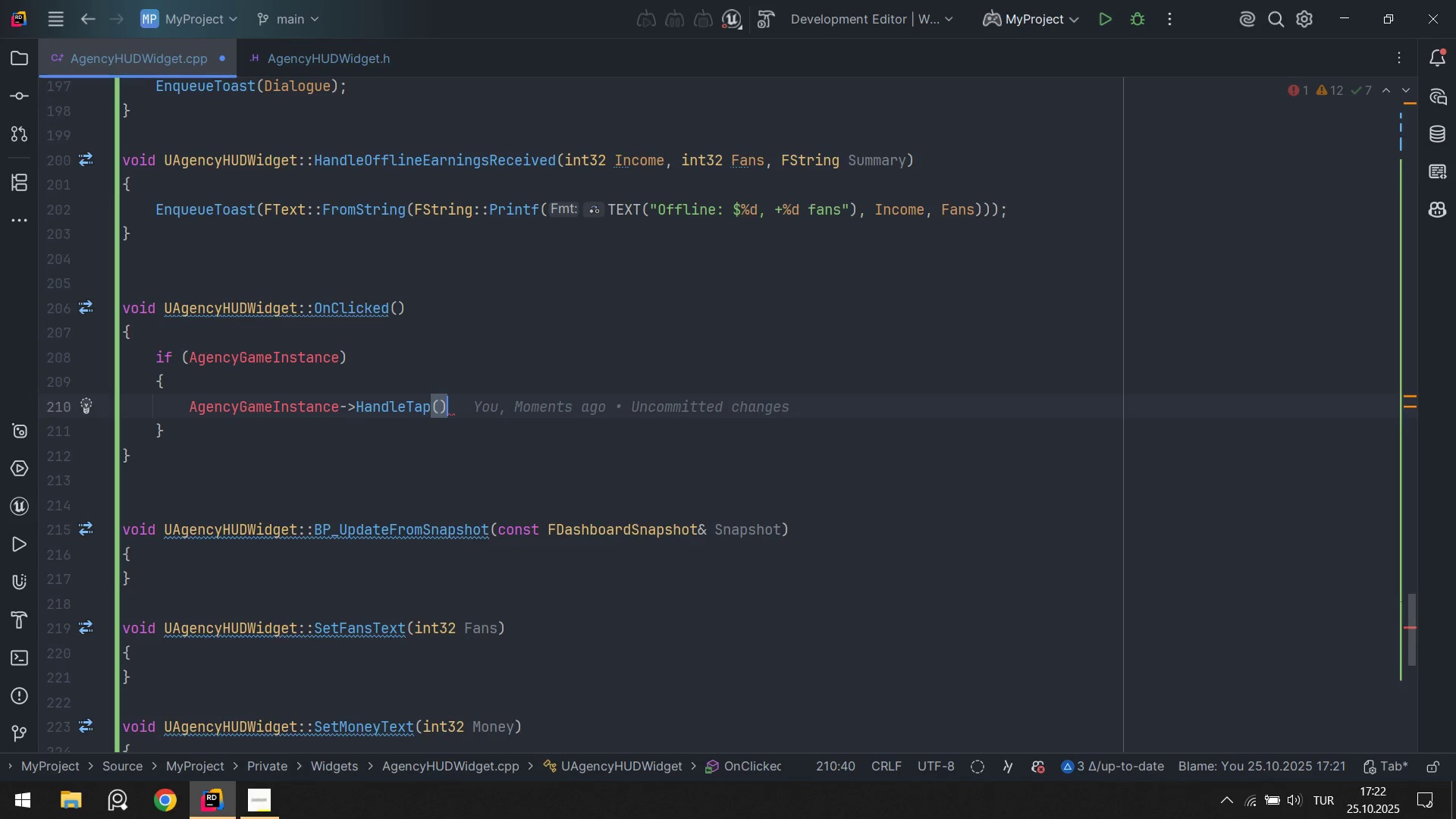 
key(Alt+Numpad5)
 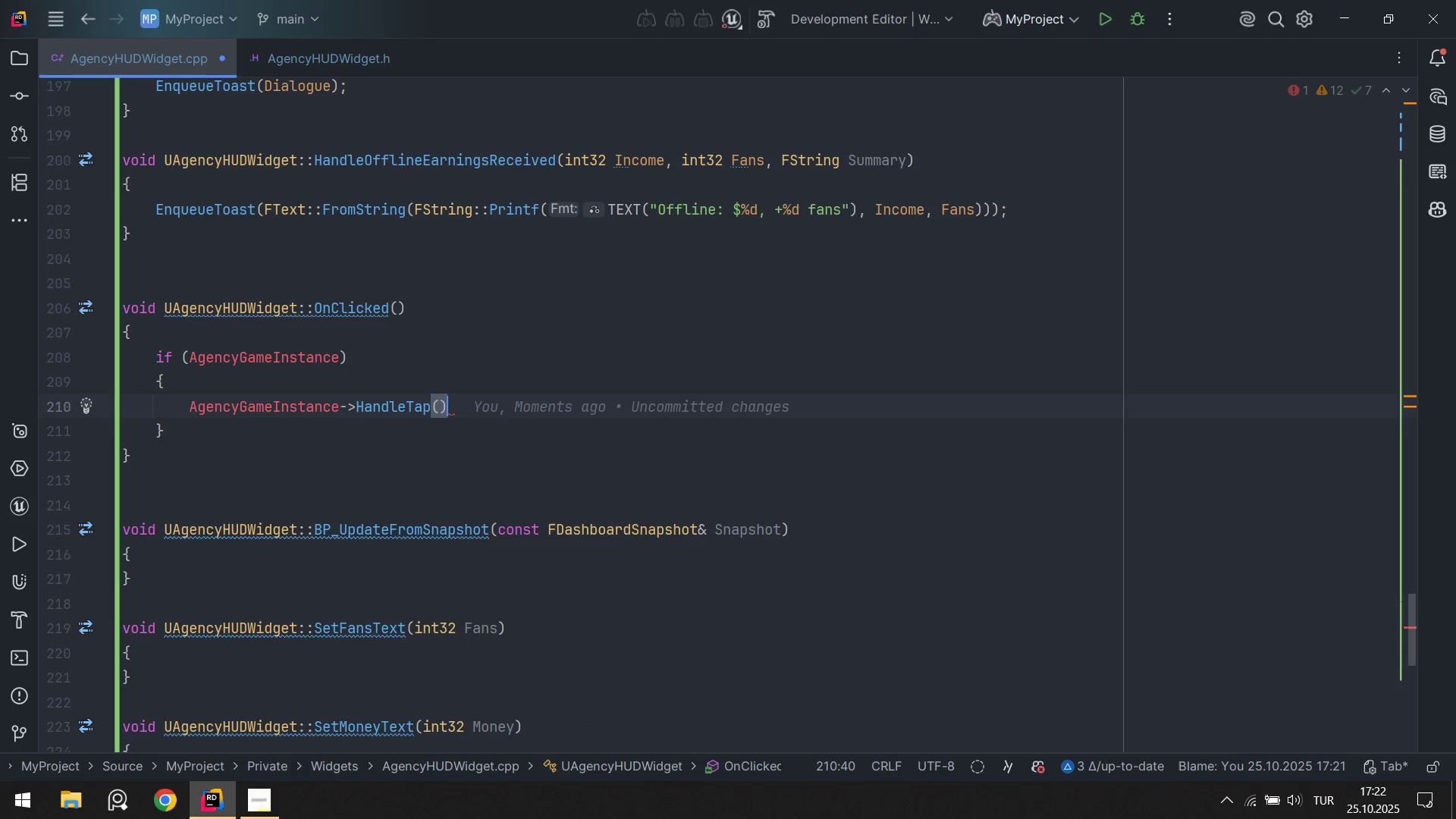 
key(Alt+Numpad9)
 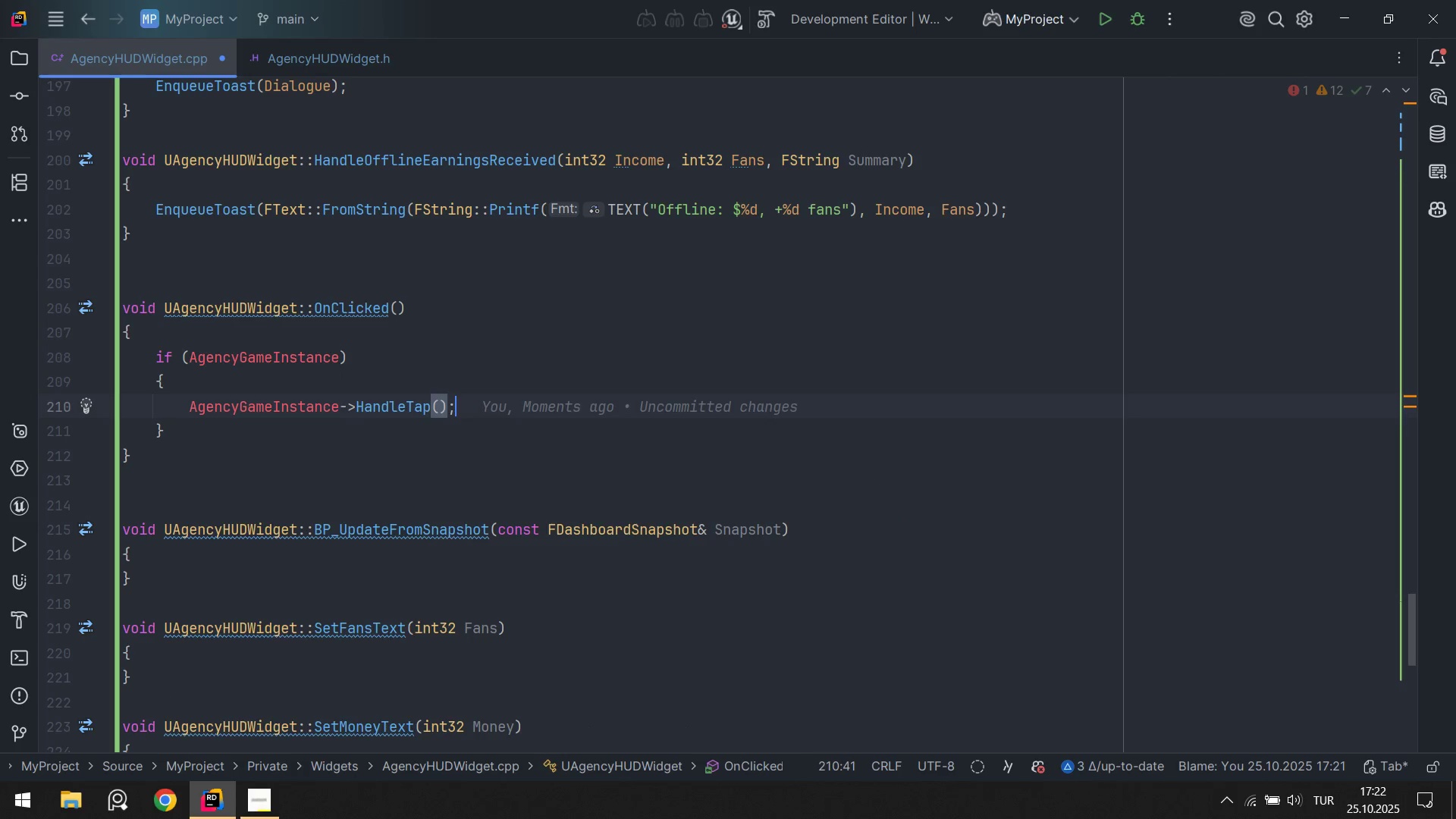 
key(Alt+AltLeft)
 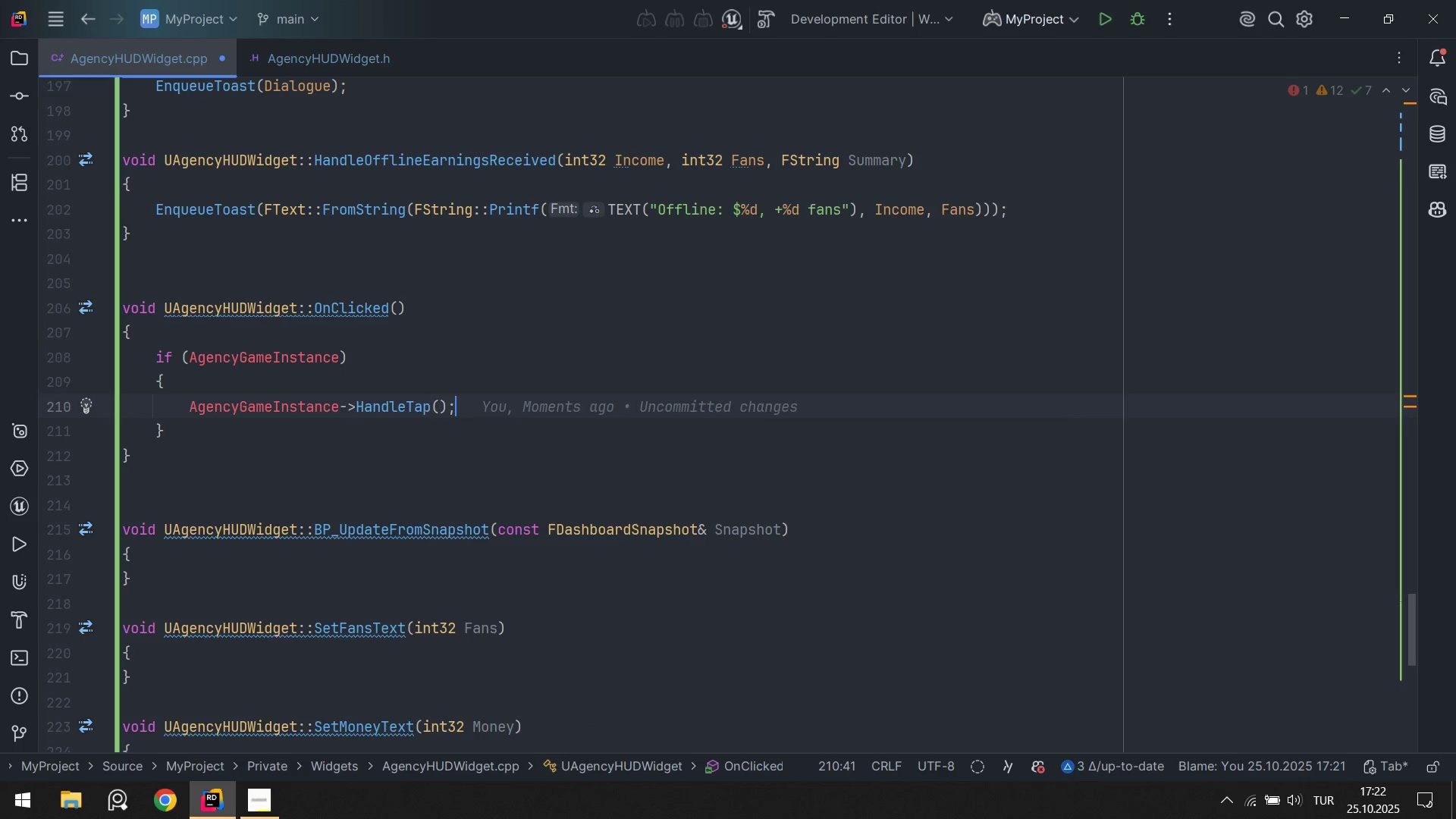 
key(Alt+Shift+ShiftLeft)
 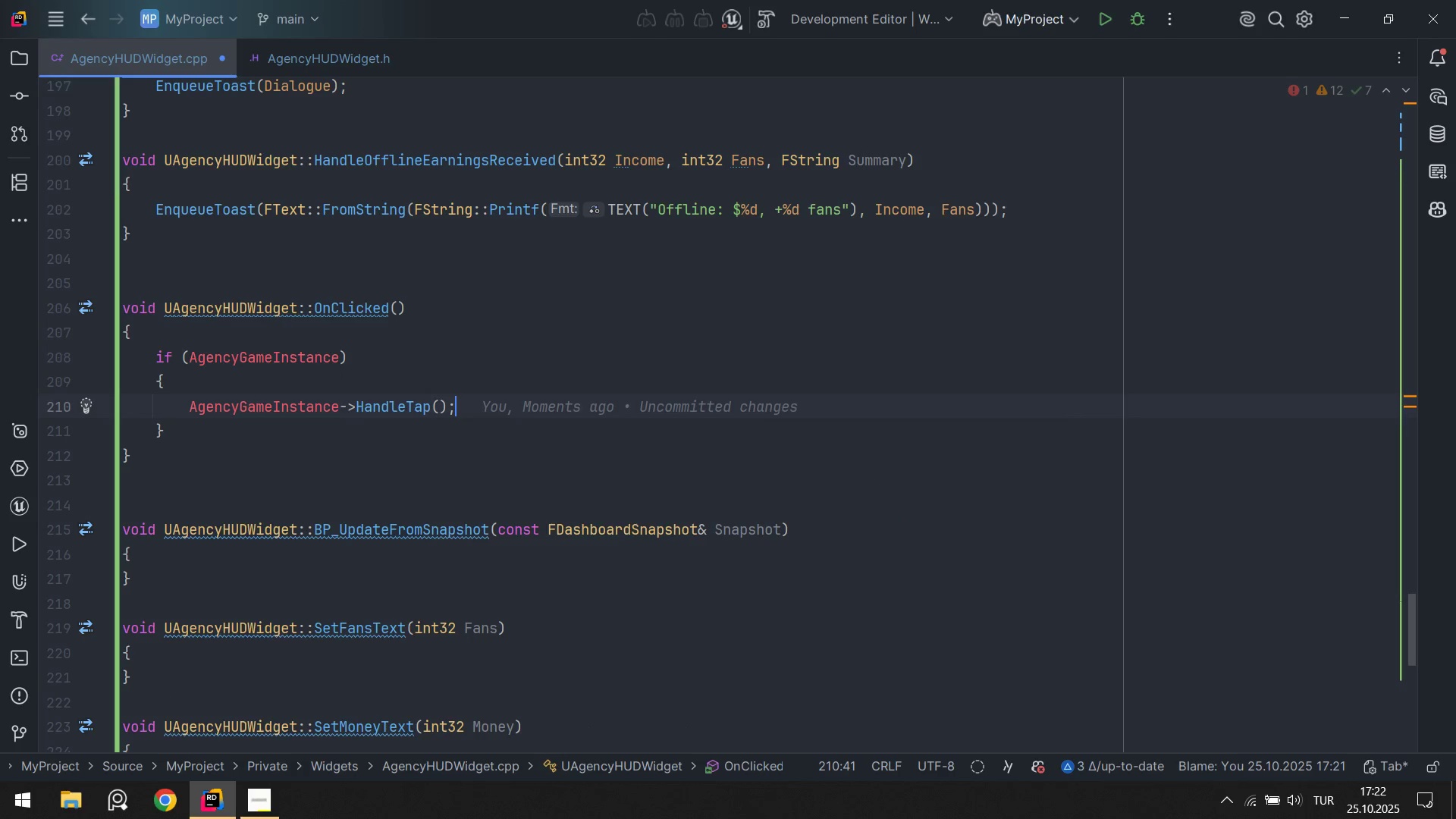 
key(Alt+Shift+F)
 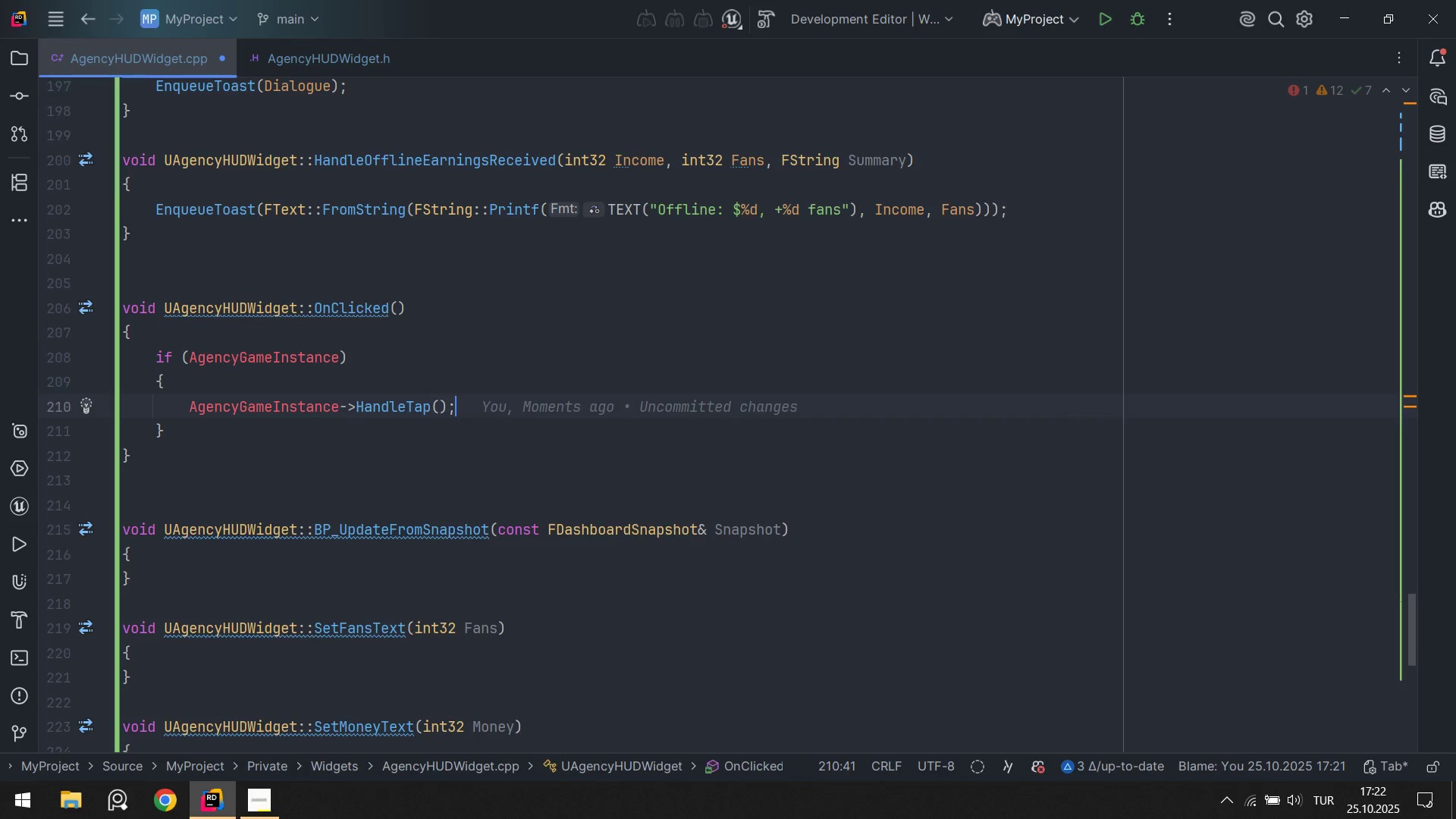 
key(Control+ControlLeft)
 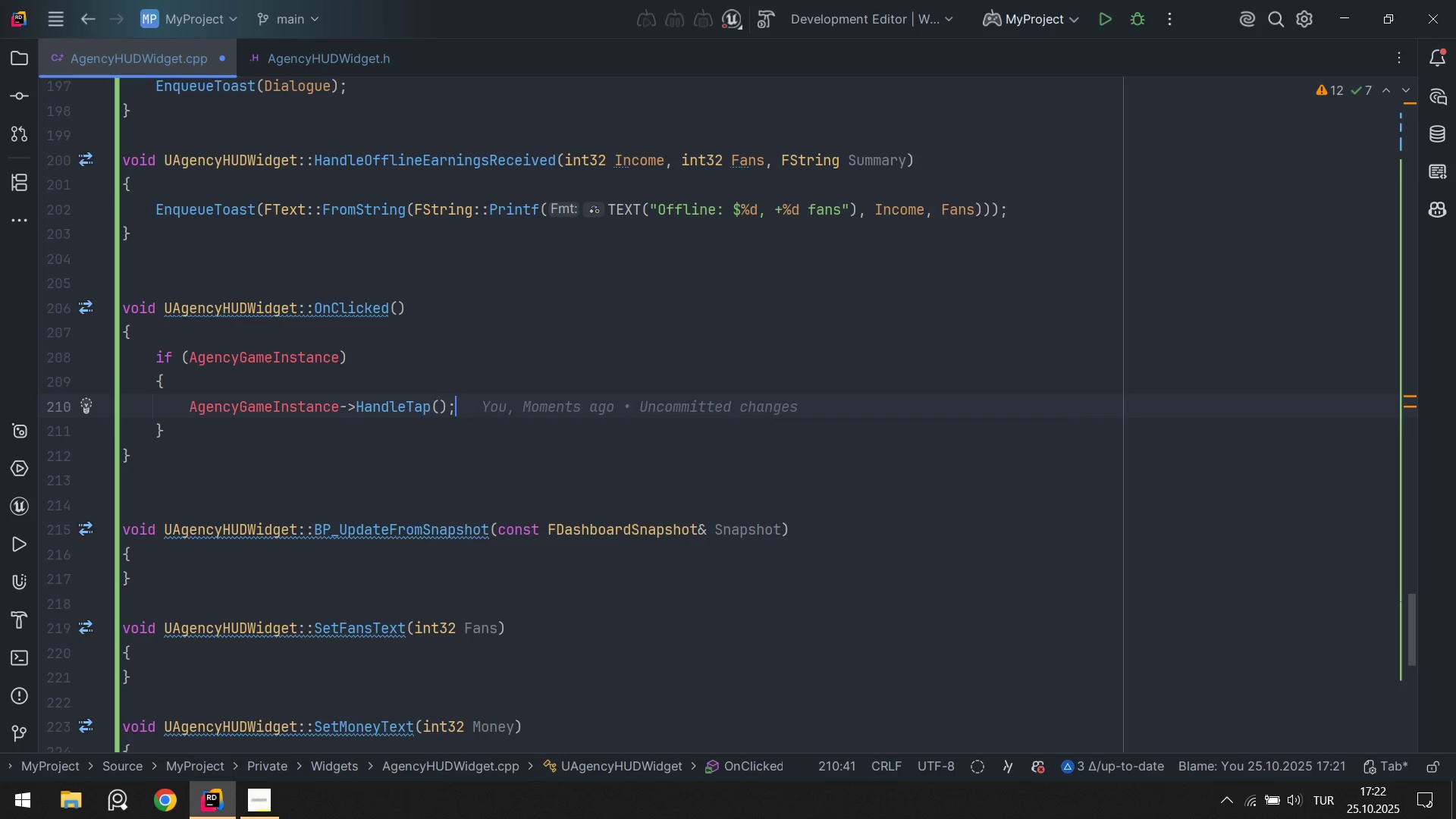 
key(Control+S)
 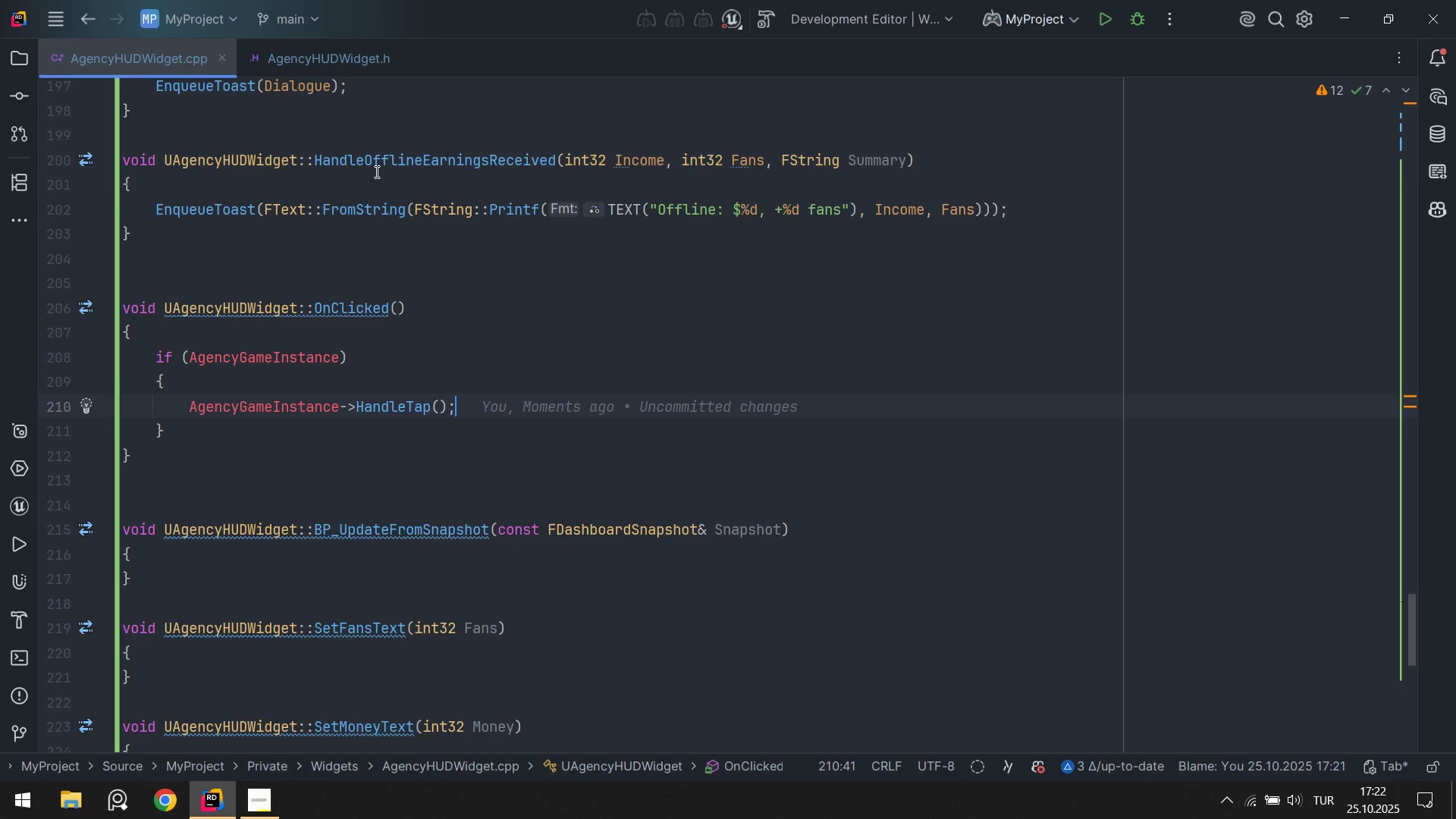 
scroll: coordinate [403, 190], scroll_direction: down, amount: 1.0
 